 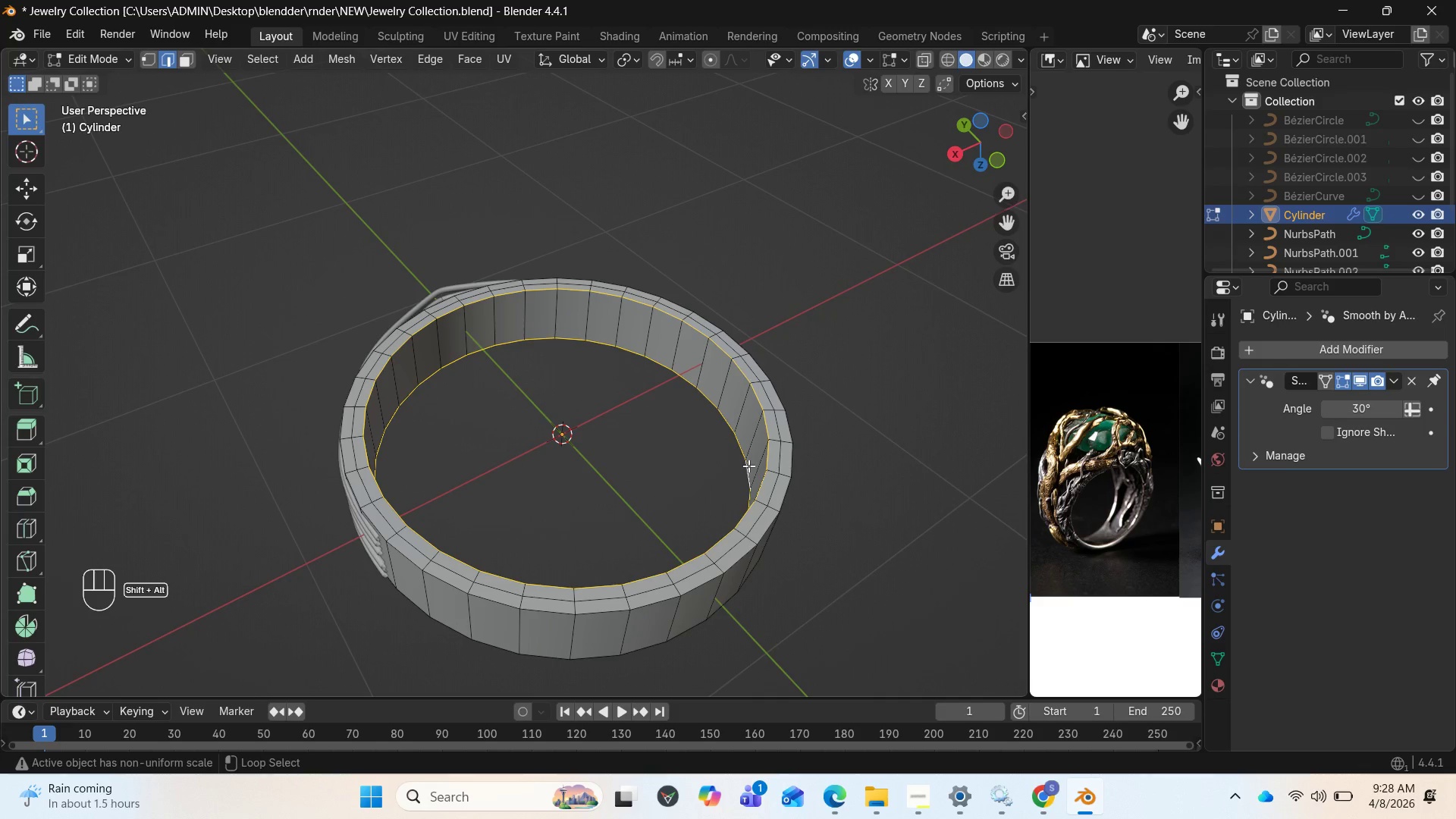 
left_click([784, 491])
 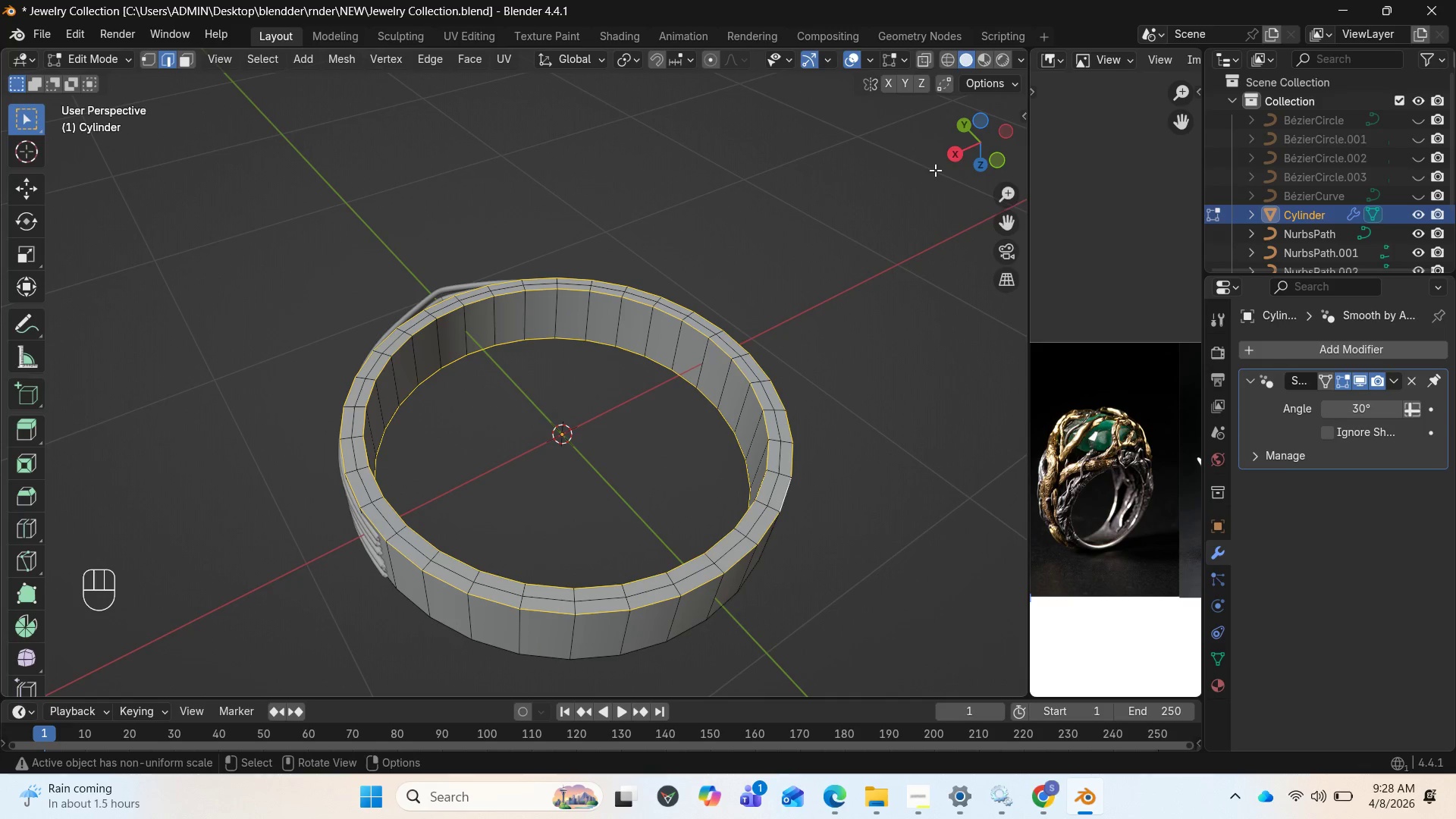 
left_click_drag(start_coordinate=[971, 142], to_coordinate=[978, 672])
 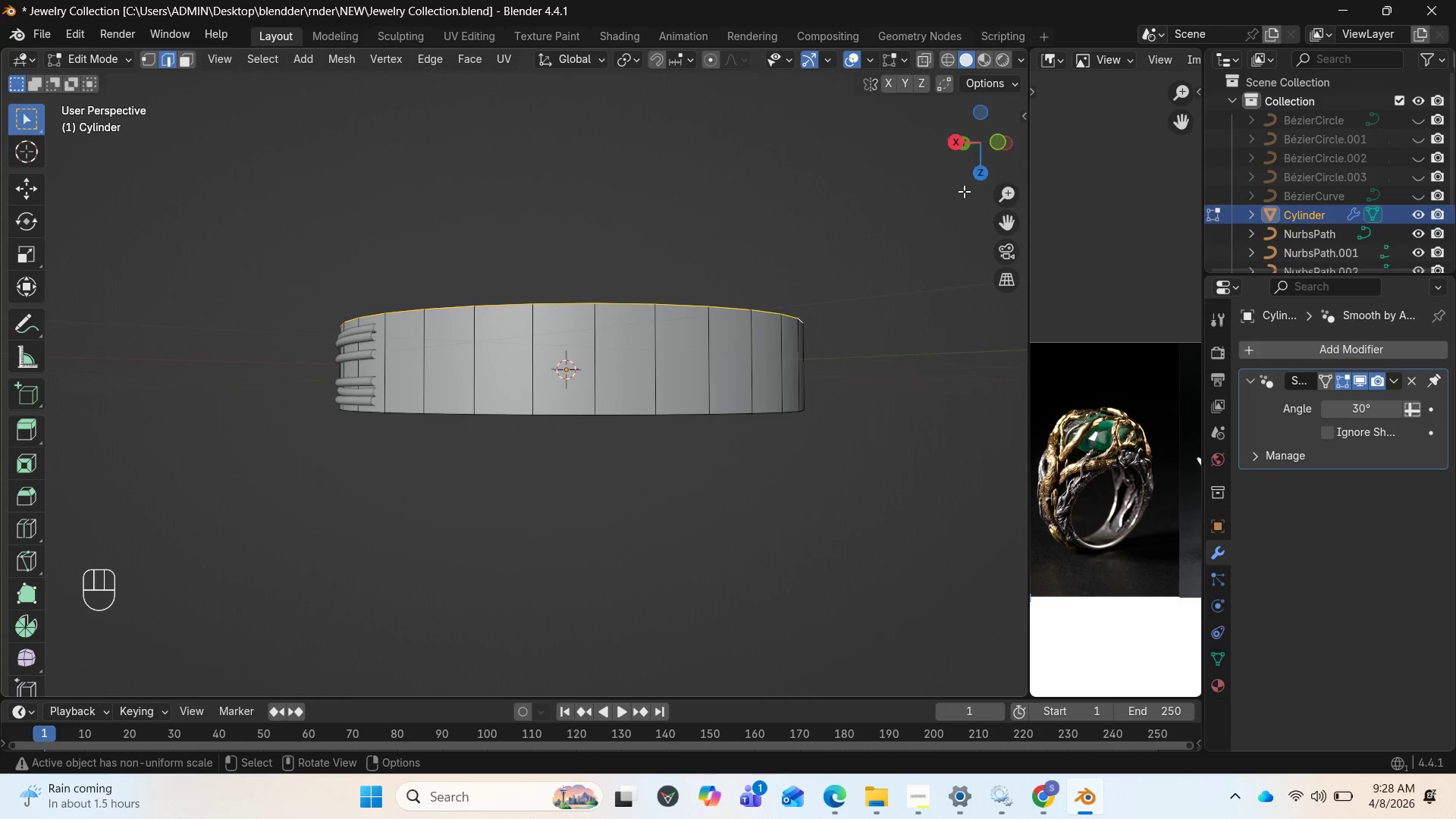 
hold_key(key=ShiftLeft, duration=2.38)
hold_key(key=AltLeft, duration=0.95)
left_click([733, 410])
 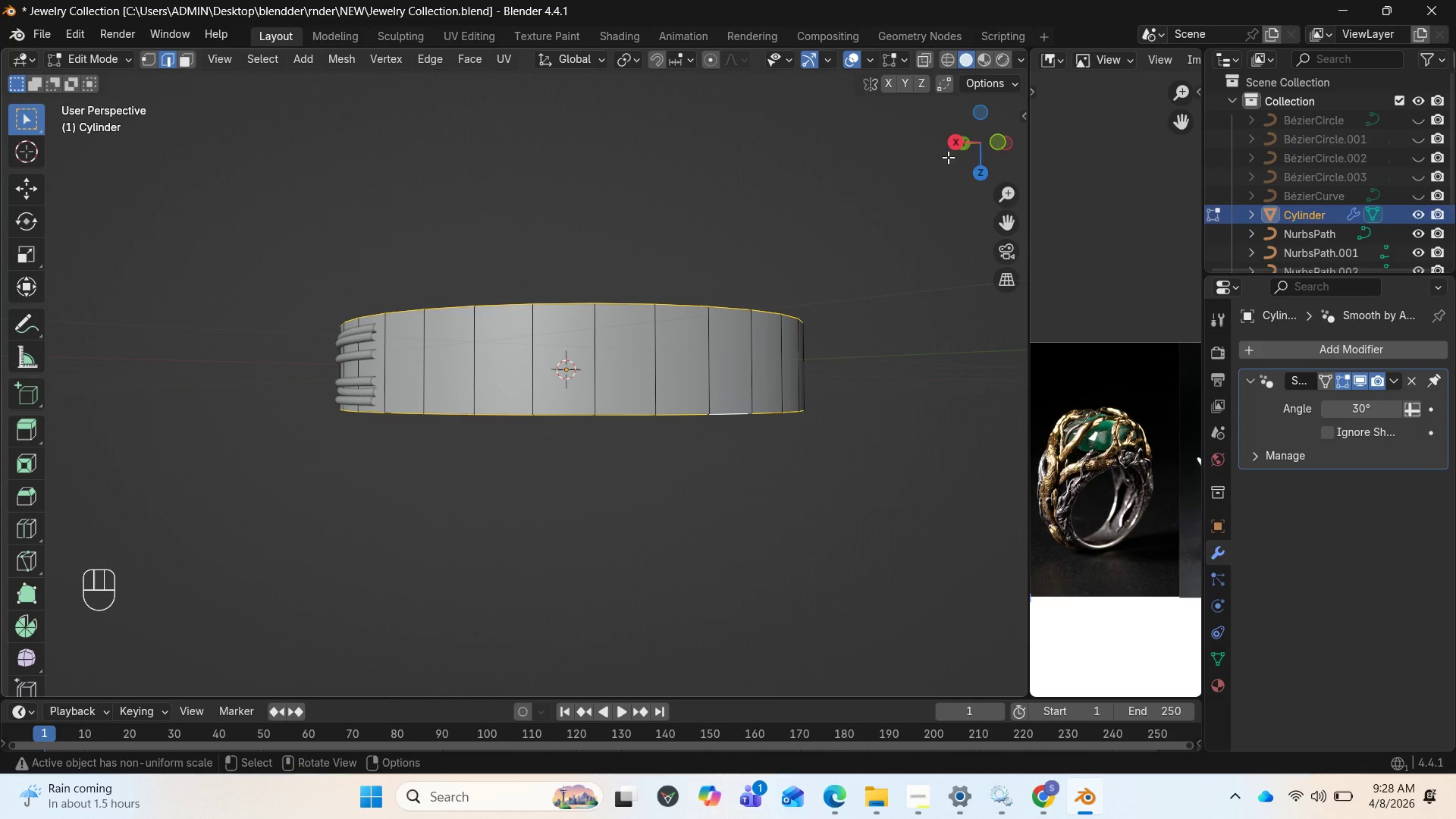 
left_click_drag(start_coordinate=[962, 136], to_coordinate=[999, 279])
 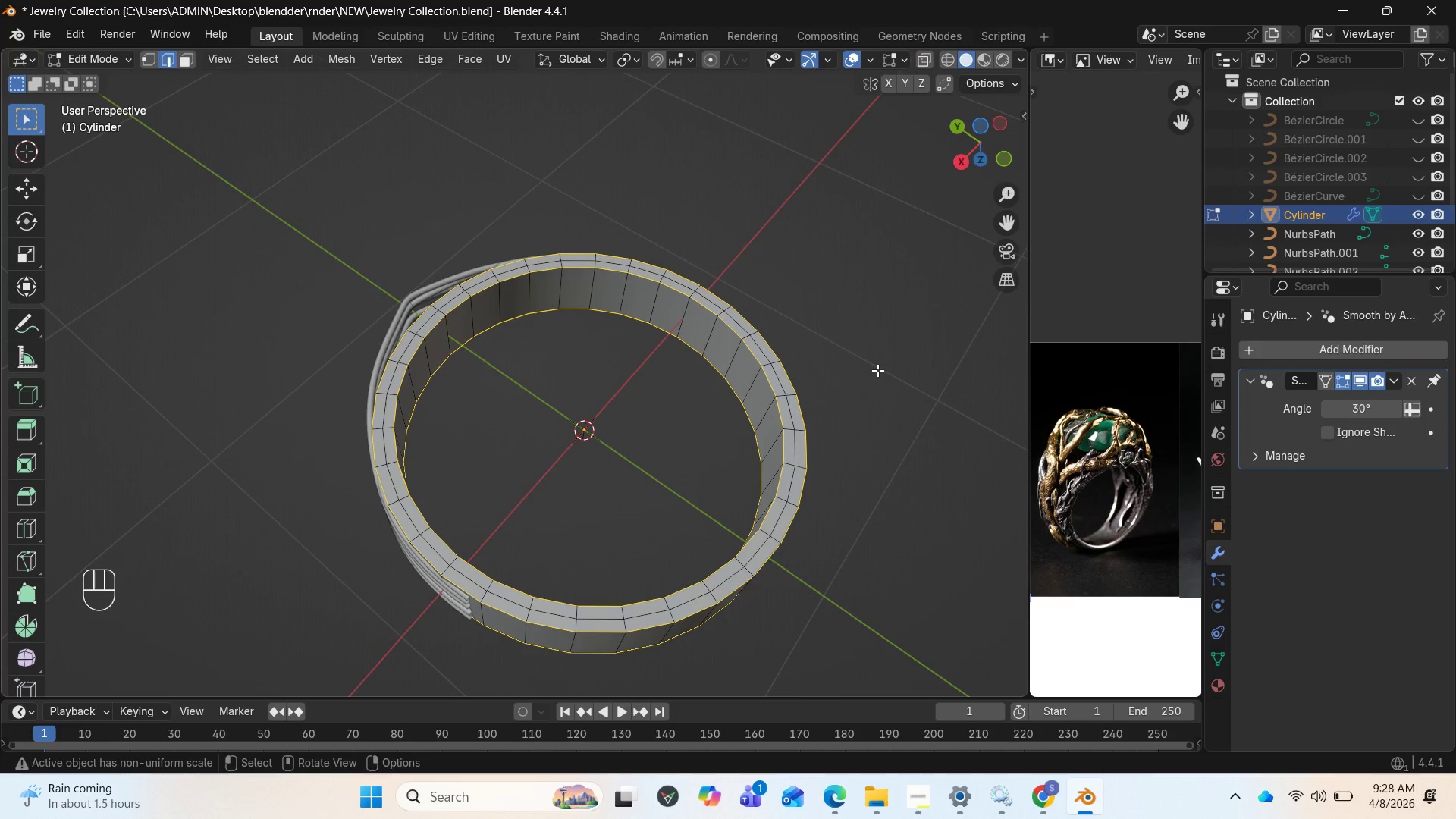 
type(sz)
 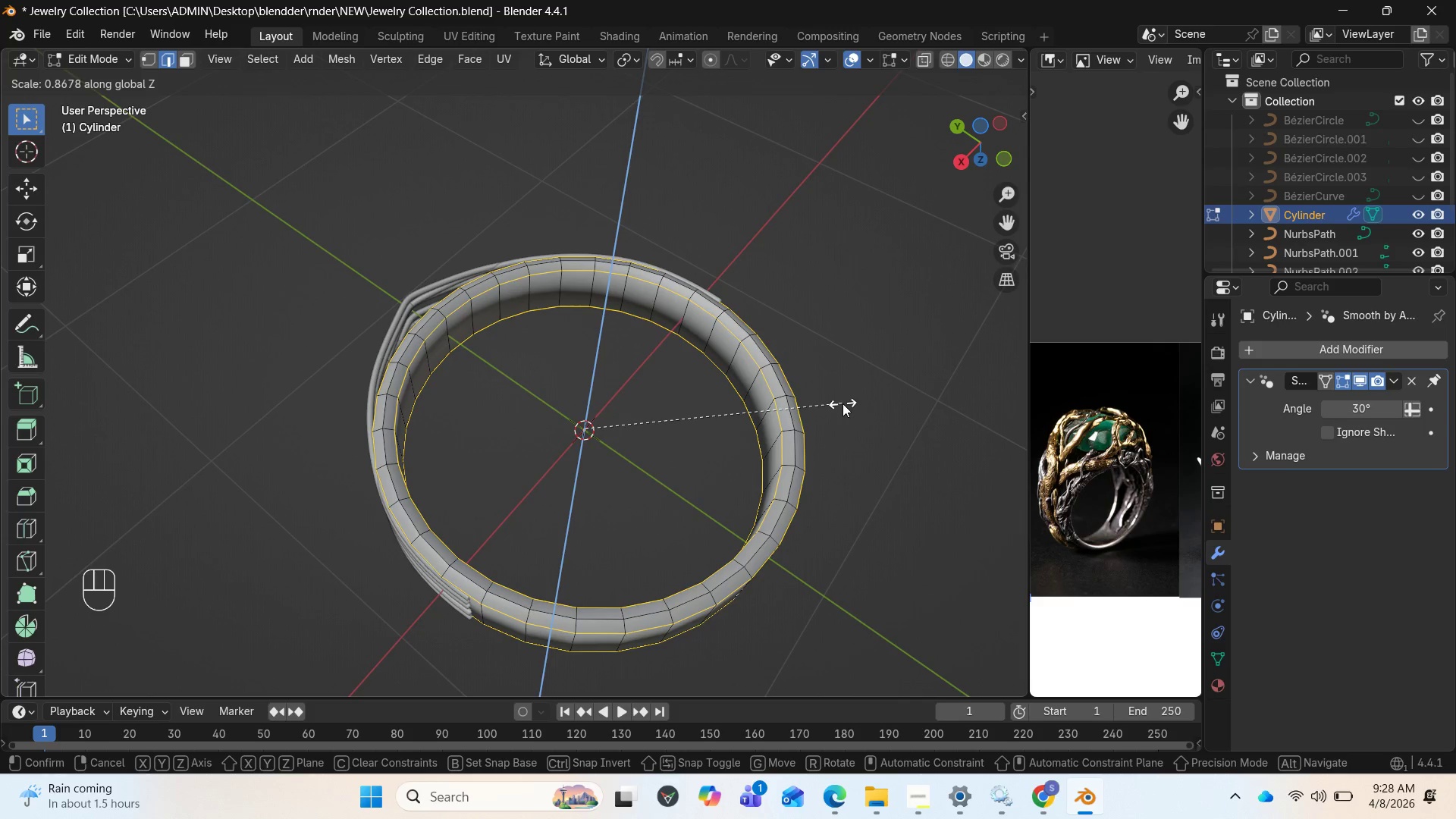 
wait(9.55)
 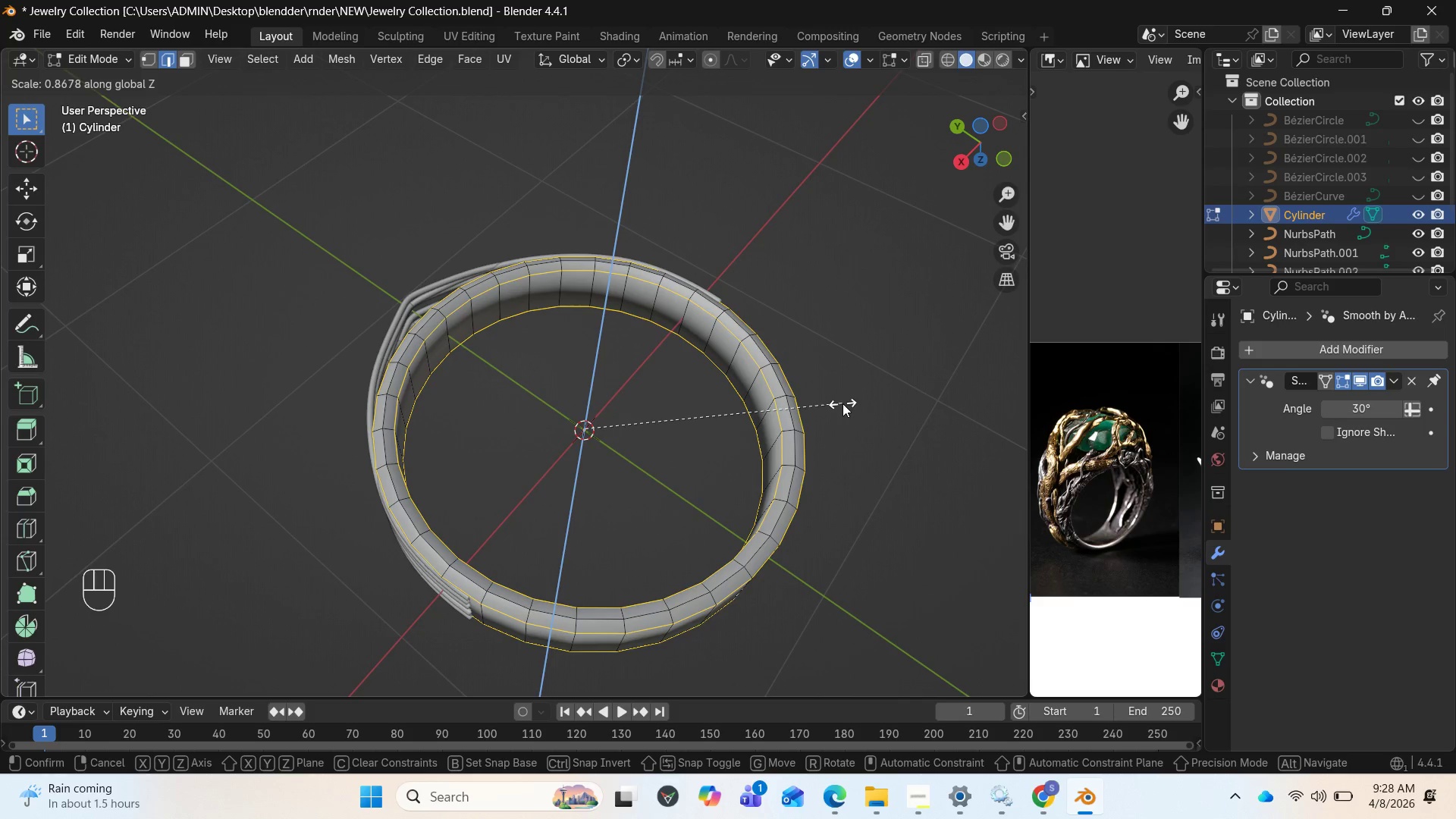 
left_click([853, 414])
 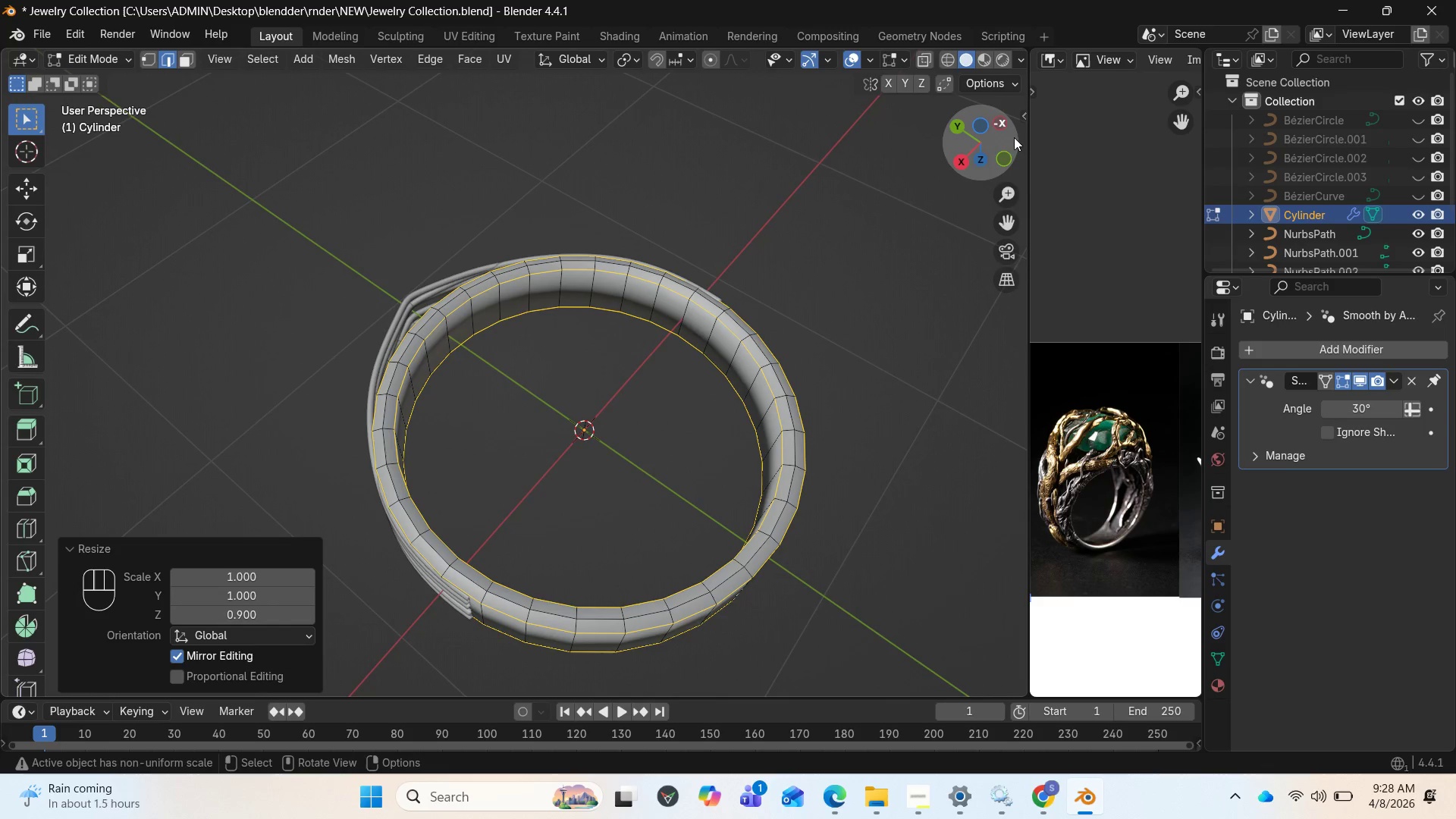 
left_click_drag(start_coordinate=[975, 110], to_coordinate=[951, 661])
 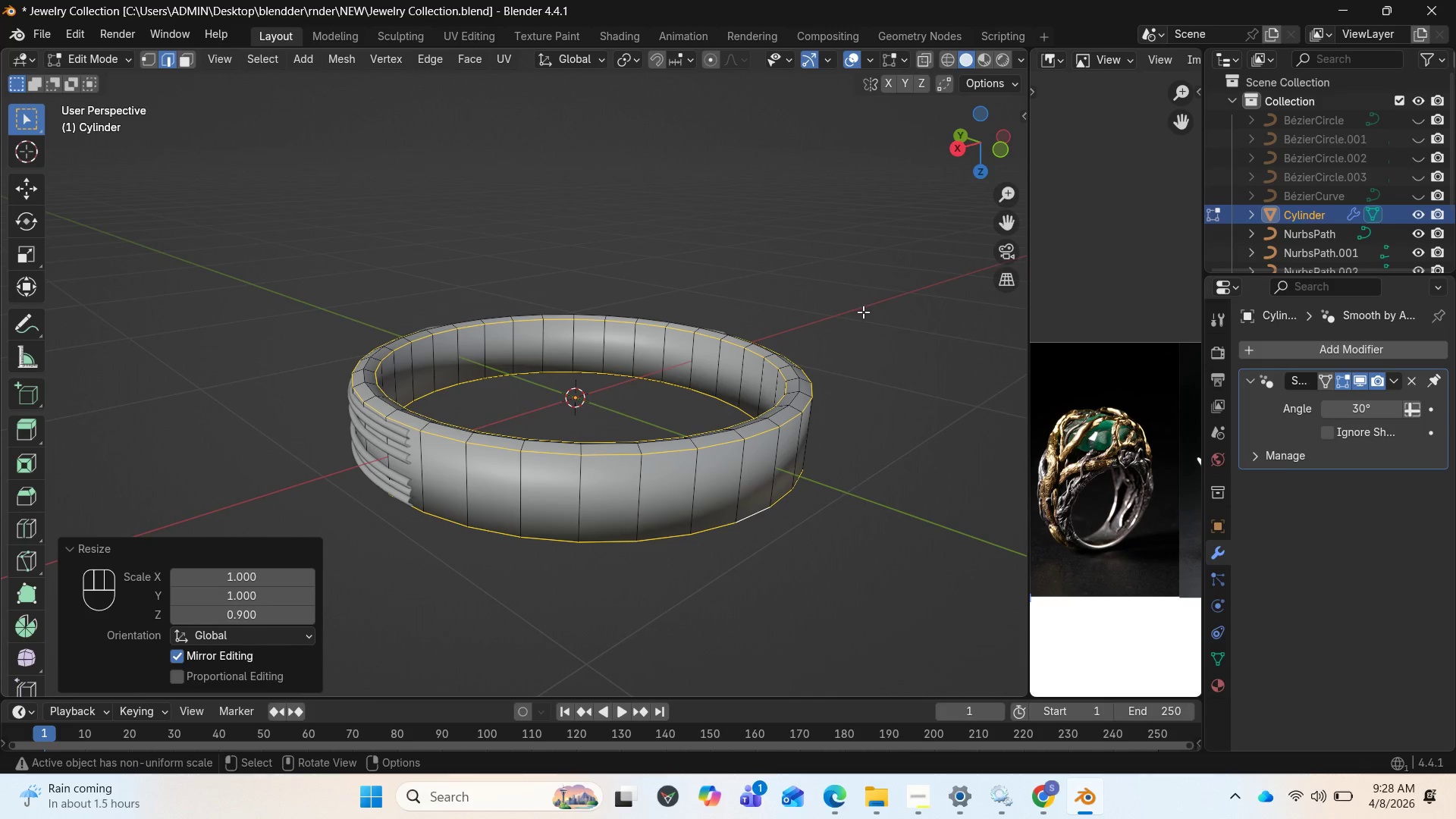 
key(Tab)
 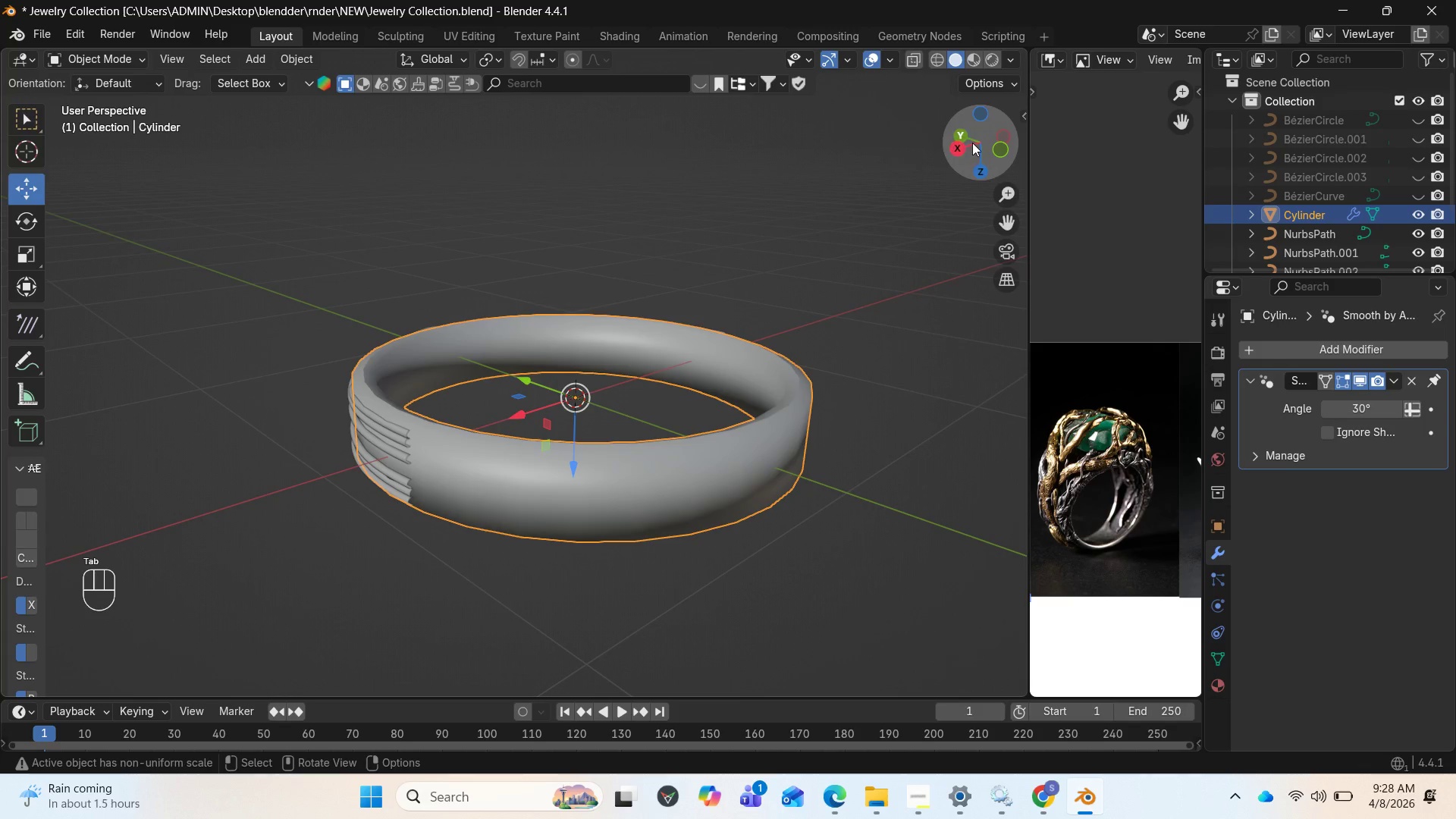 
left_click_drag(start_coordinate=[972, 143], to_coordinate=[971, 328])
 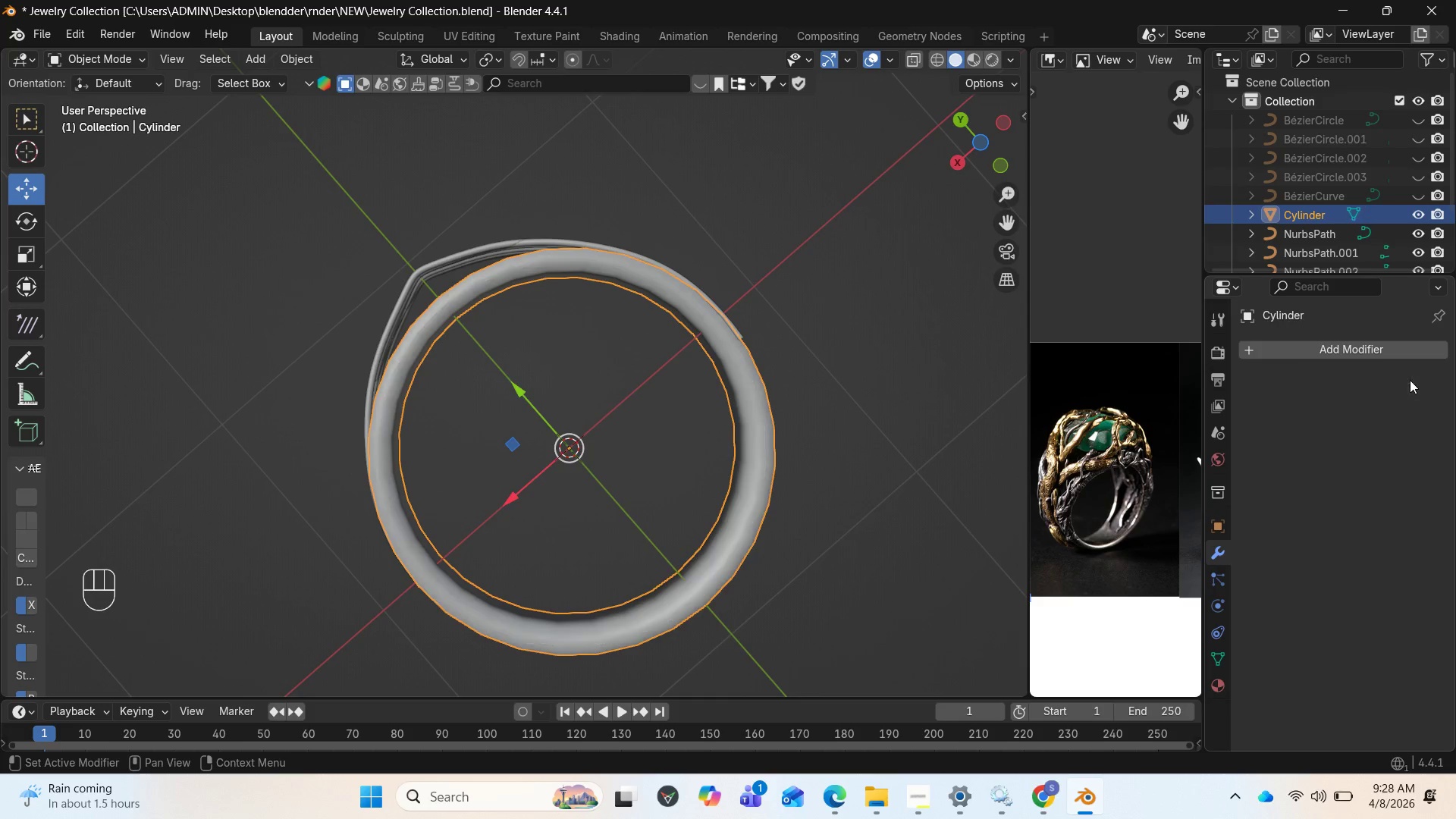 
left_click_drag(start_coordinate=[968, 145], to_coordinate=[968, 80])
 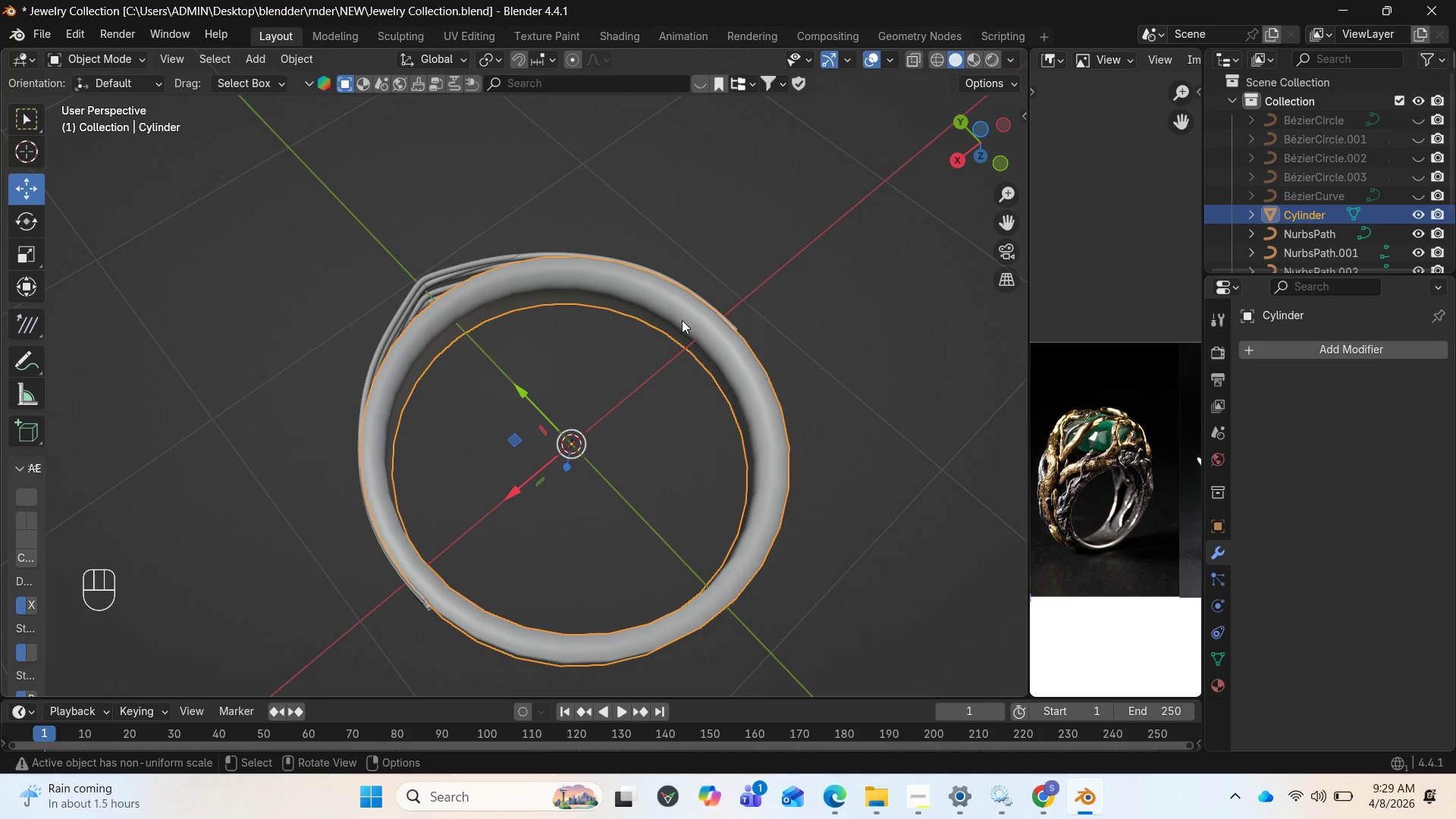 
left_click([679, 318])
 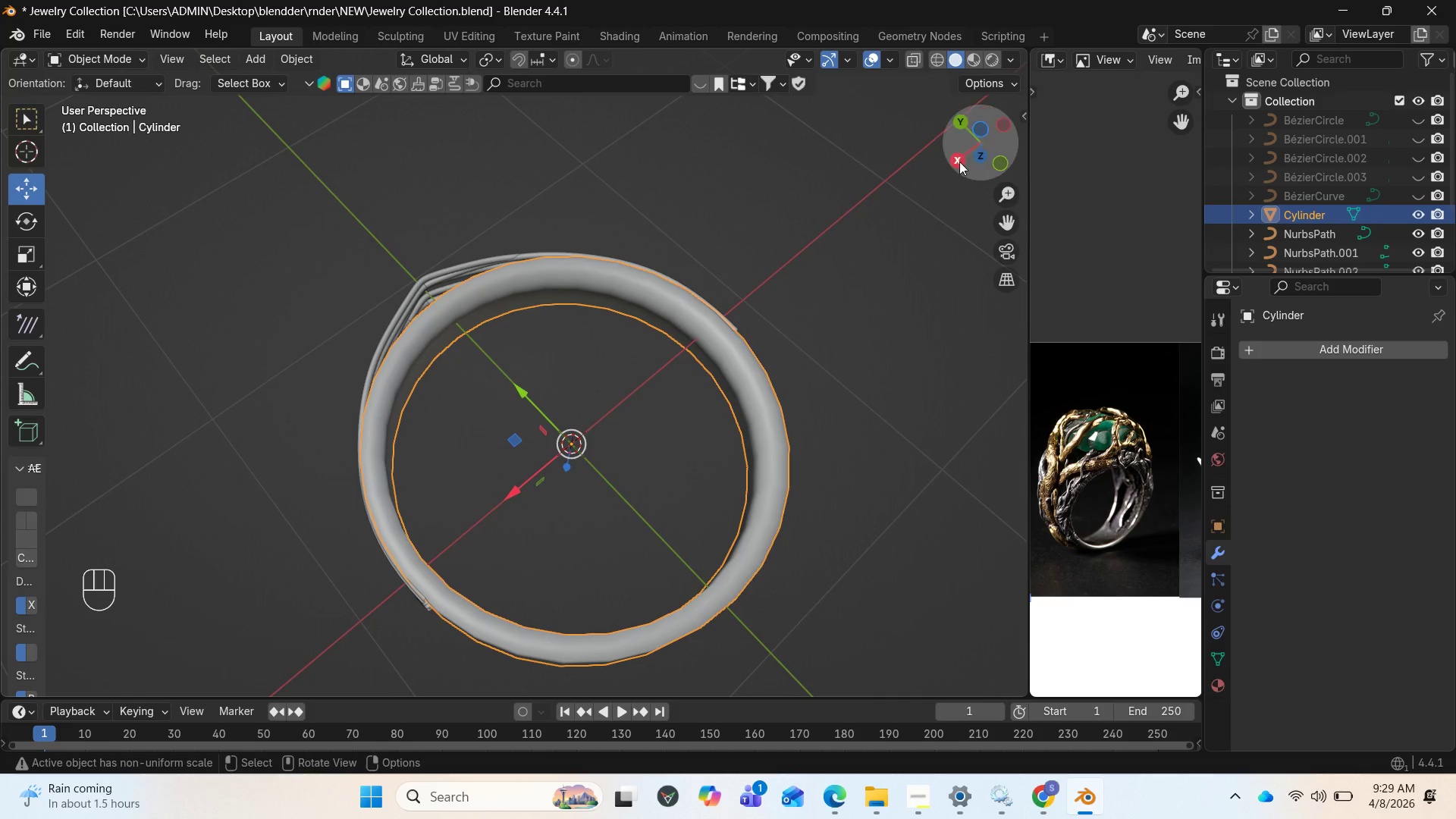 
left_click_drag(start_coordinate=[970, 144], to_coordinate=[669, 486])
 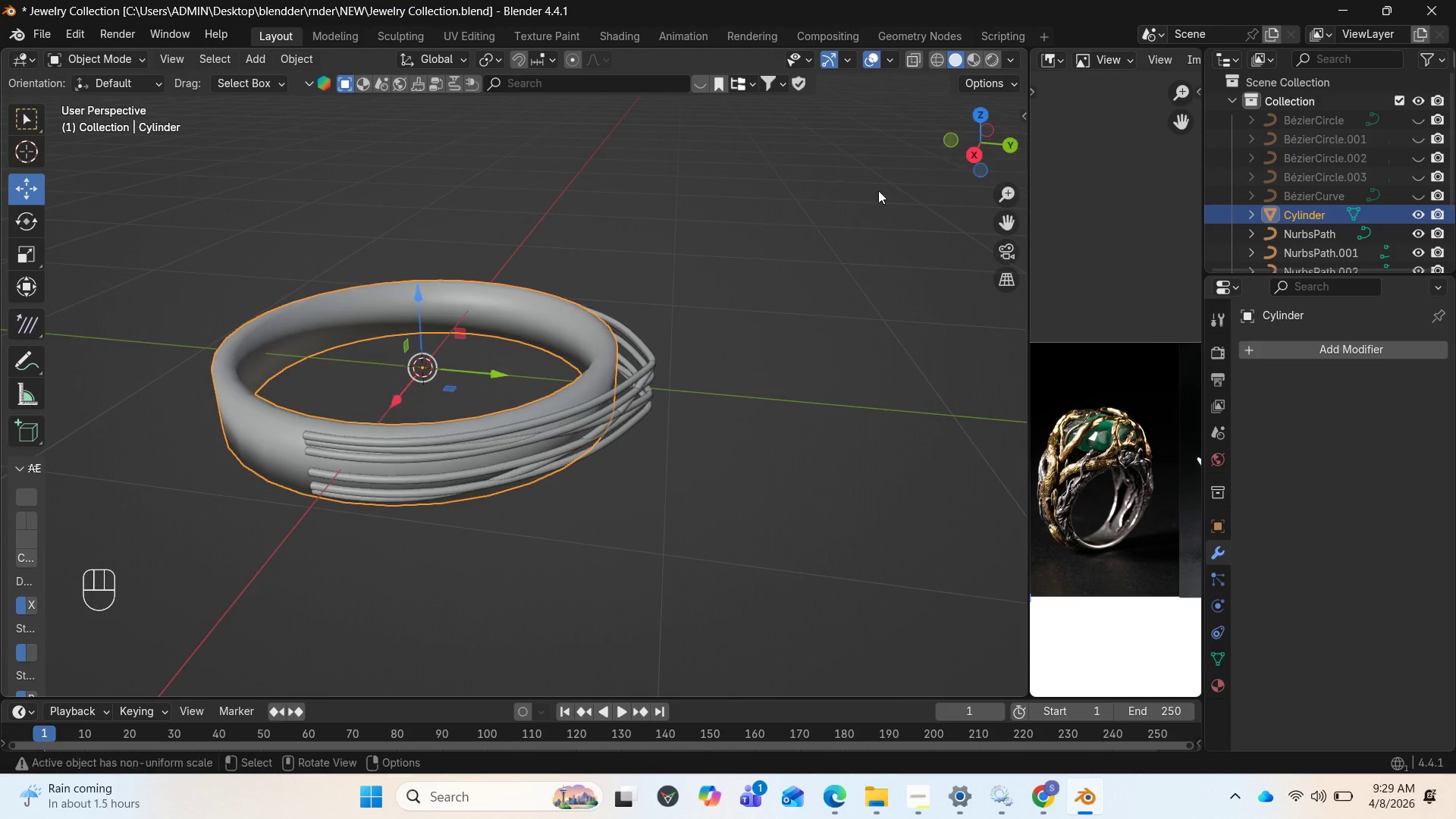 
key(Control+Z)
 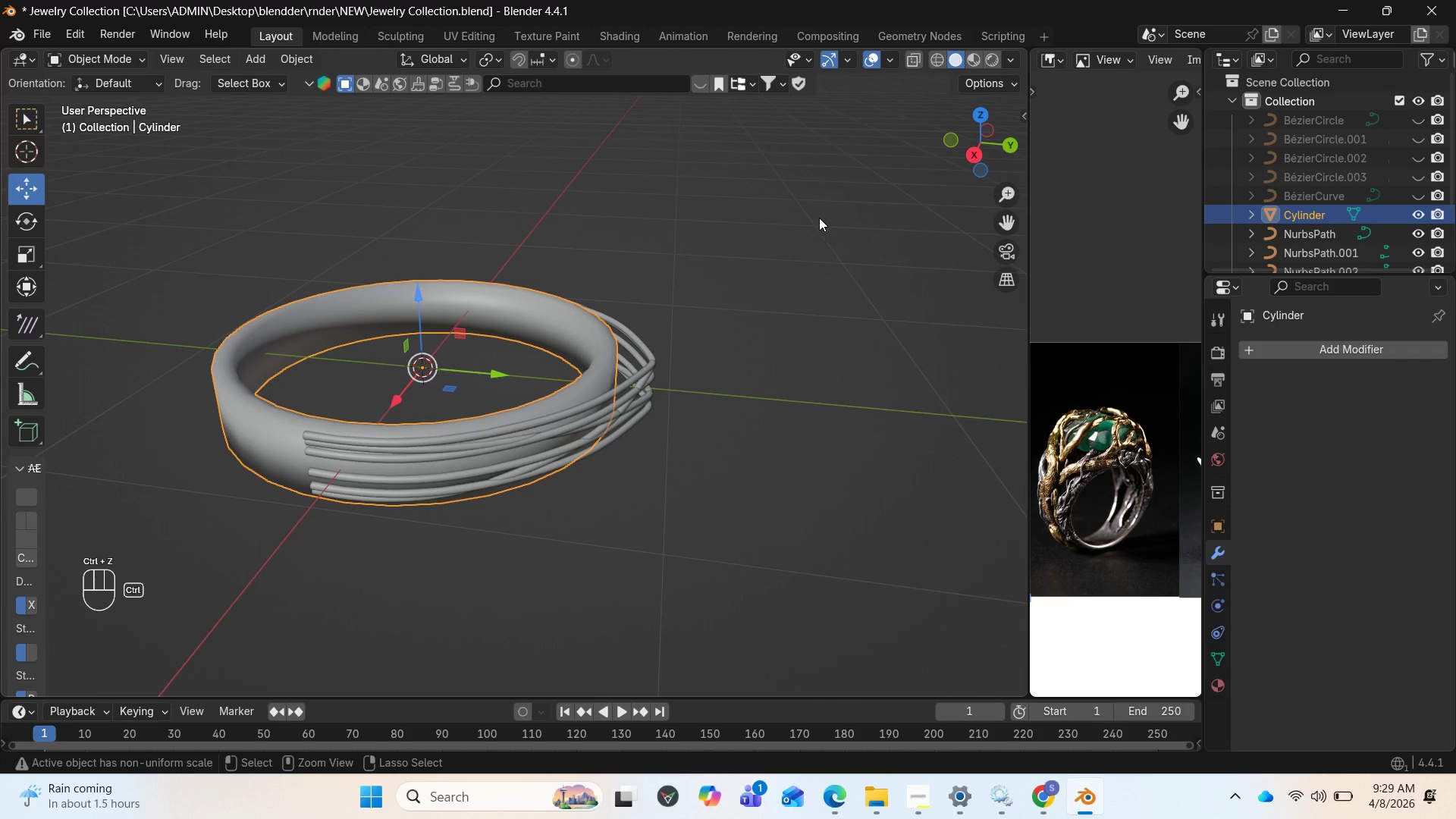 
key(Control+Z)
 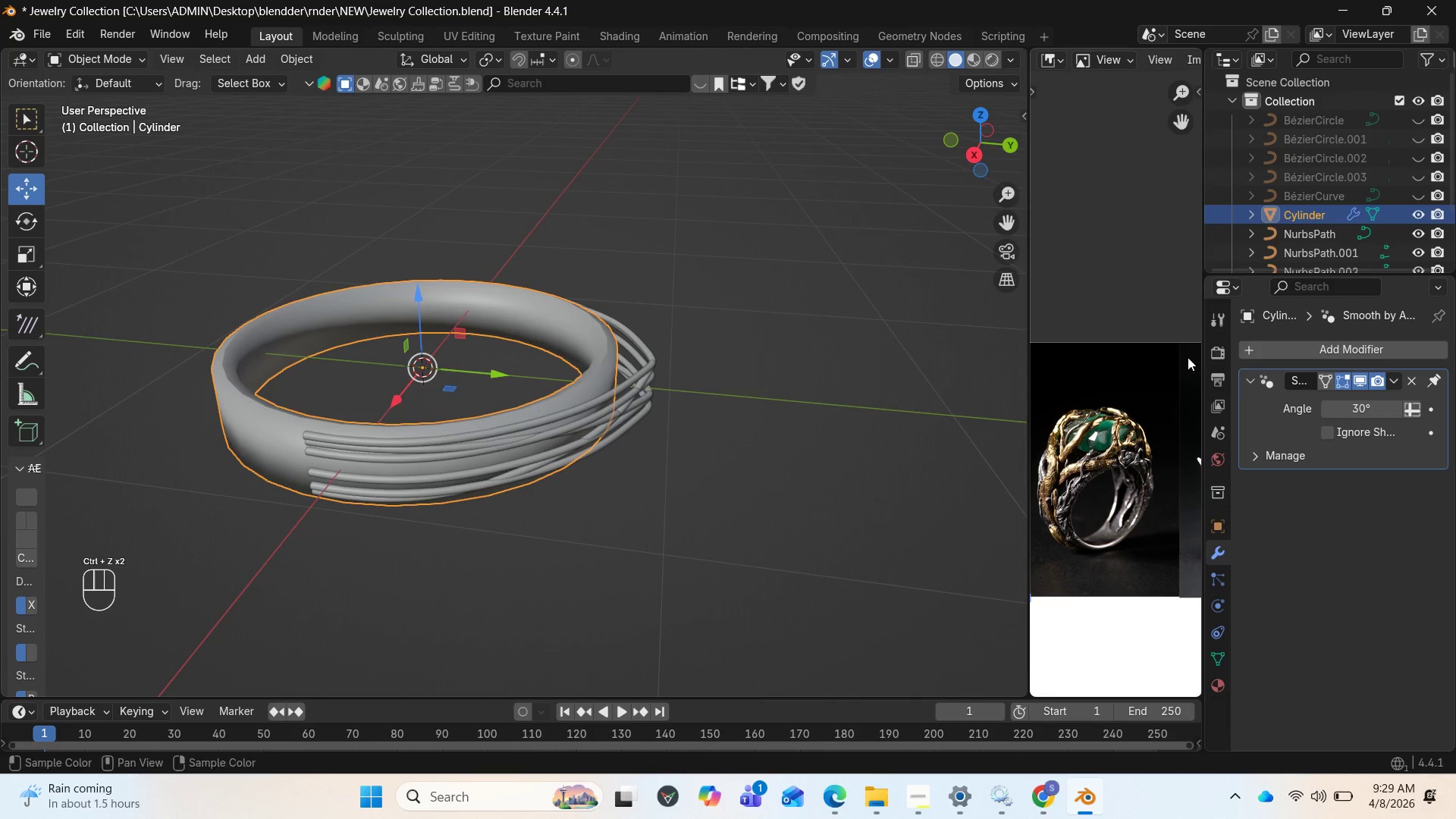 
mouse_move([1386, 381])
 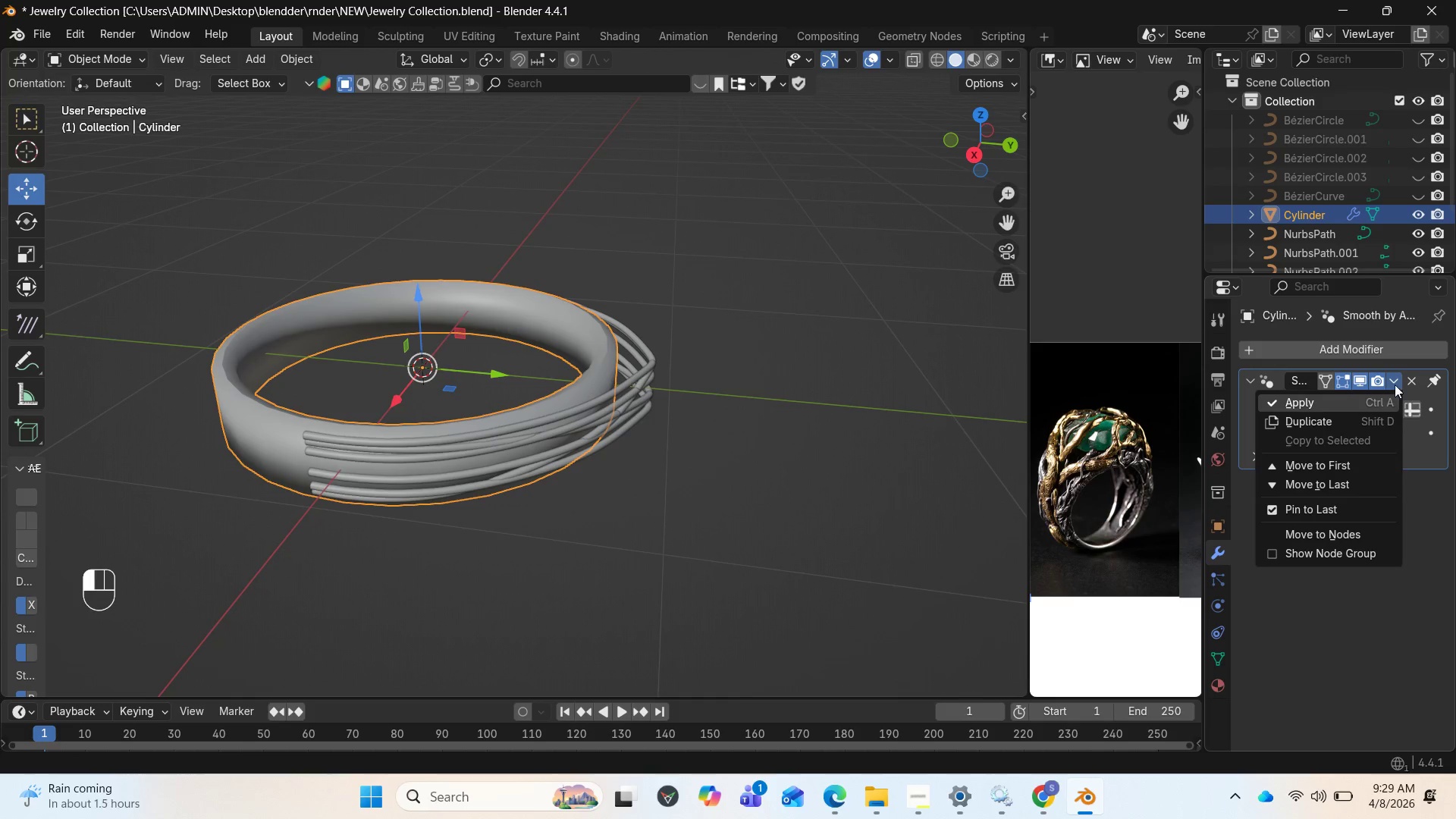 
left_click([1410, 378])
 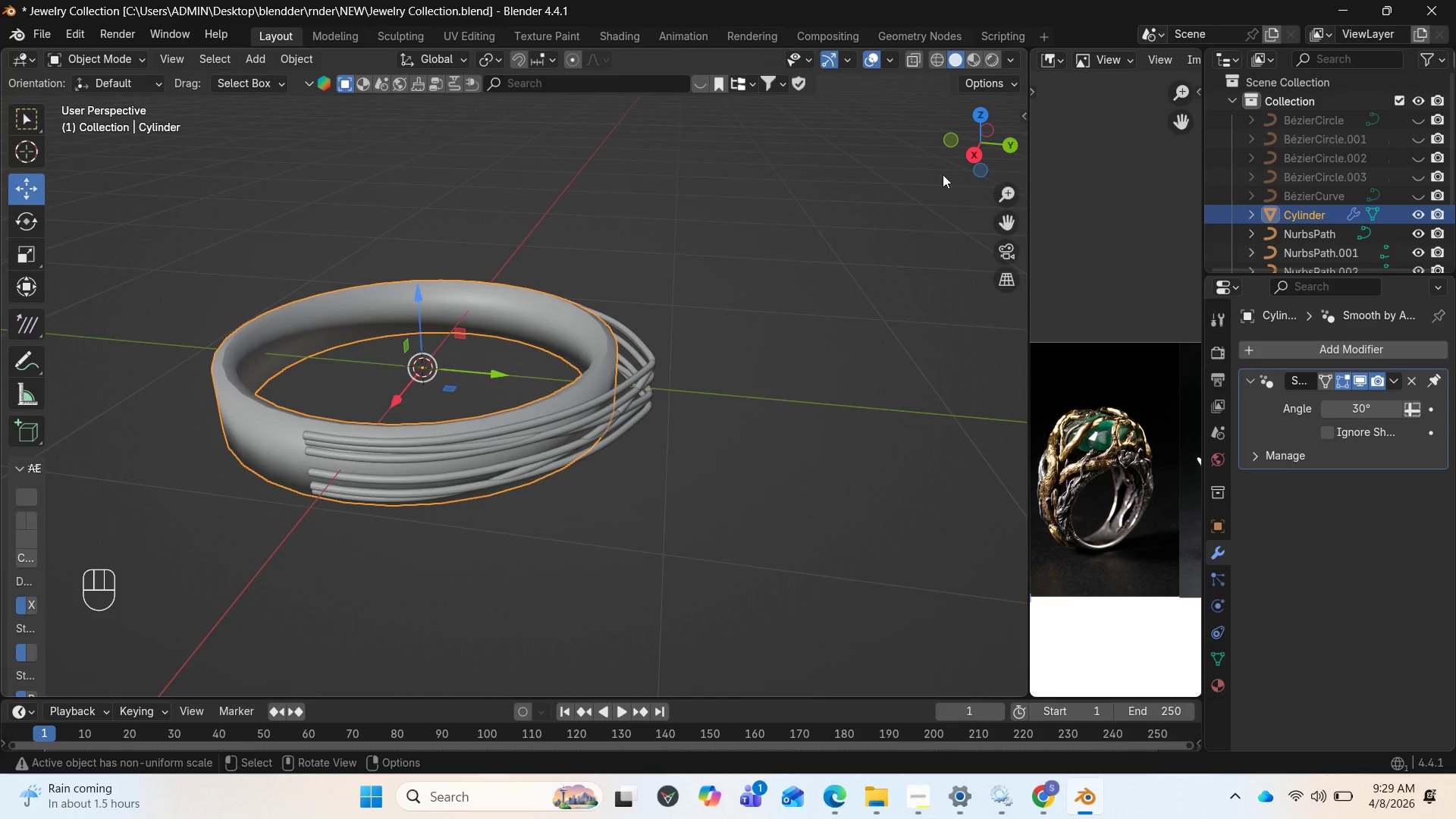 
left_click_drag(start_coordinate=[963, 134], to_coordinate=[169, 259])
 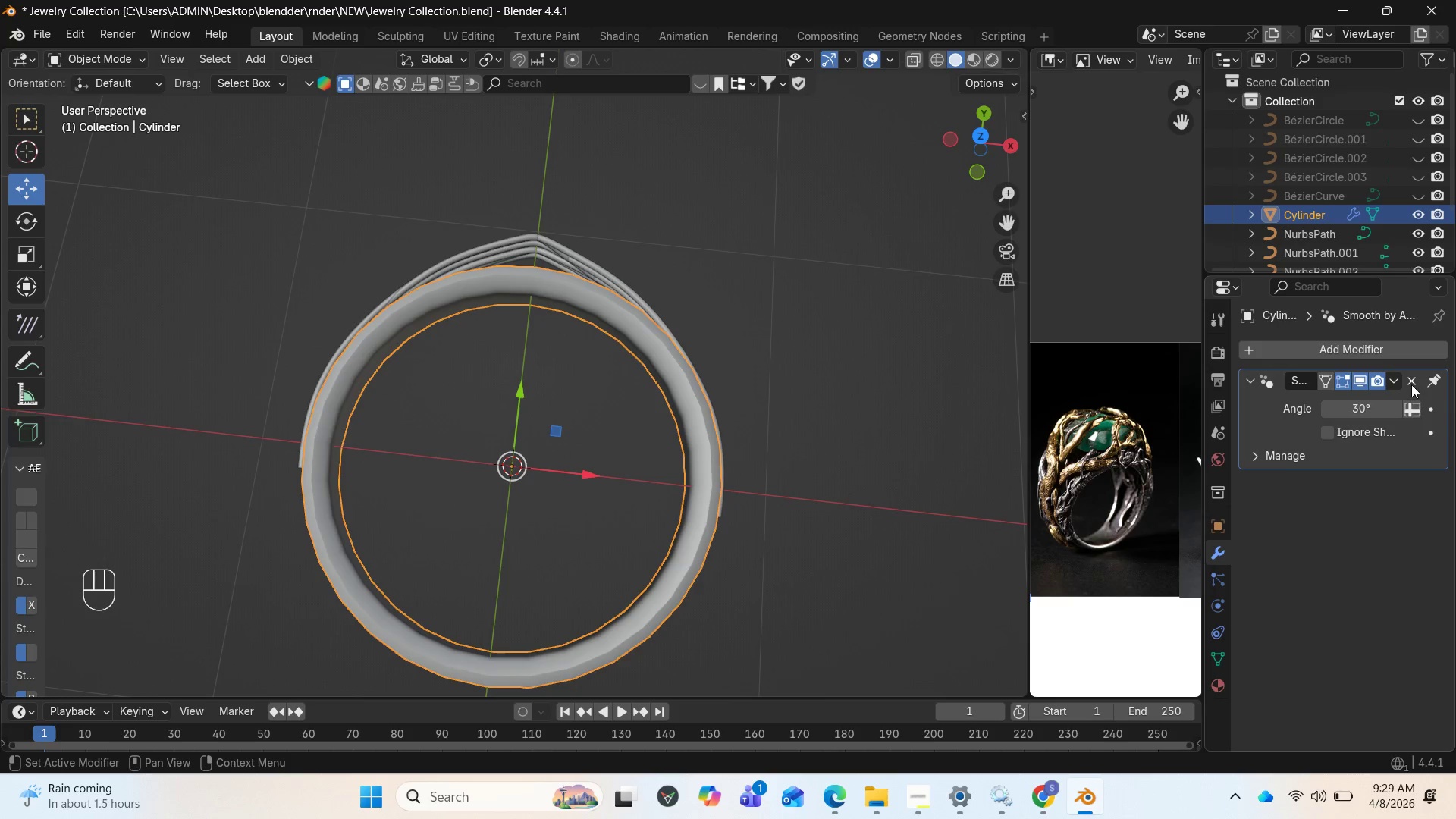 
mouse_move([667, 372])
 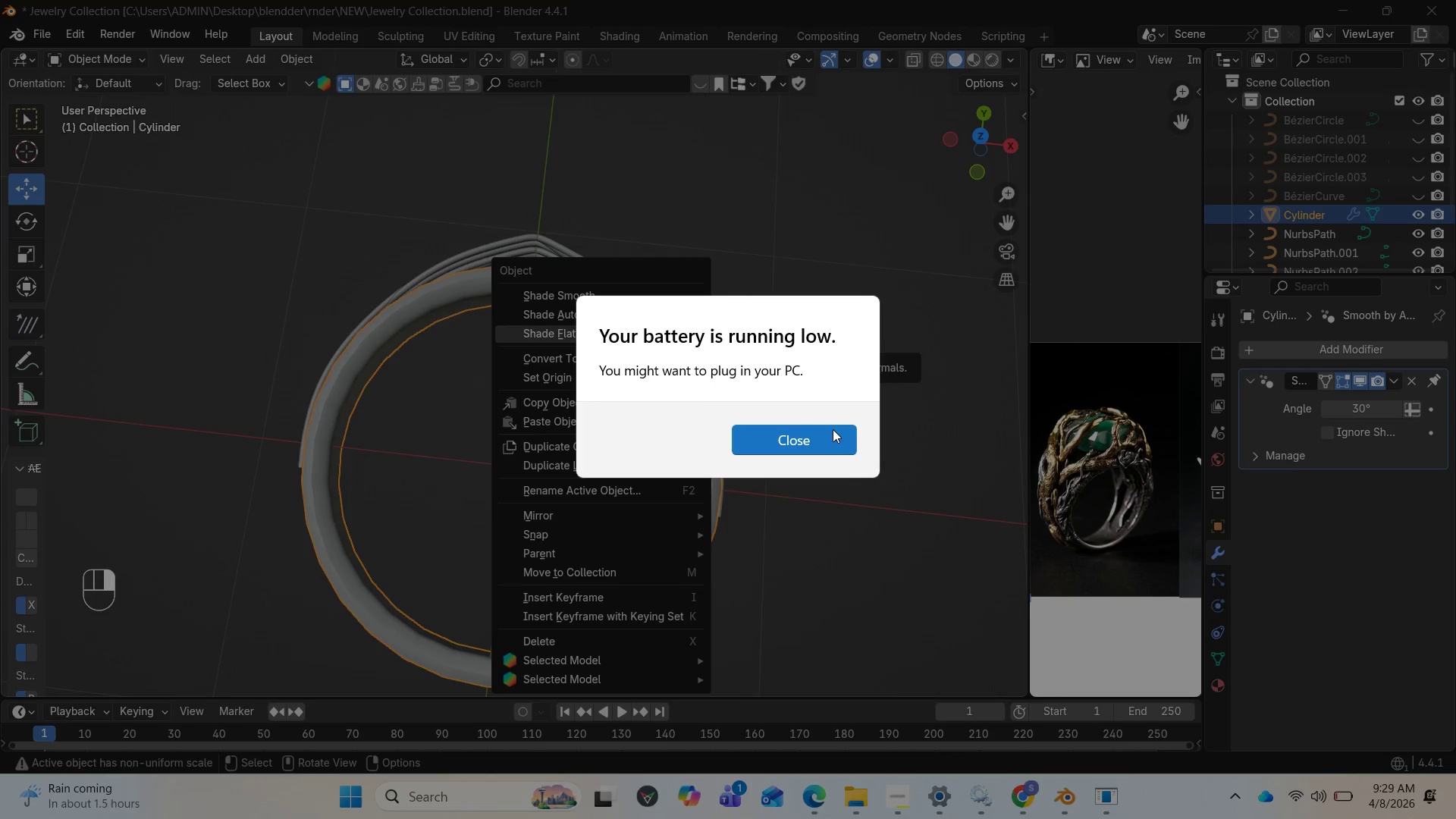 
left_click([808, 447])
 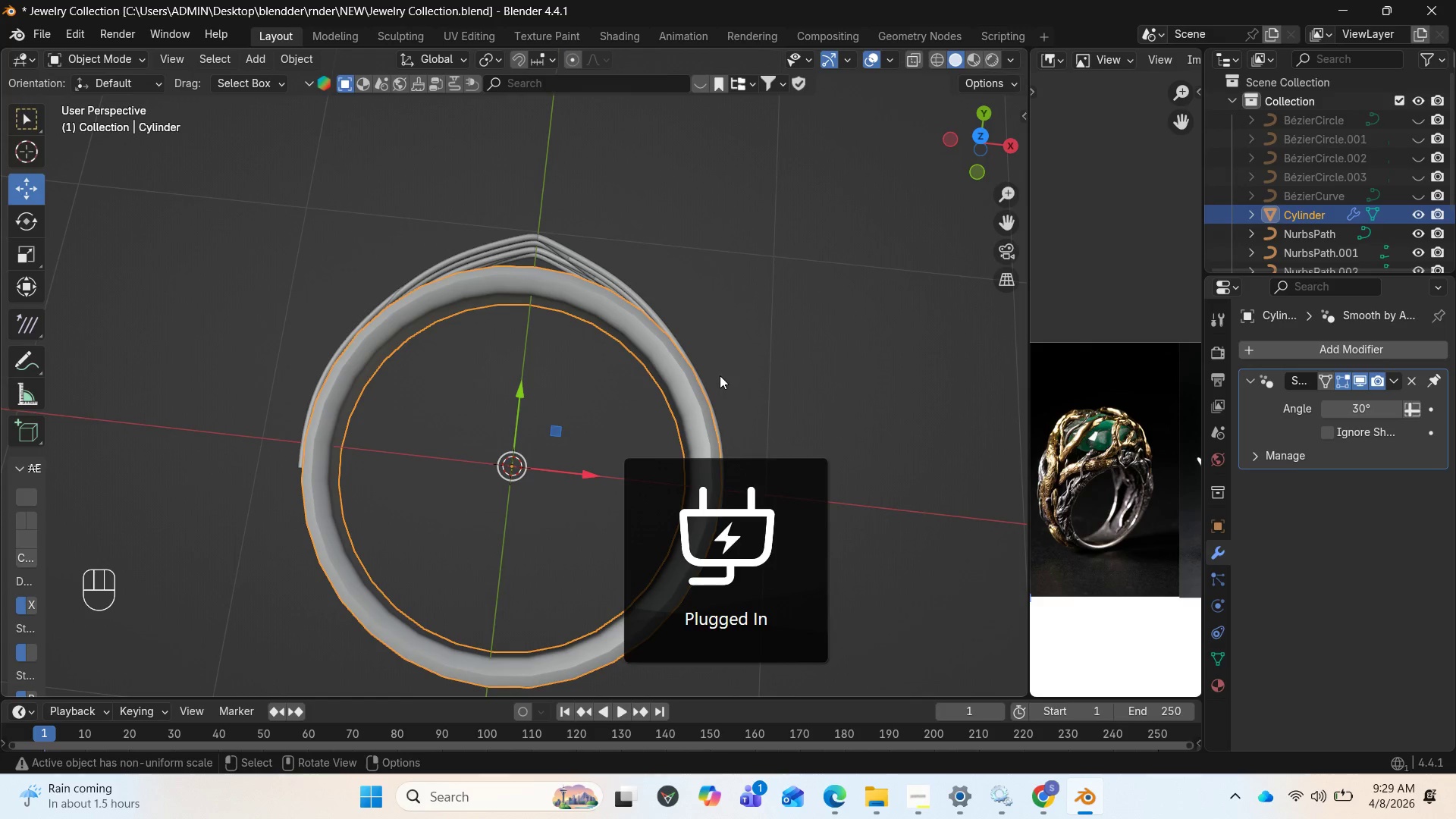 
right_click([694, 370])
 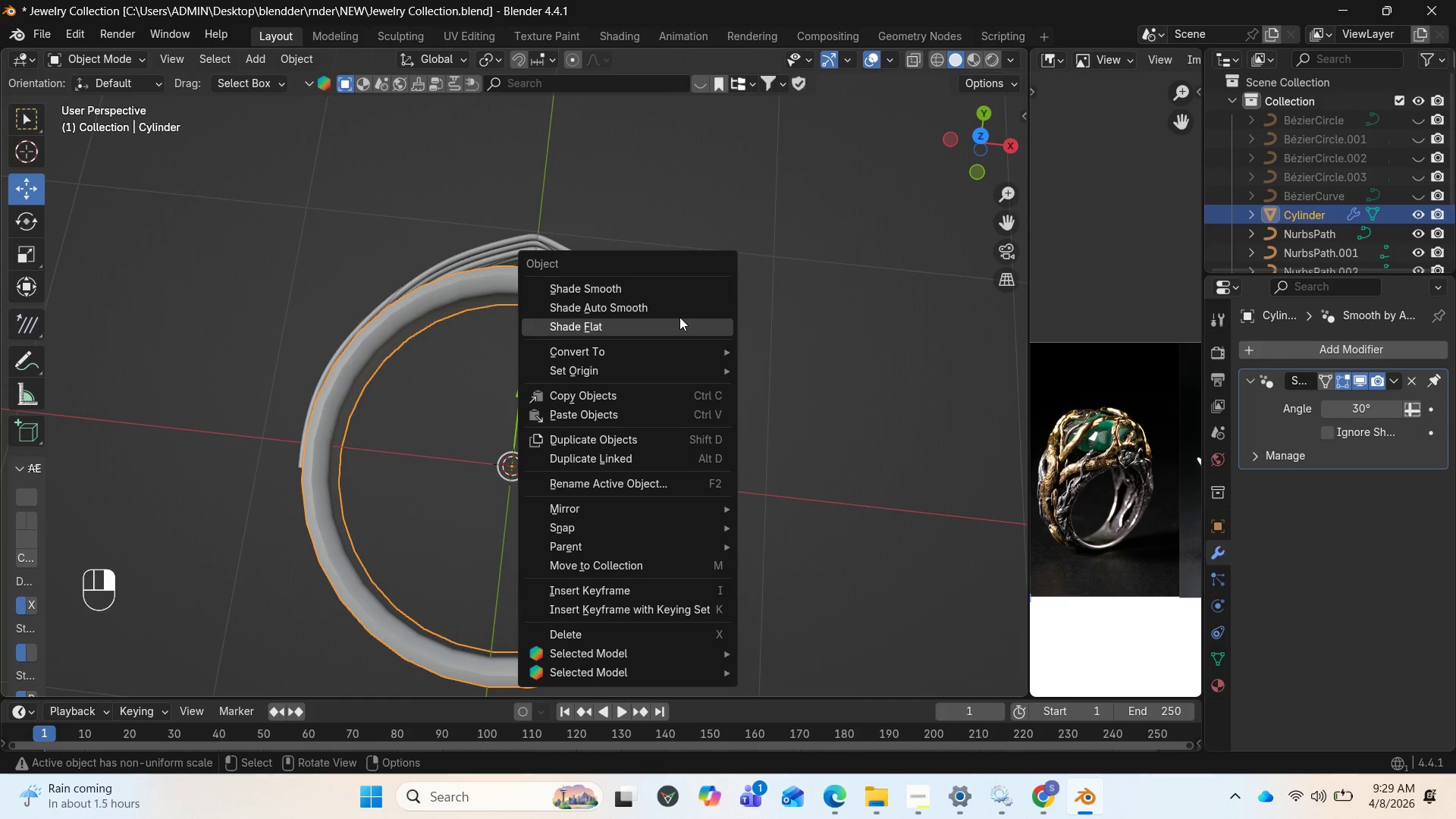 
left_click([676, 317])
 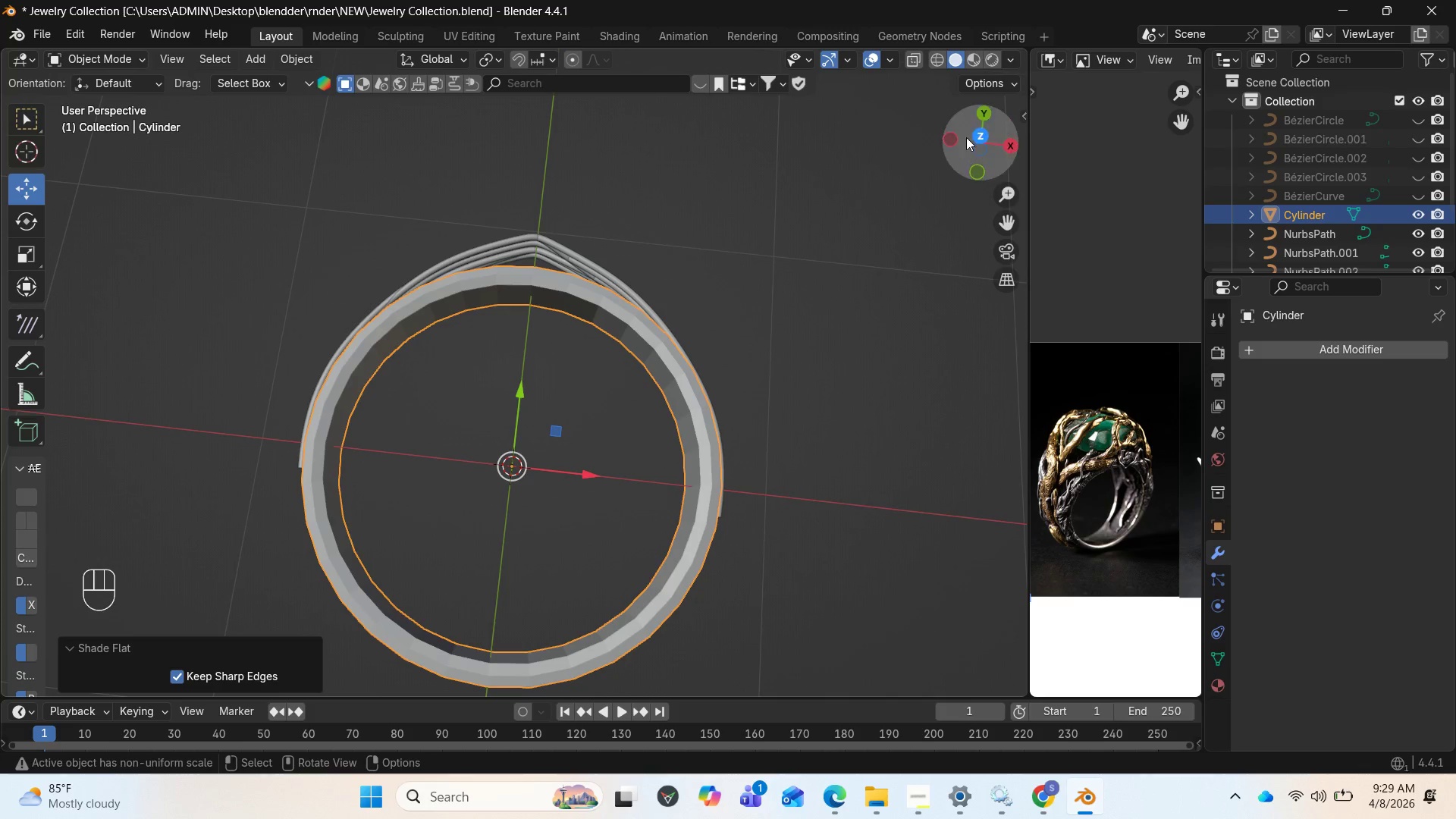 
left_click_drag(start_coordinate=[971, 136], to_coordinate=[973, 166])
 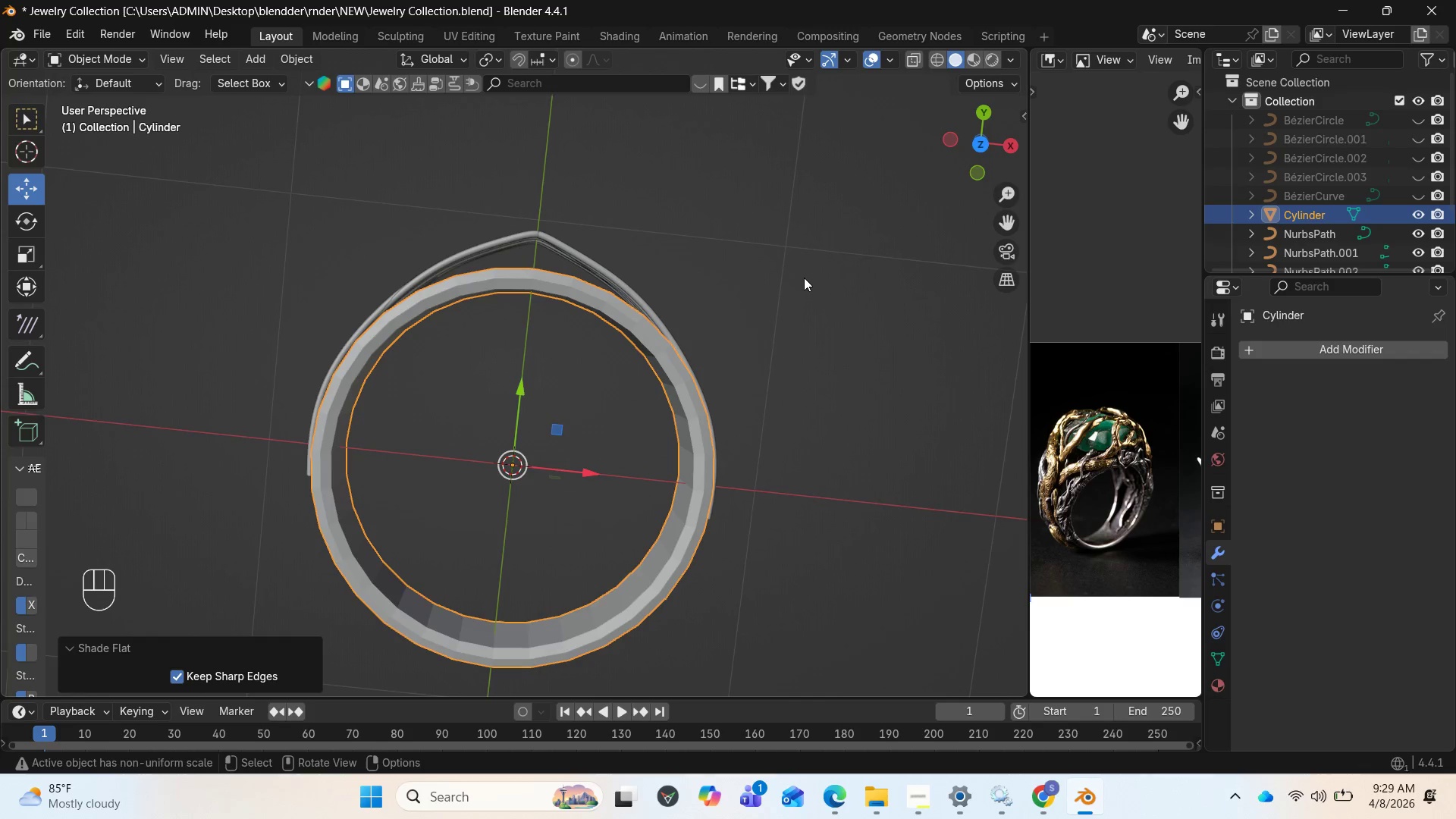 
key(Tab)
 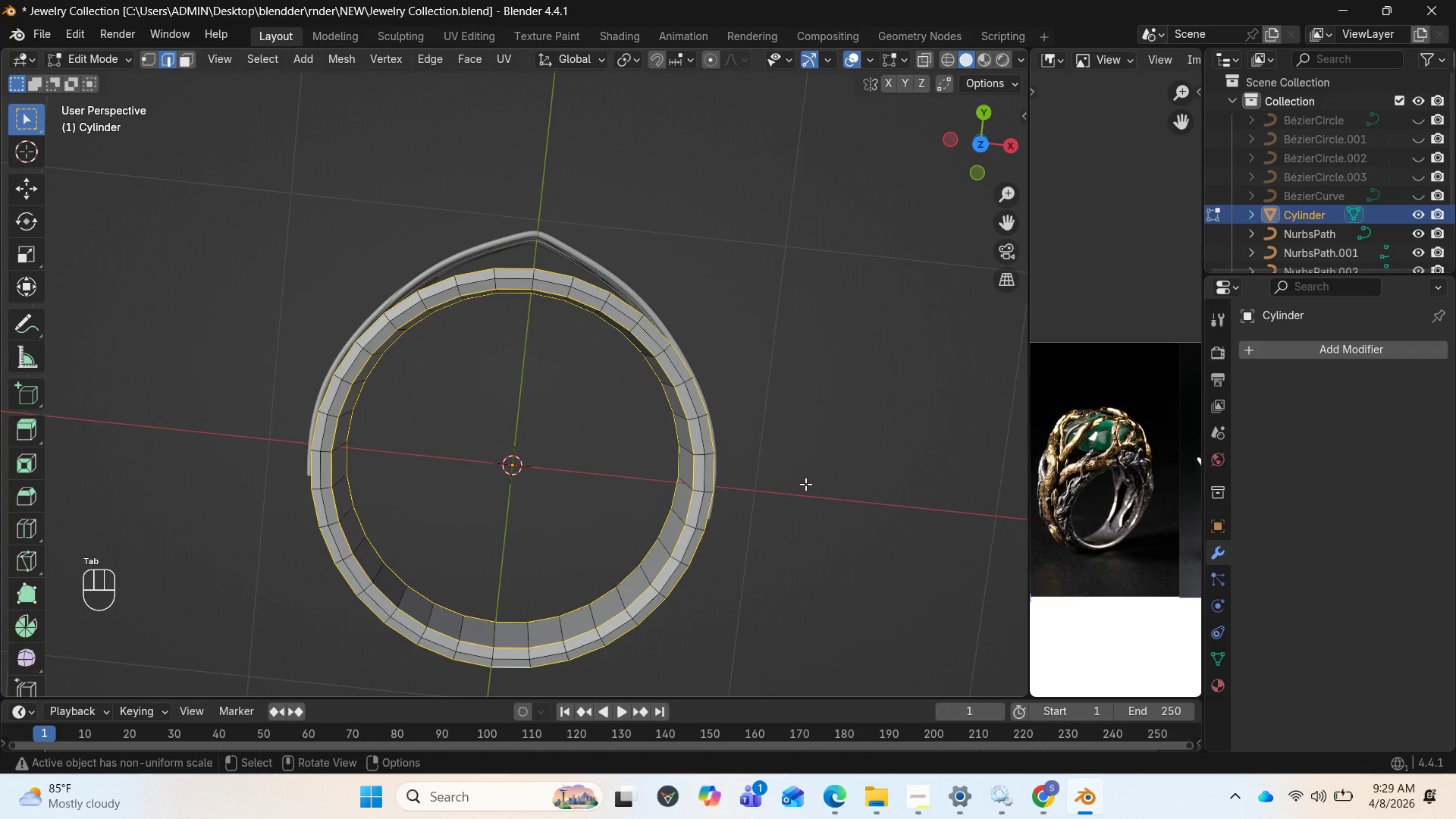 
type(sz)
 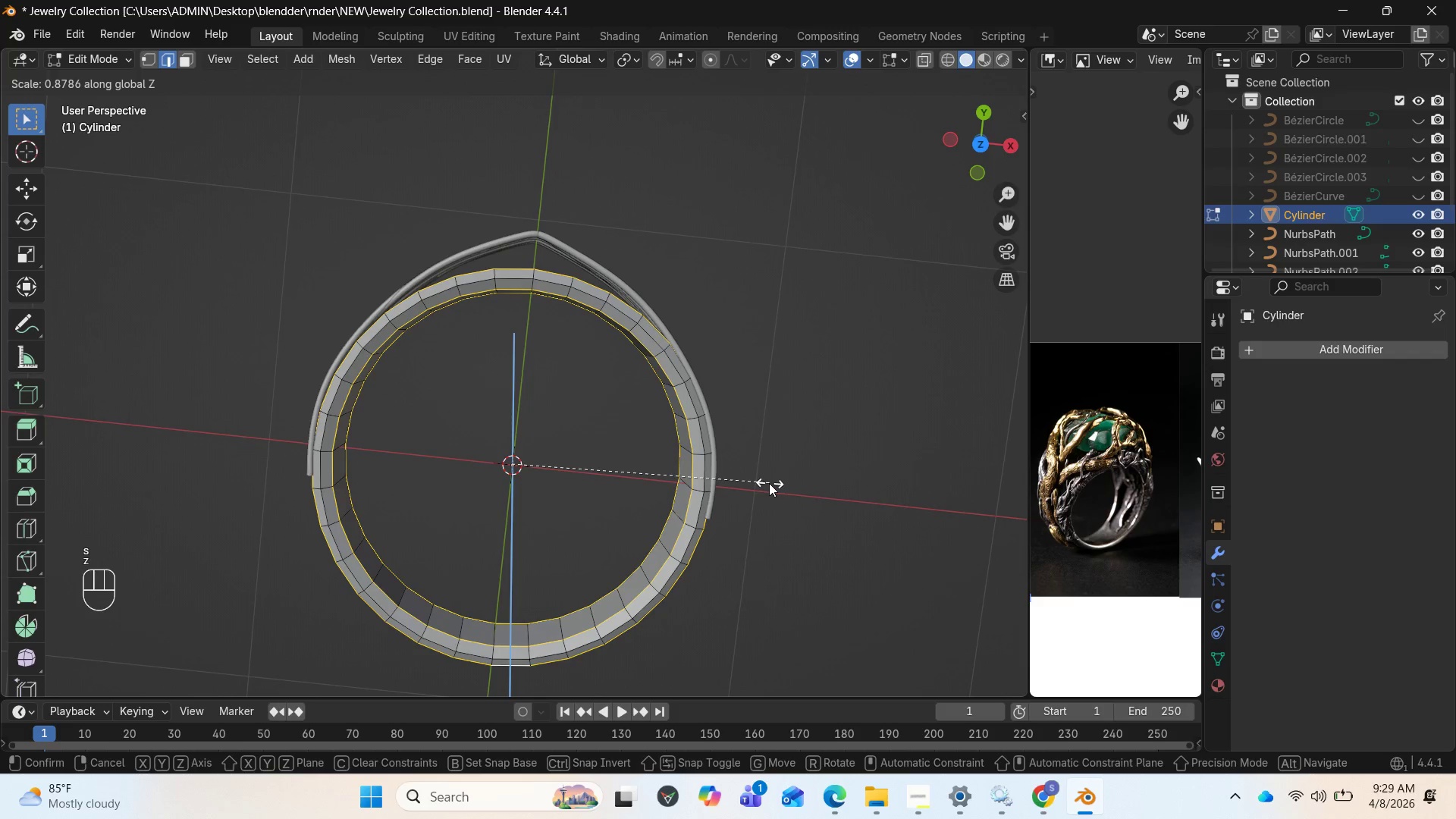 
left_click([768, 483])
 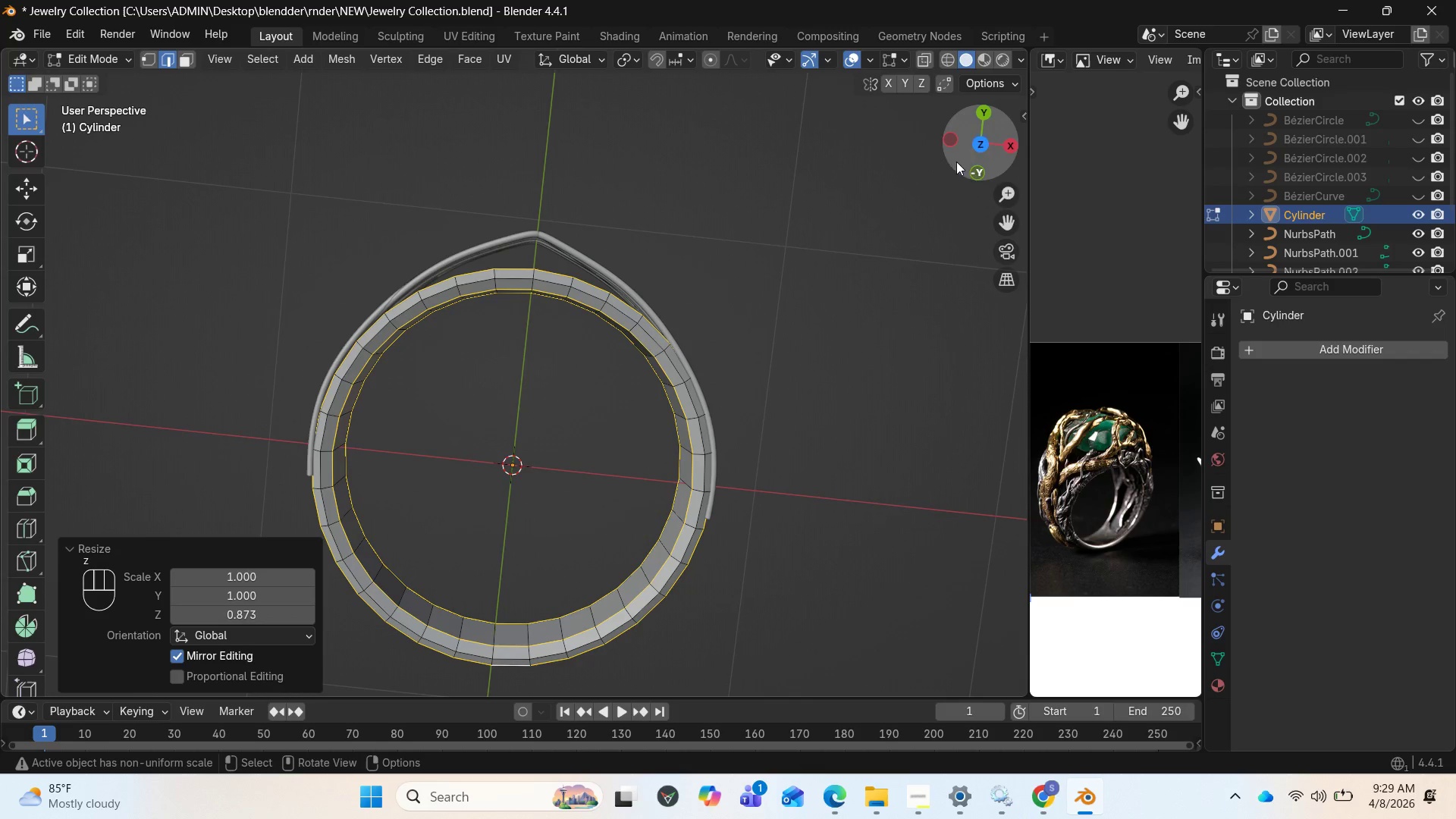 
left_click_drag(start_coordinate=[968, 141], to_coordinate=[958, 659])
 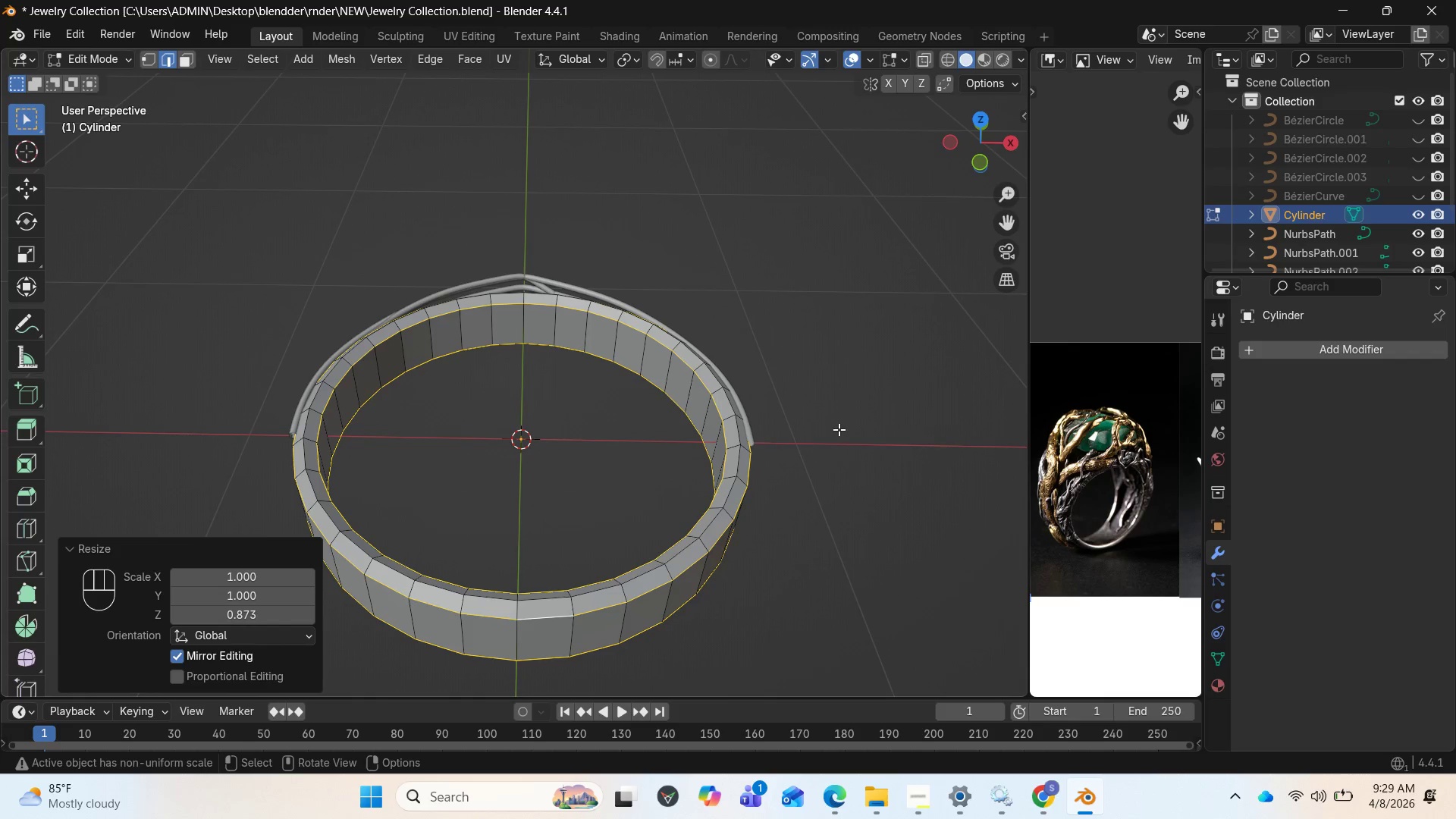 
key(Control+B)
 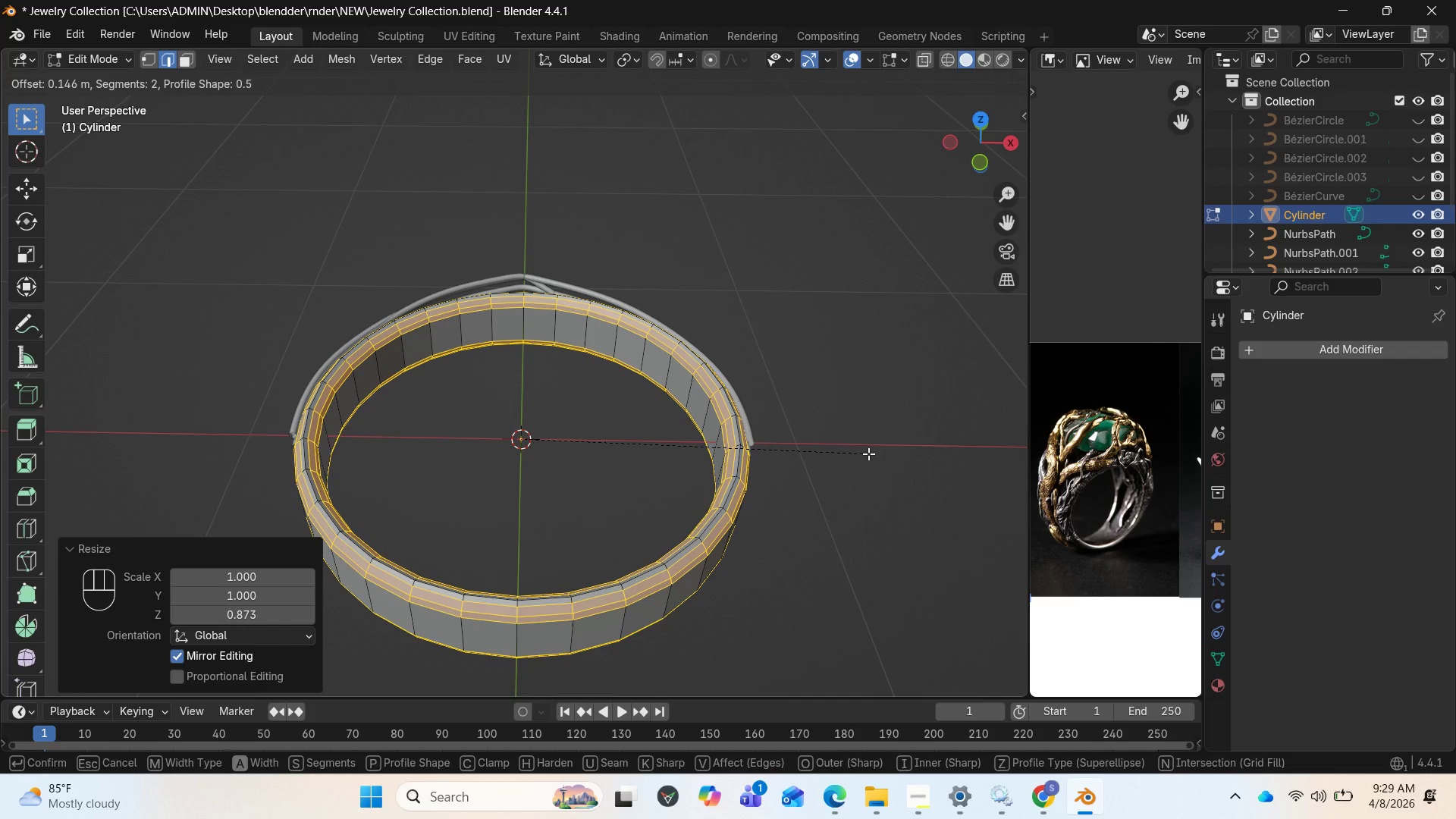 
wait(6.95)
 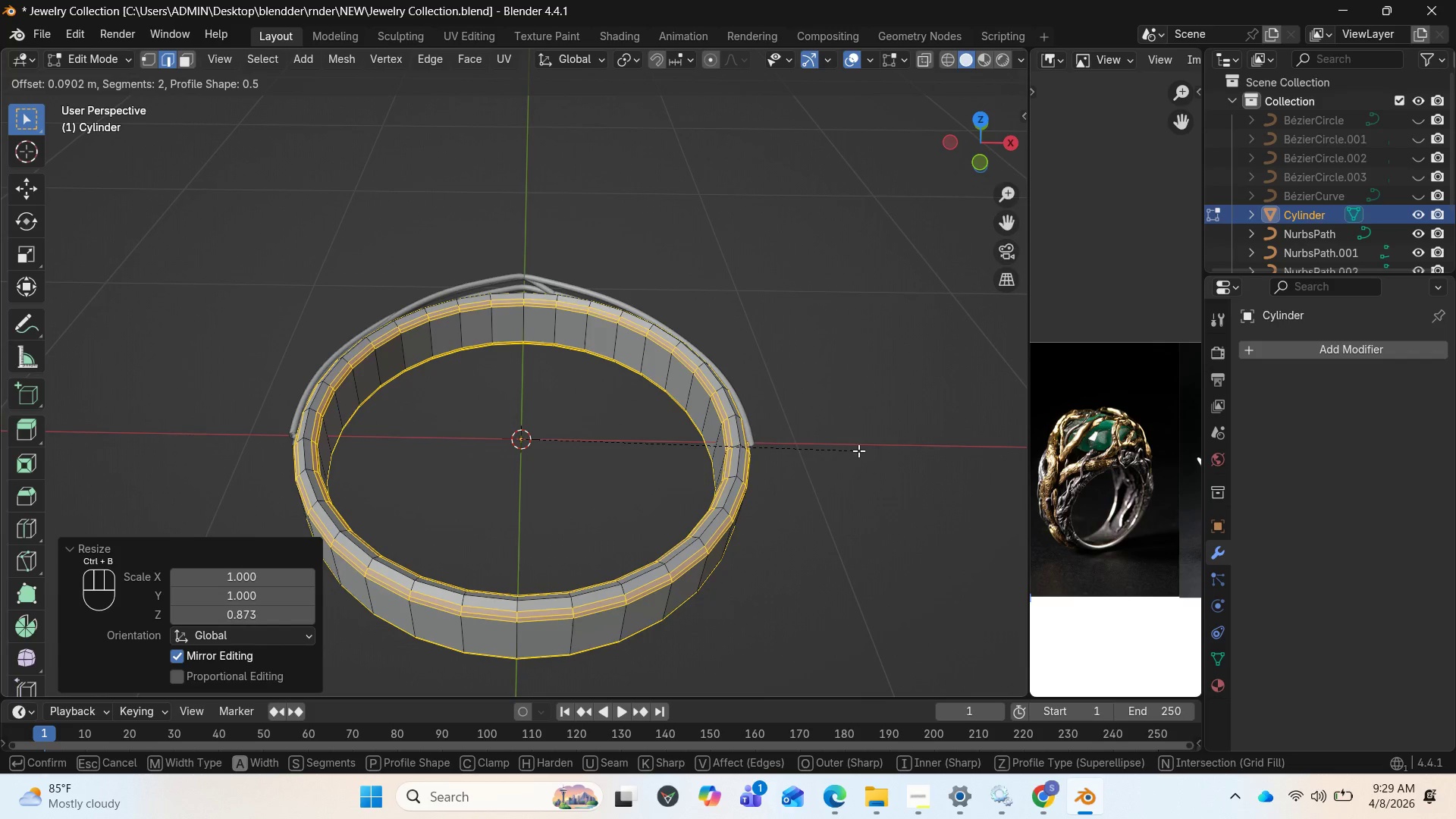 
left_click([871, 455])
 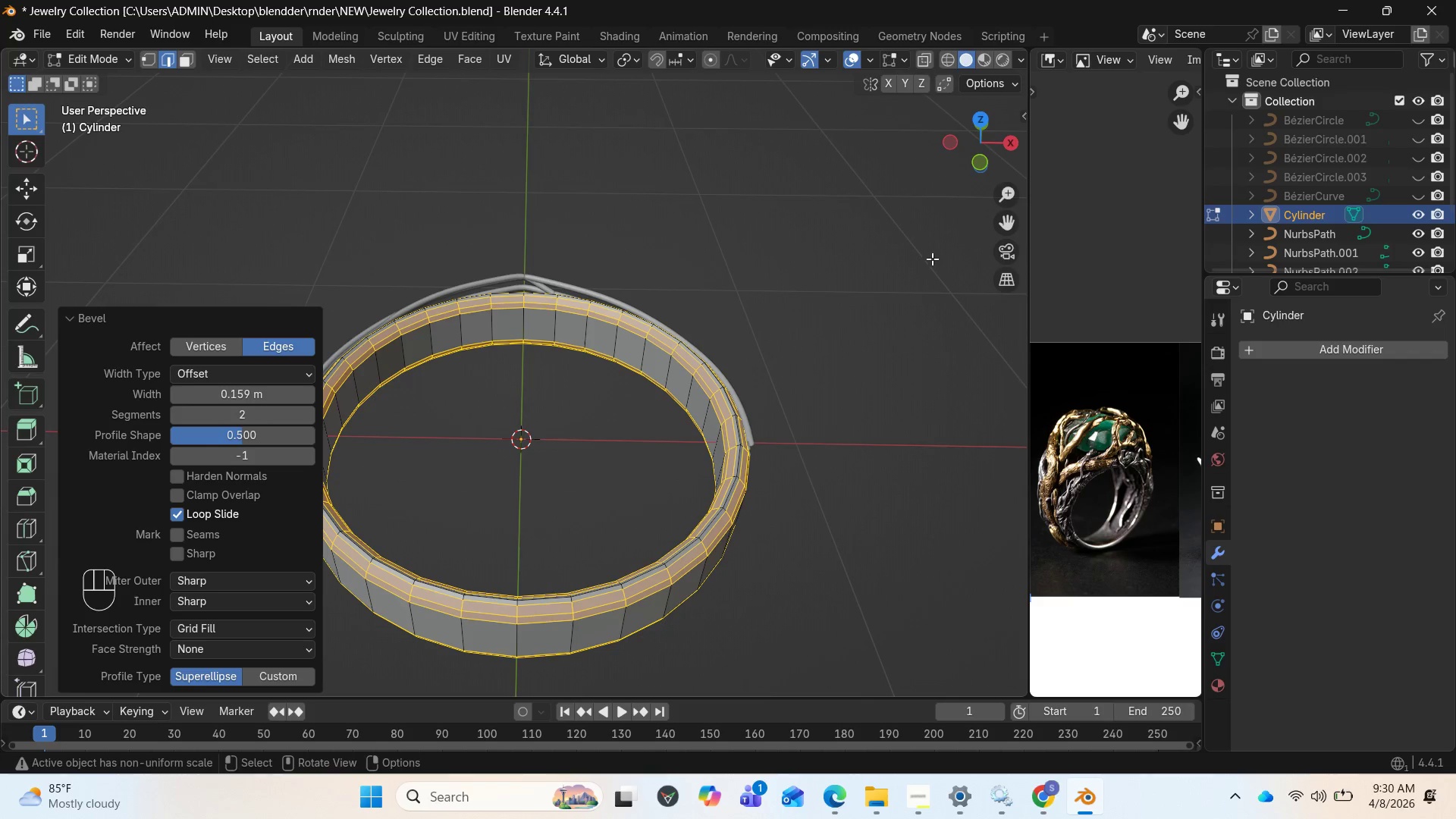 
key(Tab)
 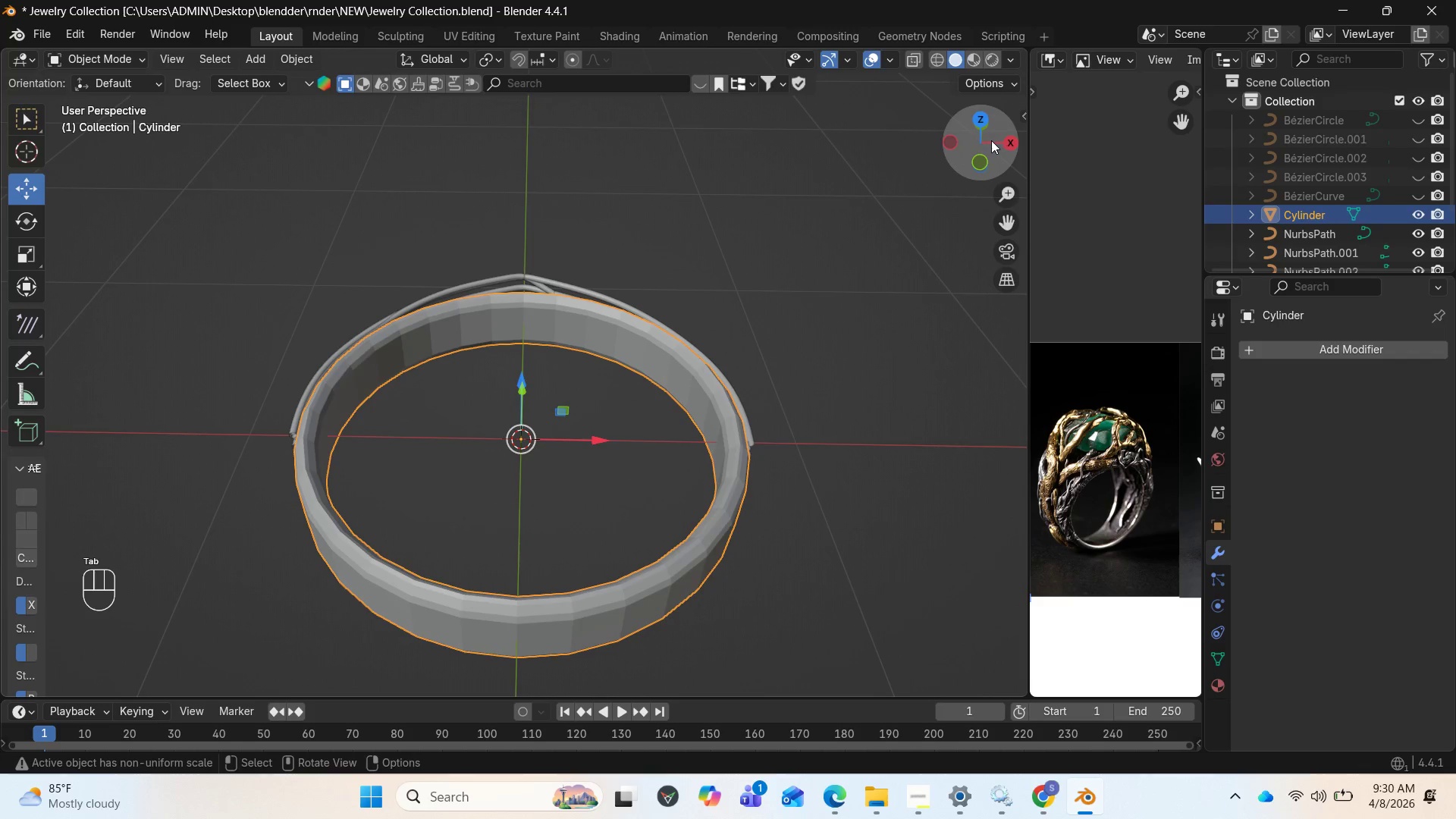 
left_click_drag(start_coordinate=[989, 143], to_coordinate=[1003, 249])
 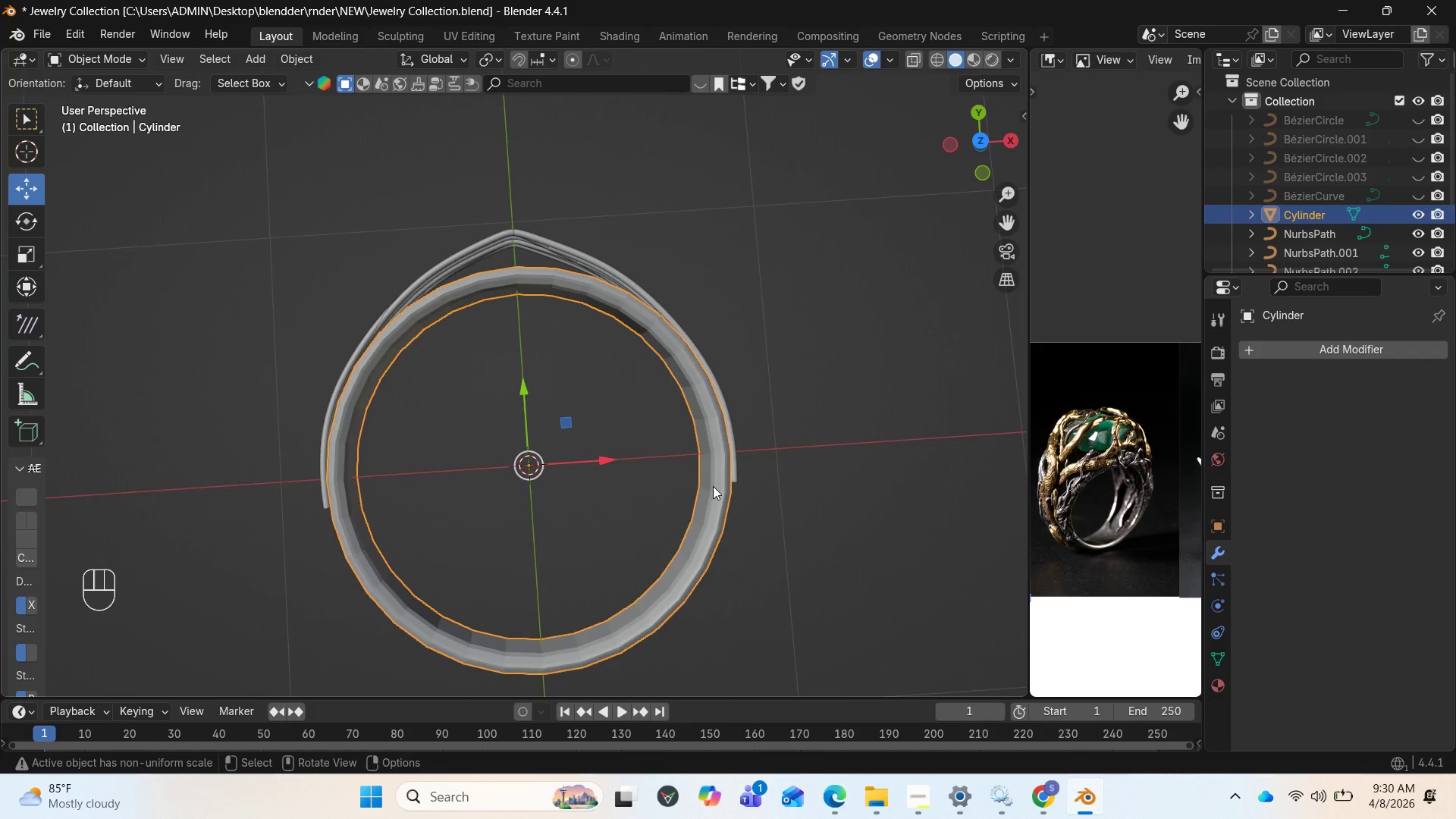 
right_click([713, 486])
 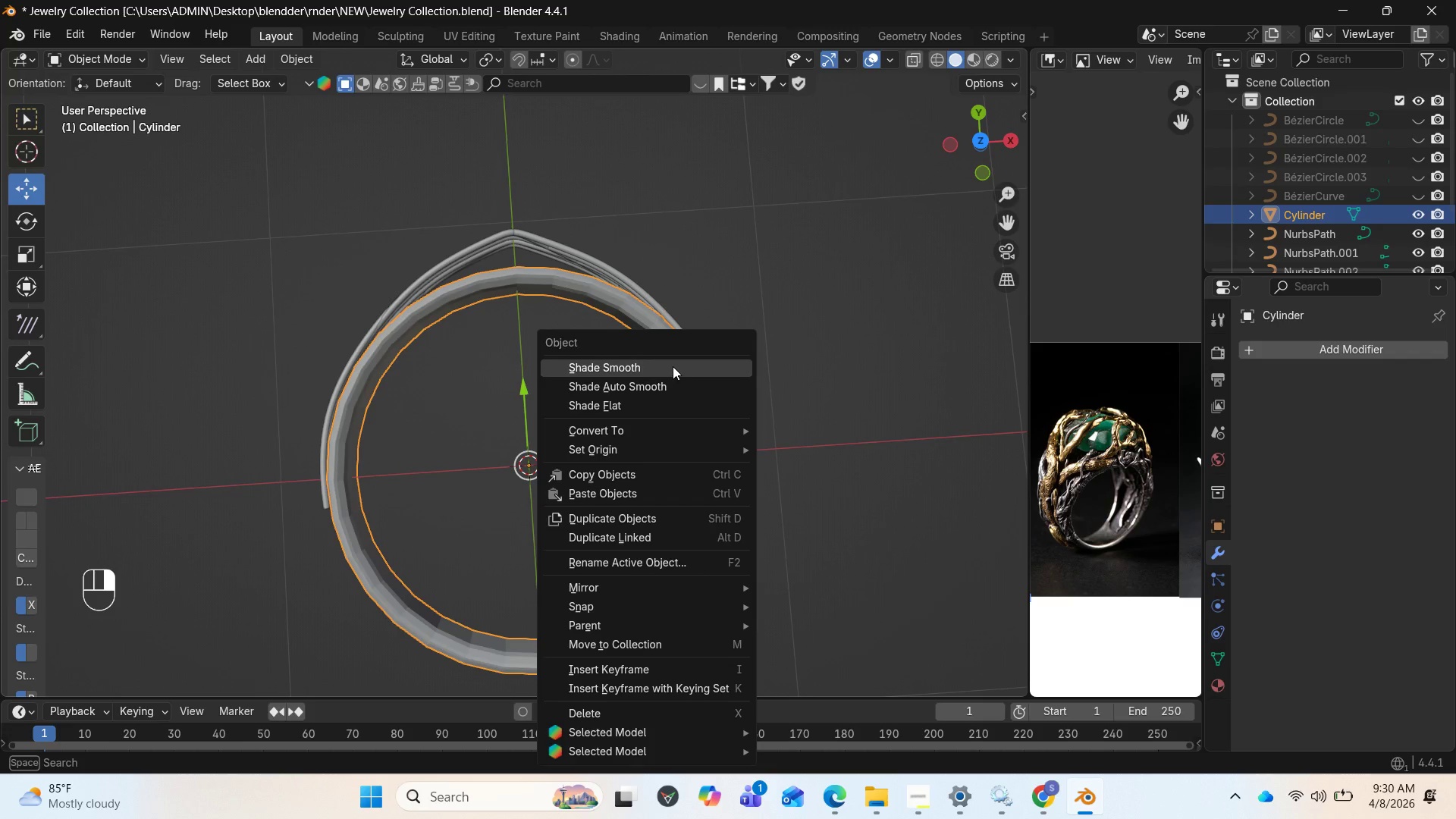 
left_click([662, 381])
 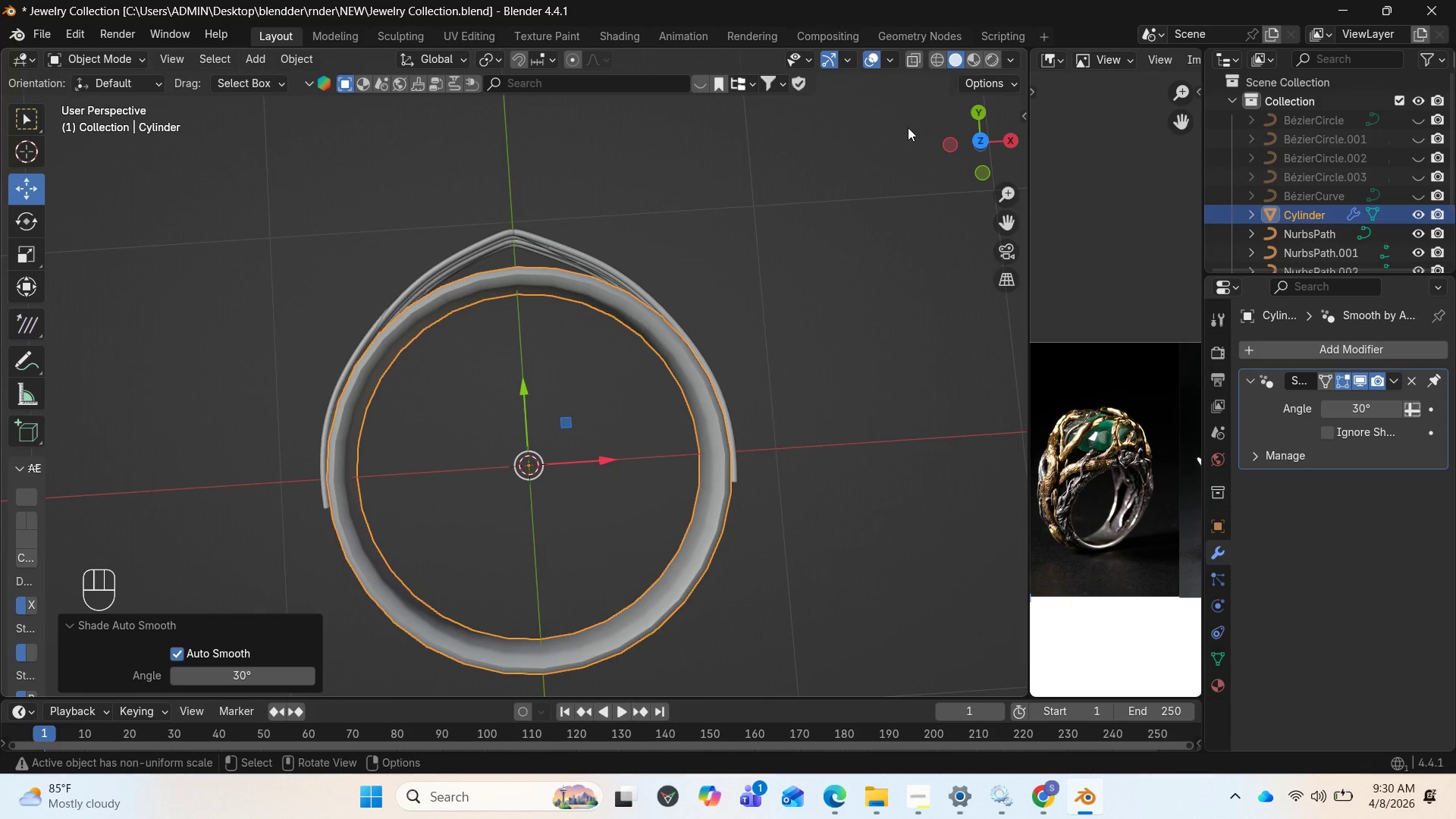 
left_click_drag(start_coordinate=[966, 139], to_coordinate=[935, 639])
 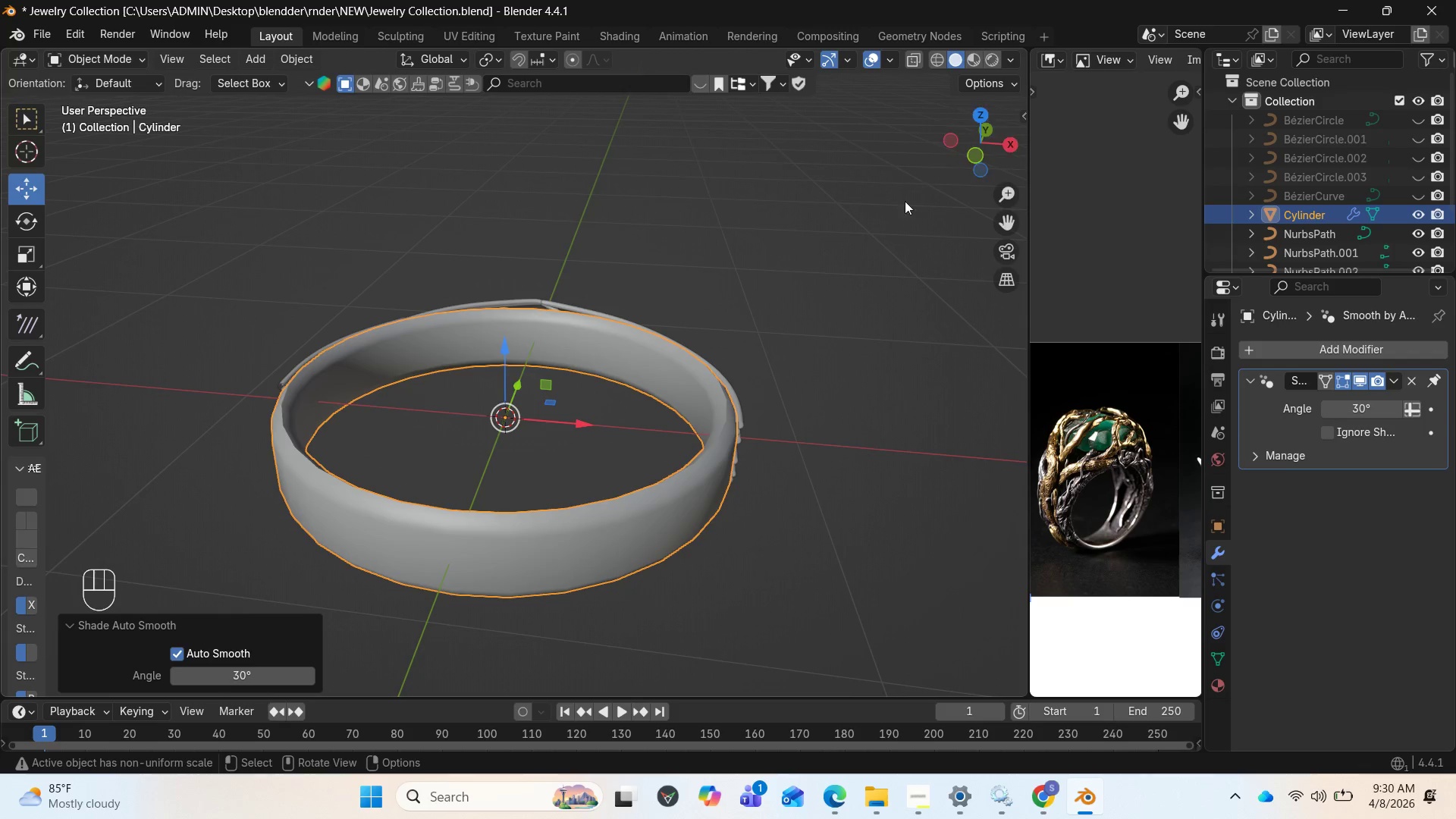 
scroll: coordinate [789, 305], scroll_direction: down, amount: 2.0
 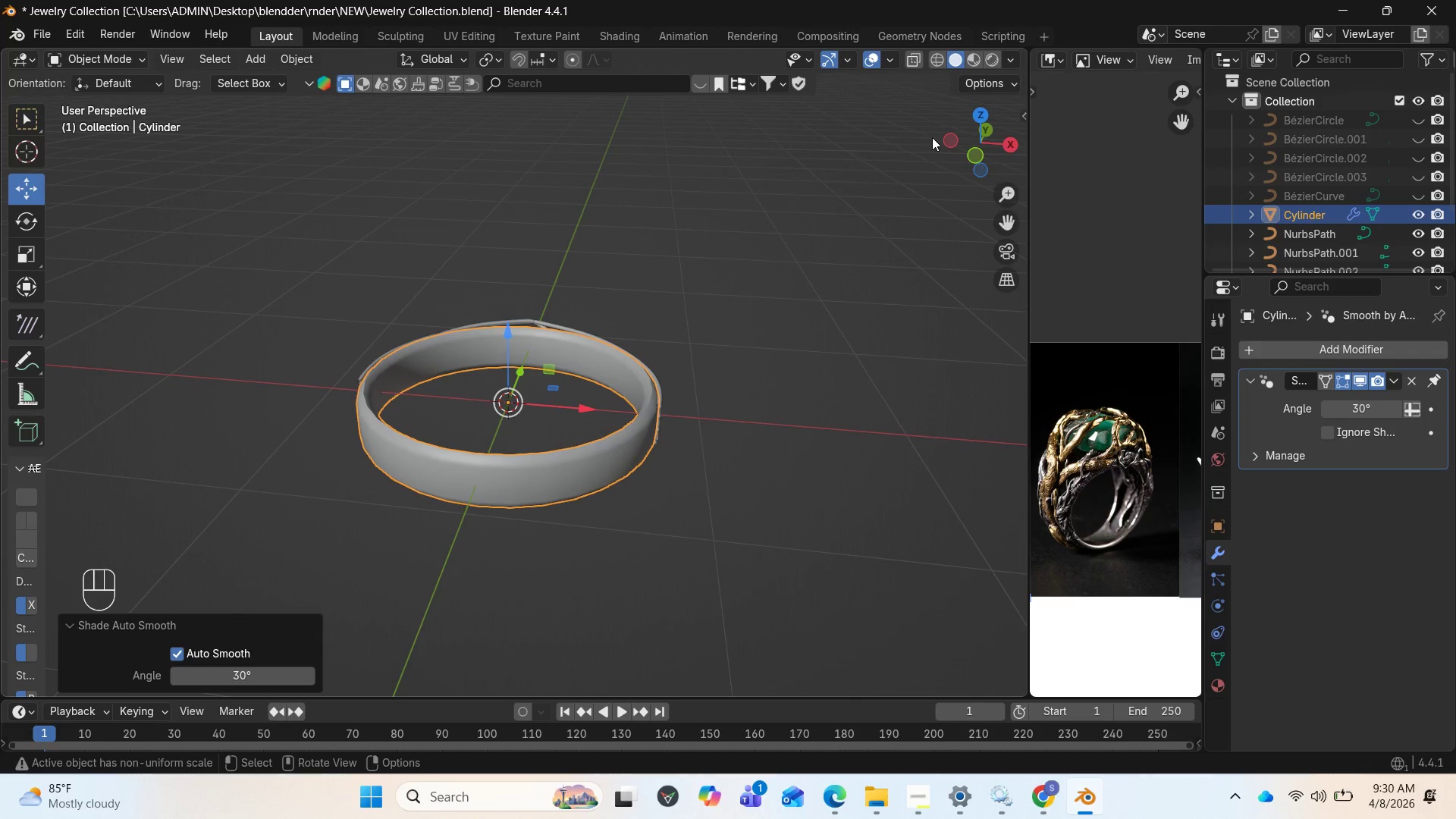 
left_click_drag(start_coordinate=[951, 137], to_coordinate=[968, 373])
 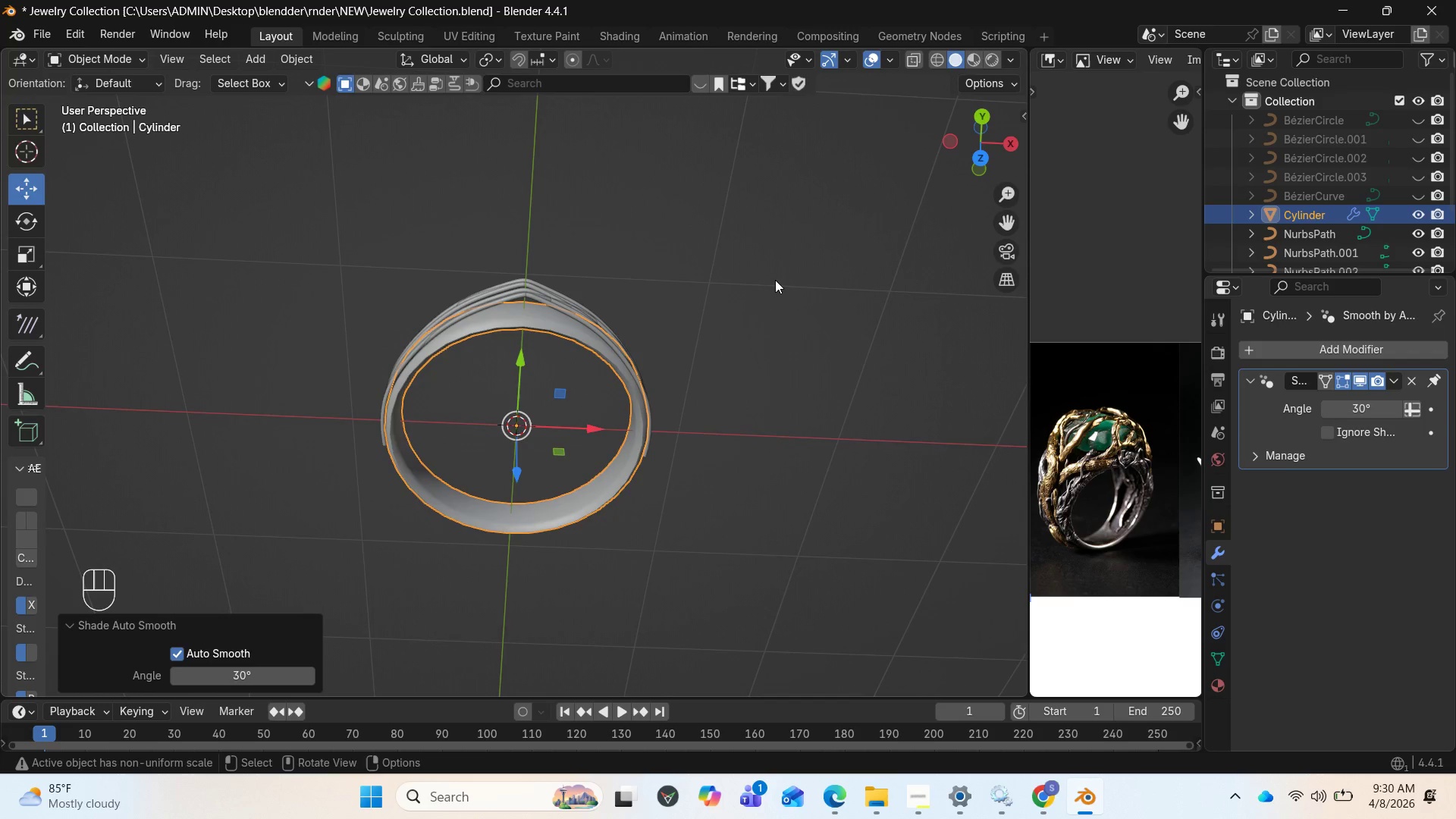 
hold_key(key=ShiftLeft, duration=0.47)
 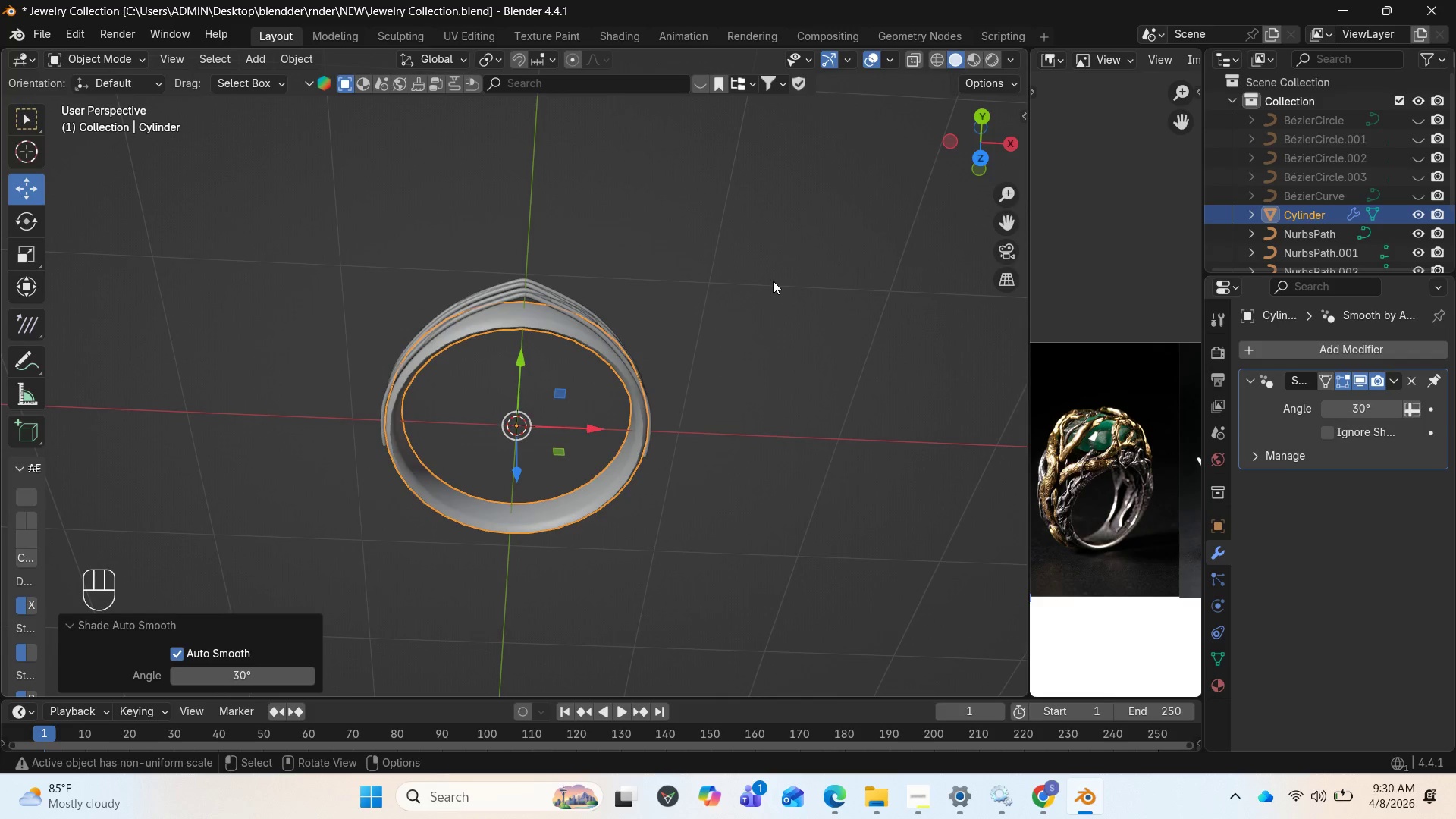 
key(Control+S)
 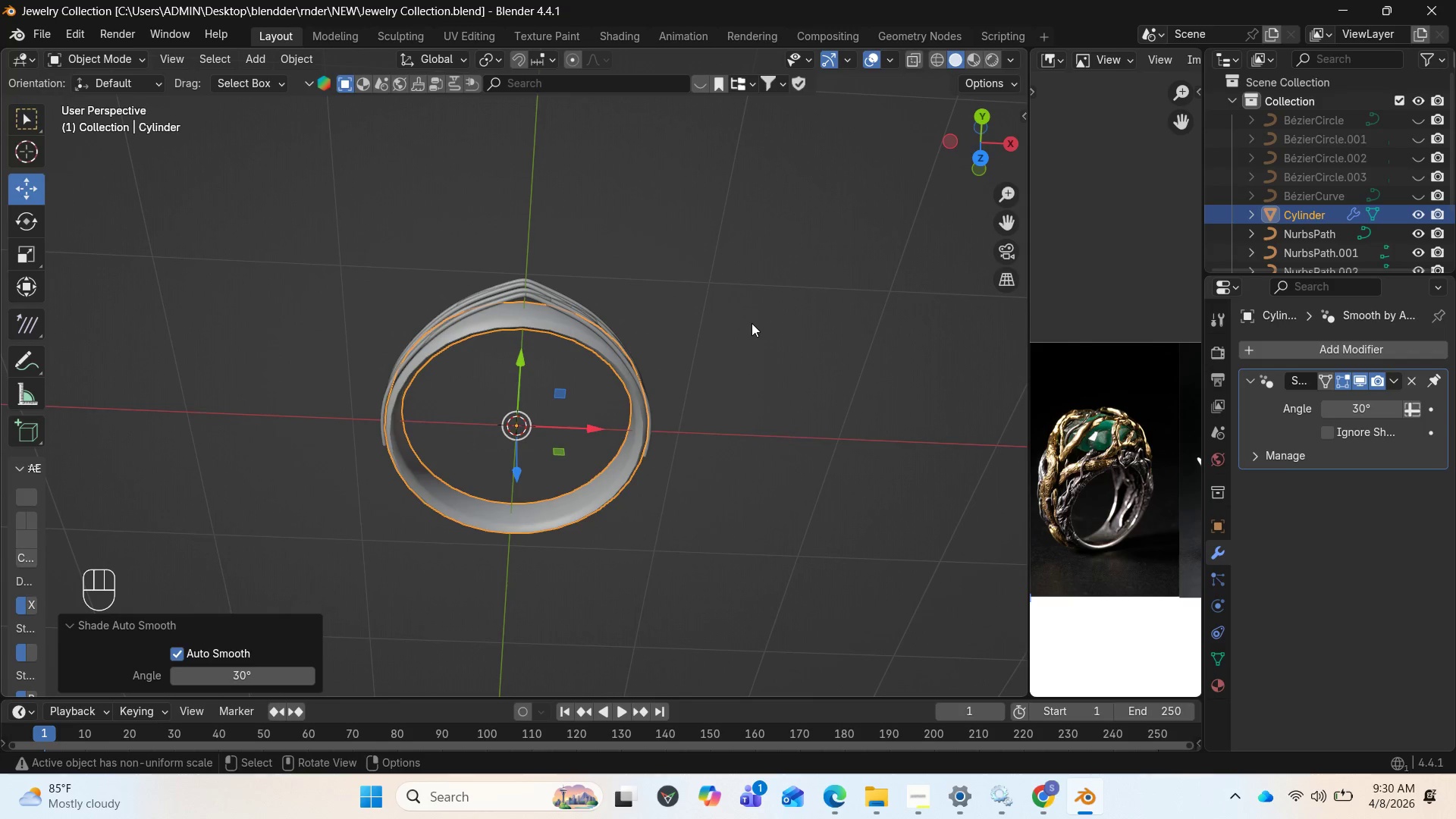 
wait(8.0)
 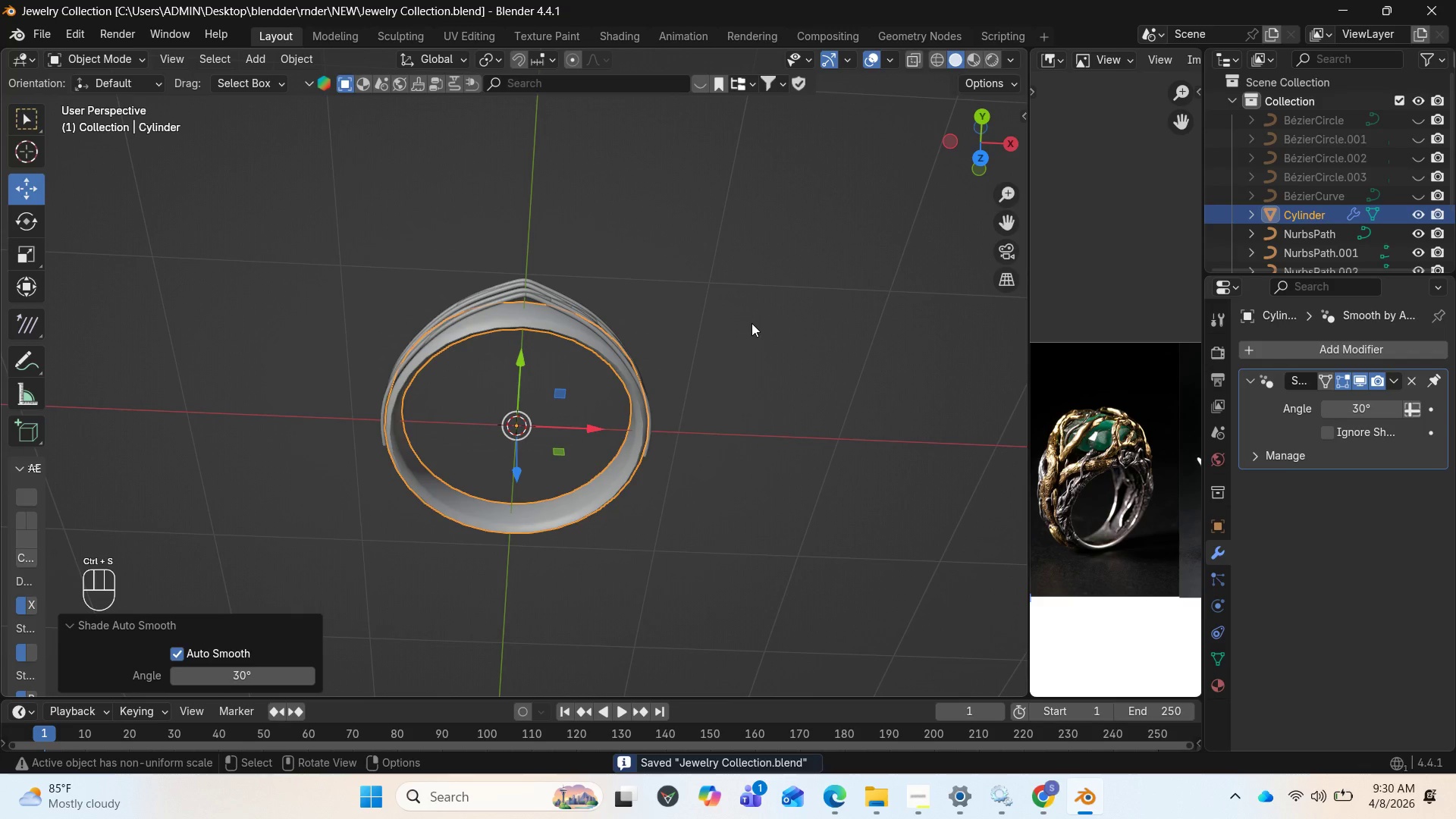 
scroll: coordinate [1141, 469], scroll_direction: down, amount: 5.0
 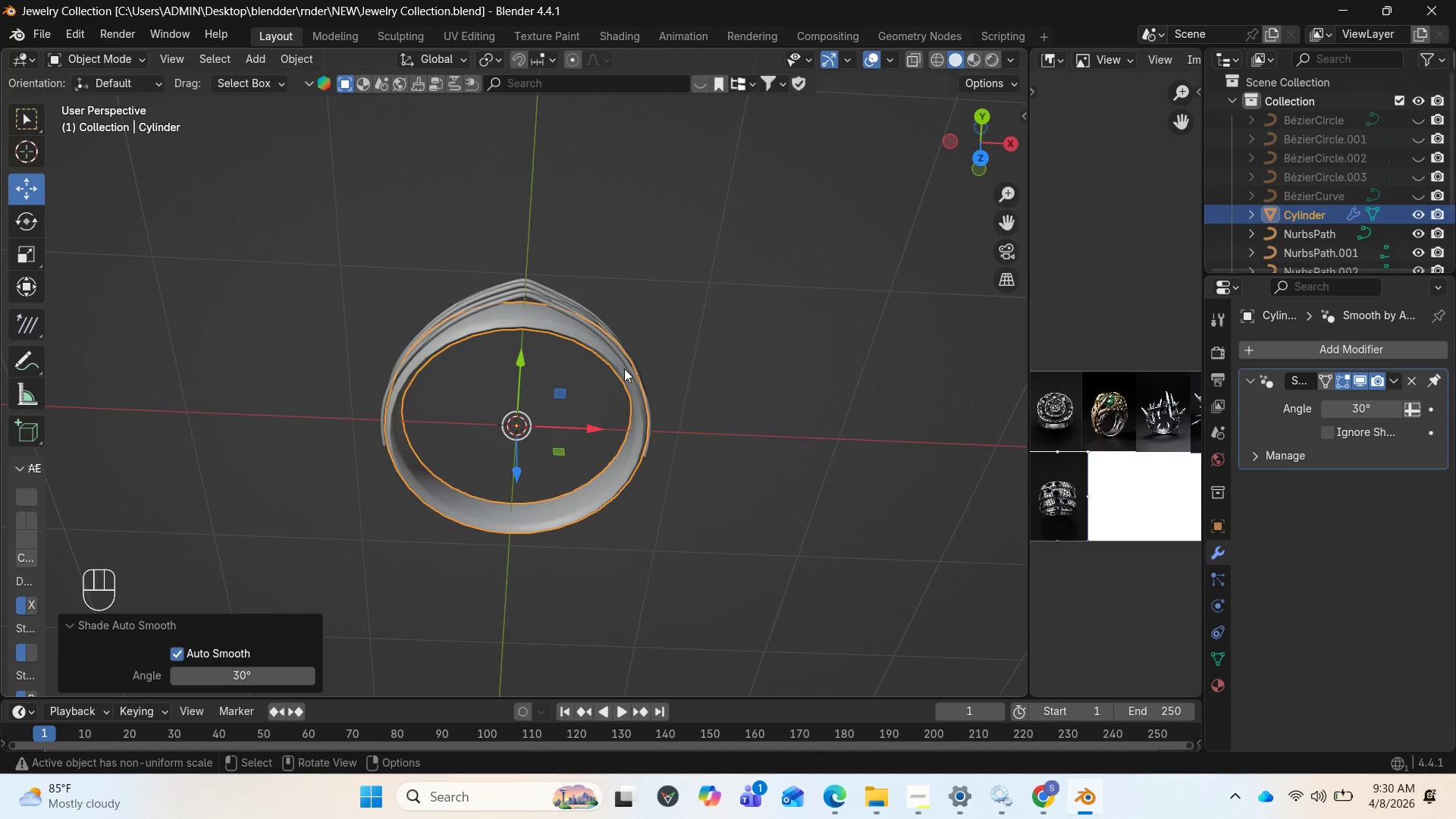 
left_click_drag(start_coordinate=[993, 123], to_coordinate=[984, 687])
 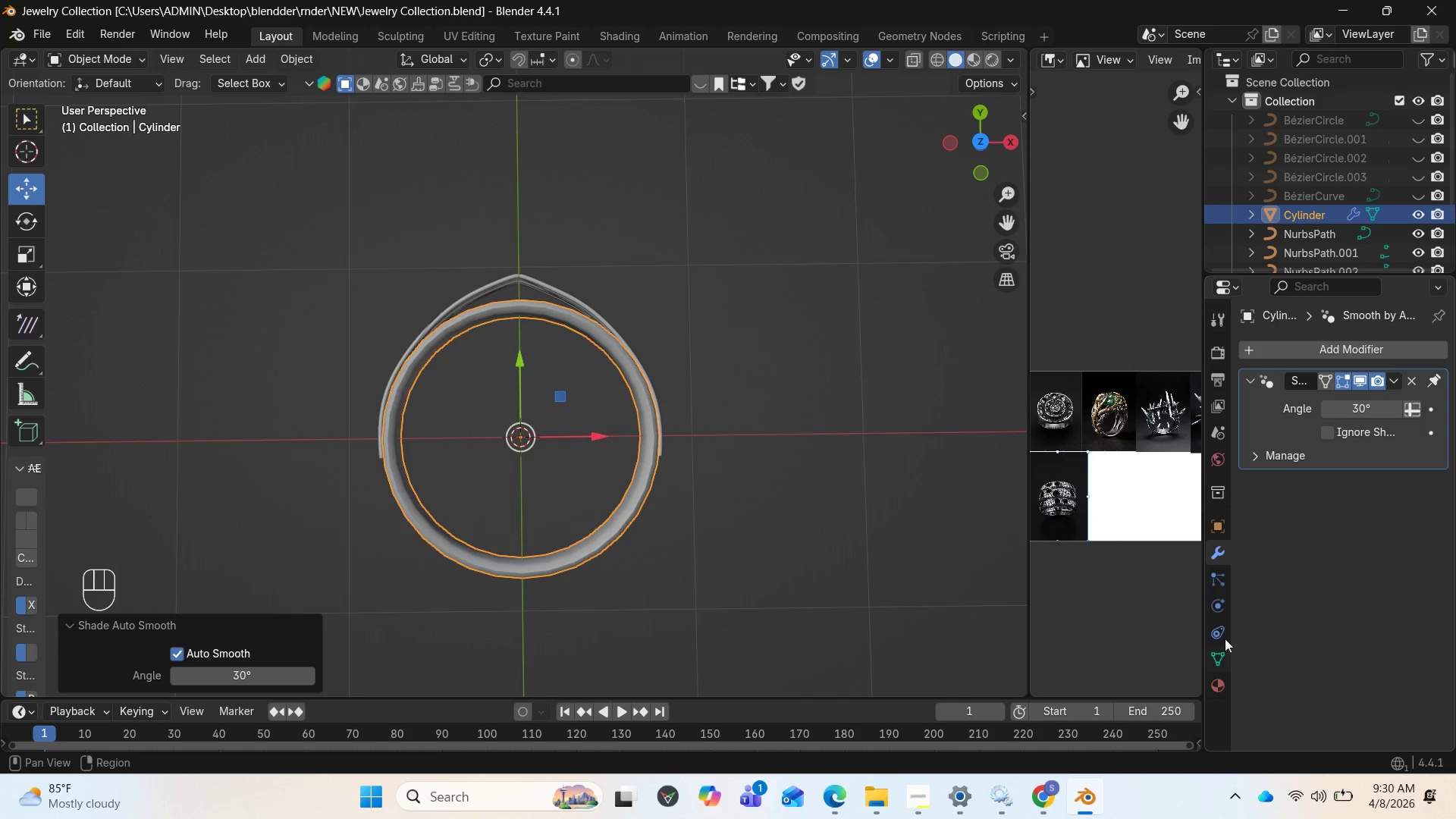 
wait(5.72)
 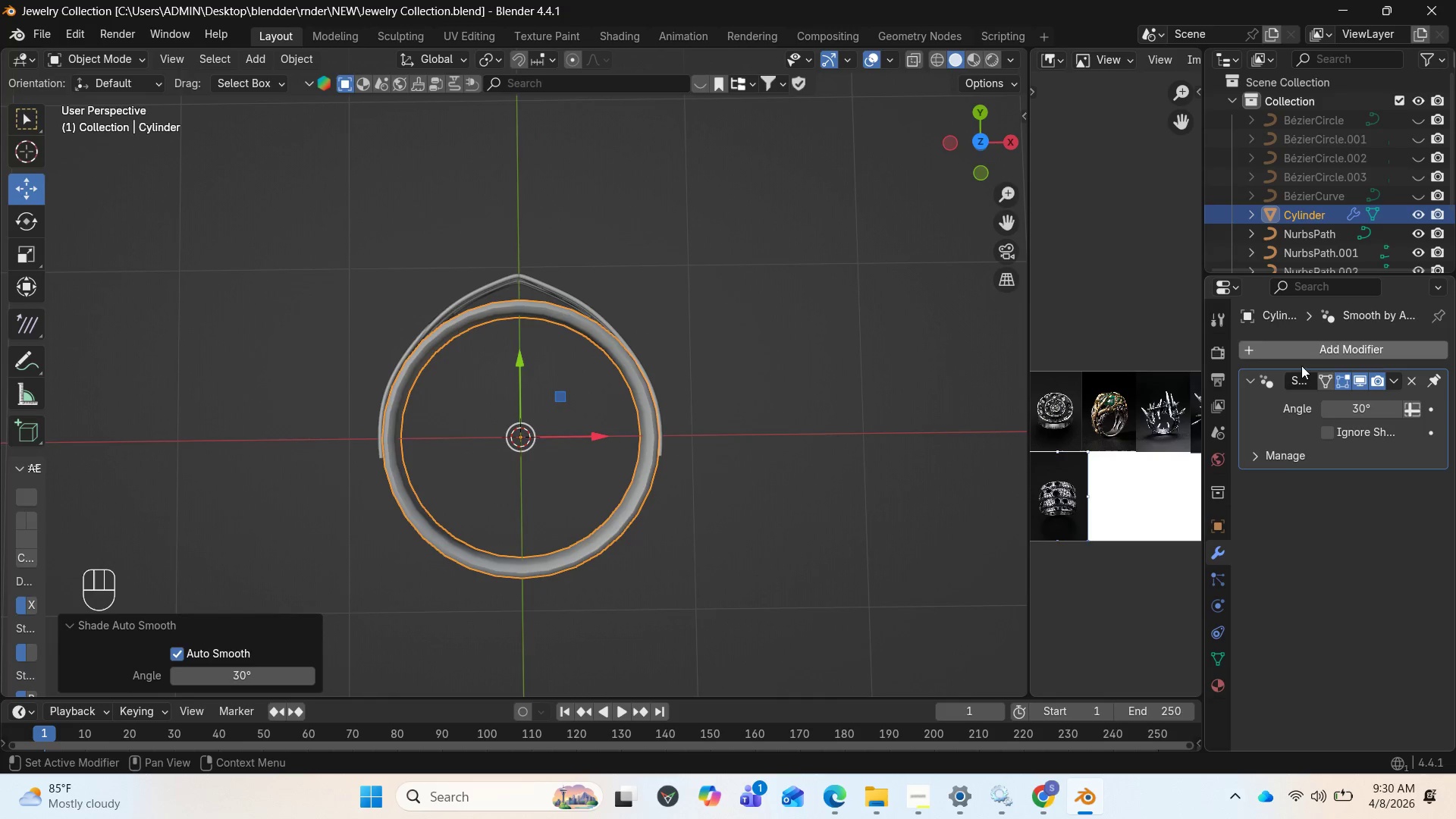 
left_click([1218, 556])
 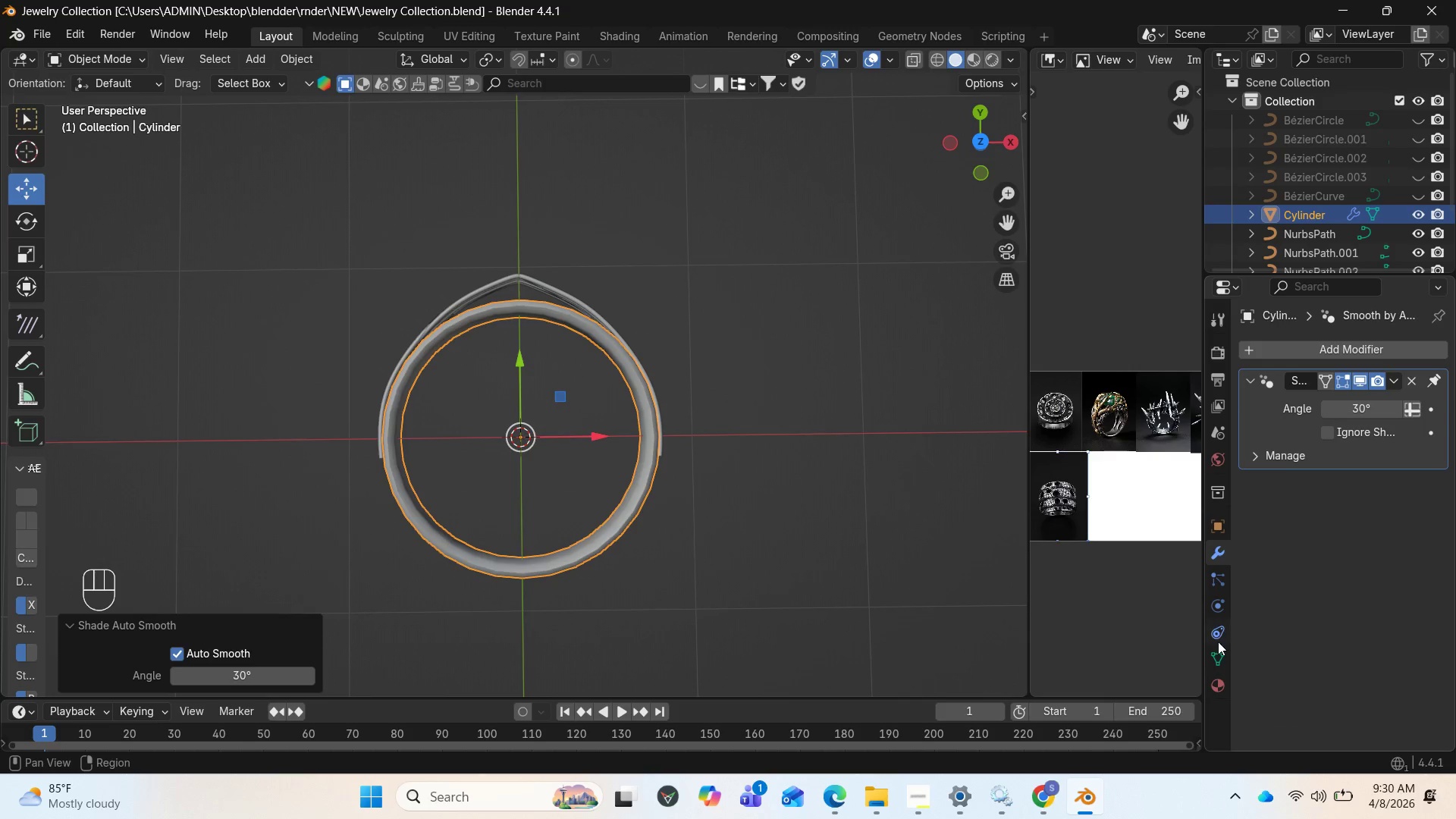 
mouse_move([1222, 654])
 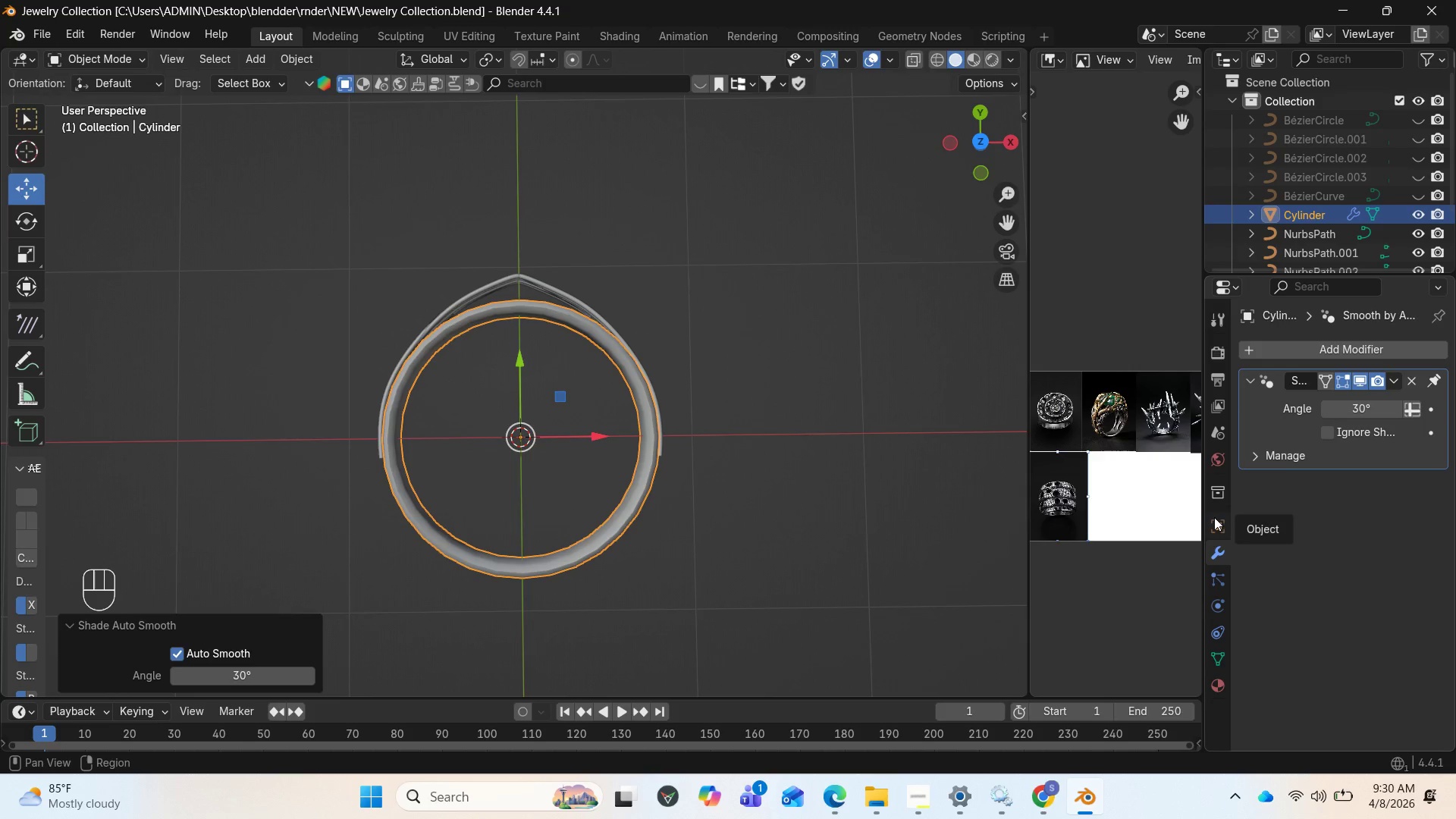 
left_click([1214, 516])
 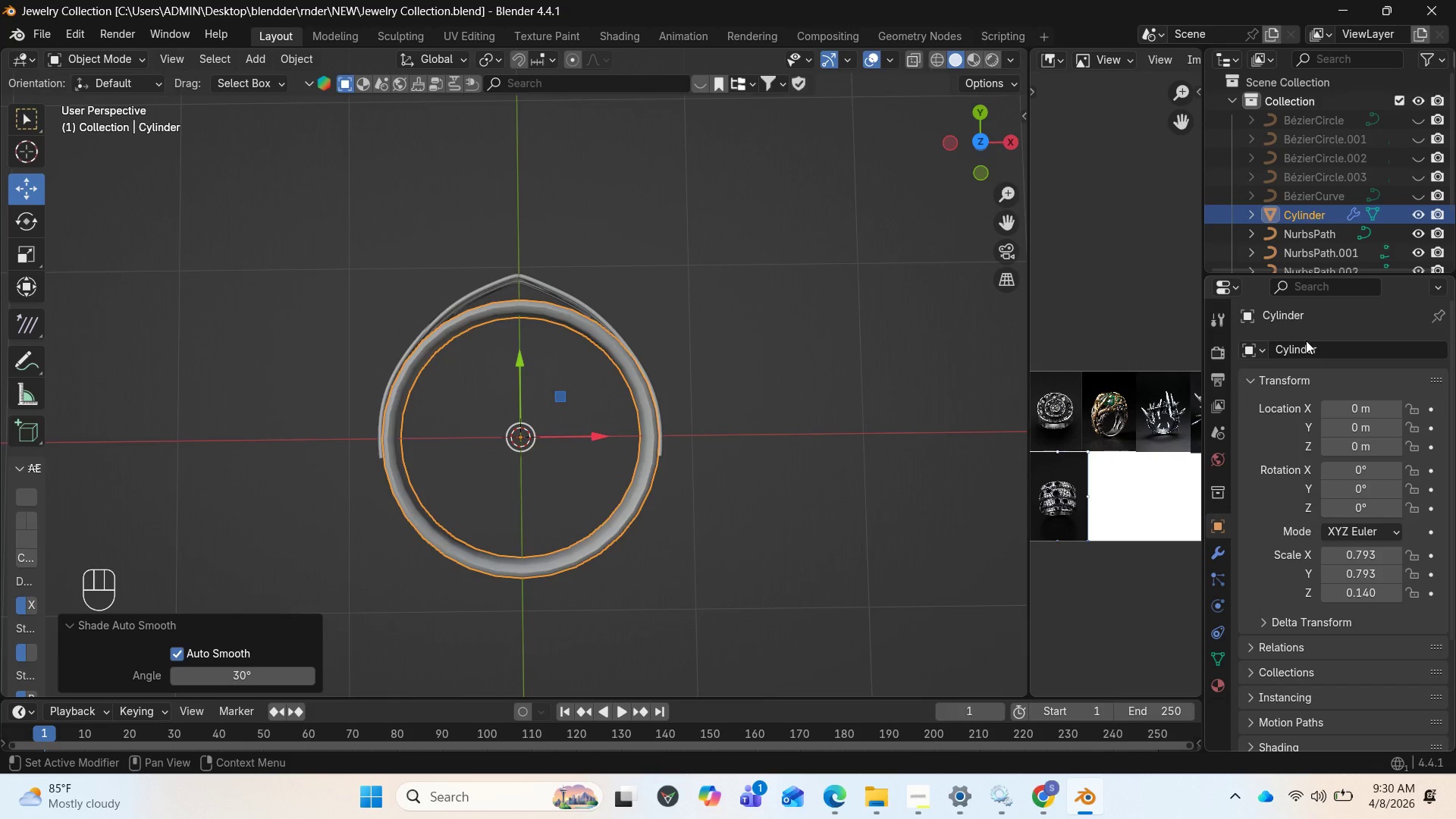 
left_click([1307, 344])
 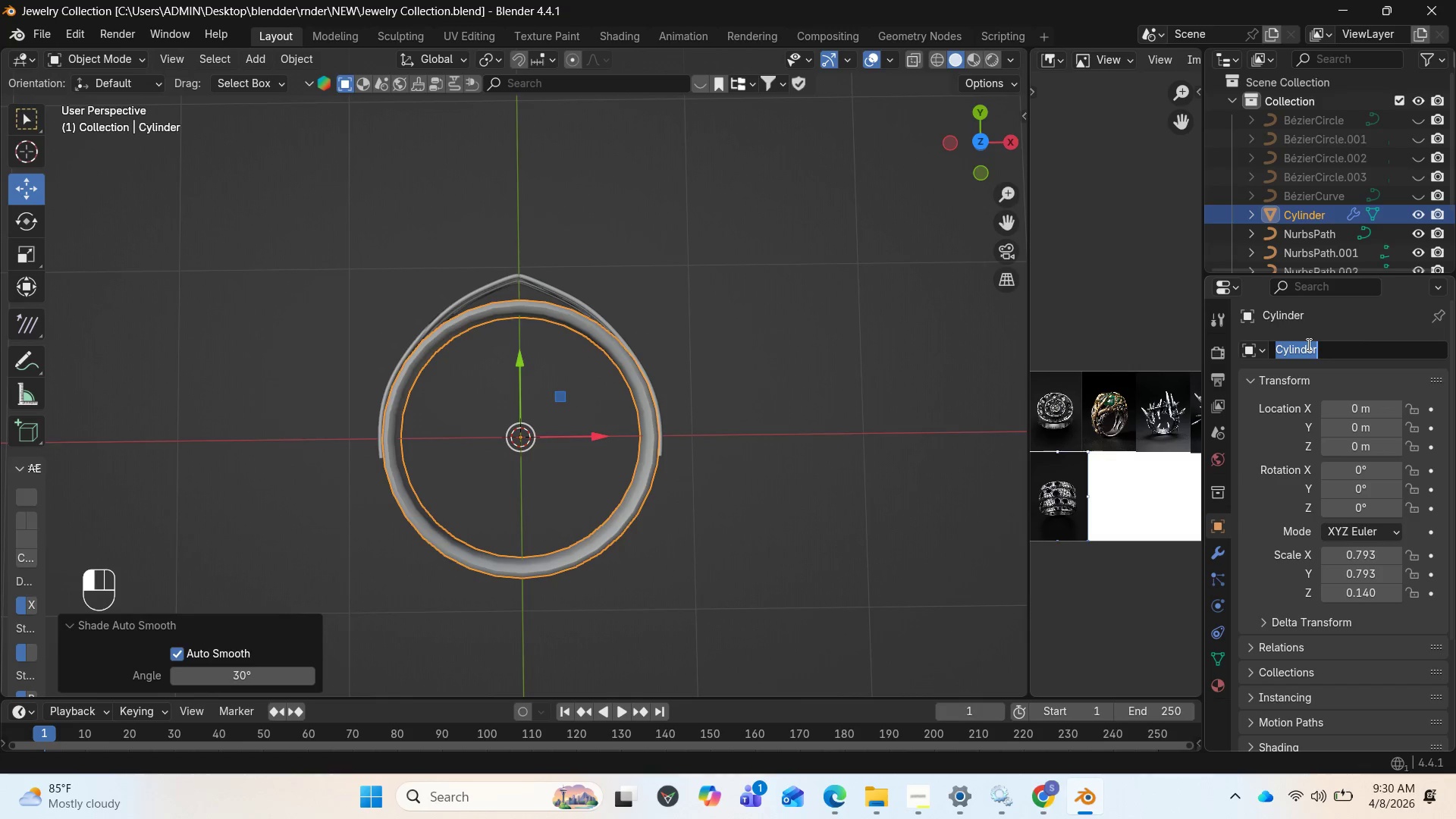 
type(ring1)
 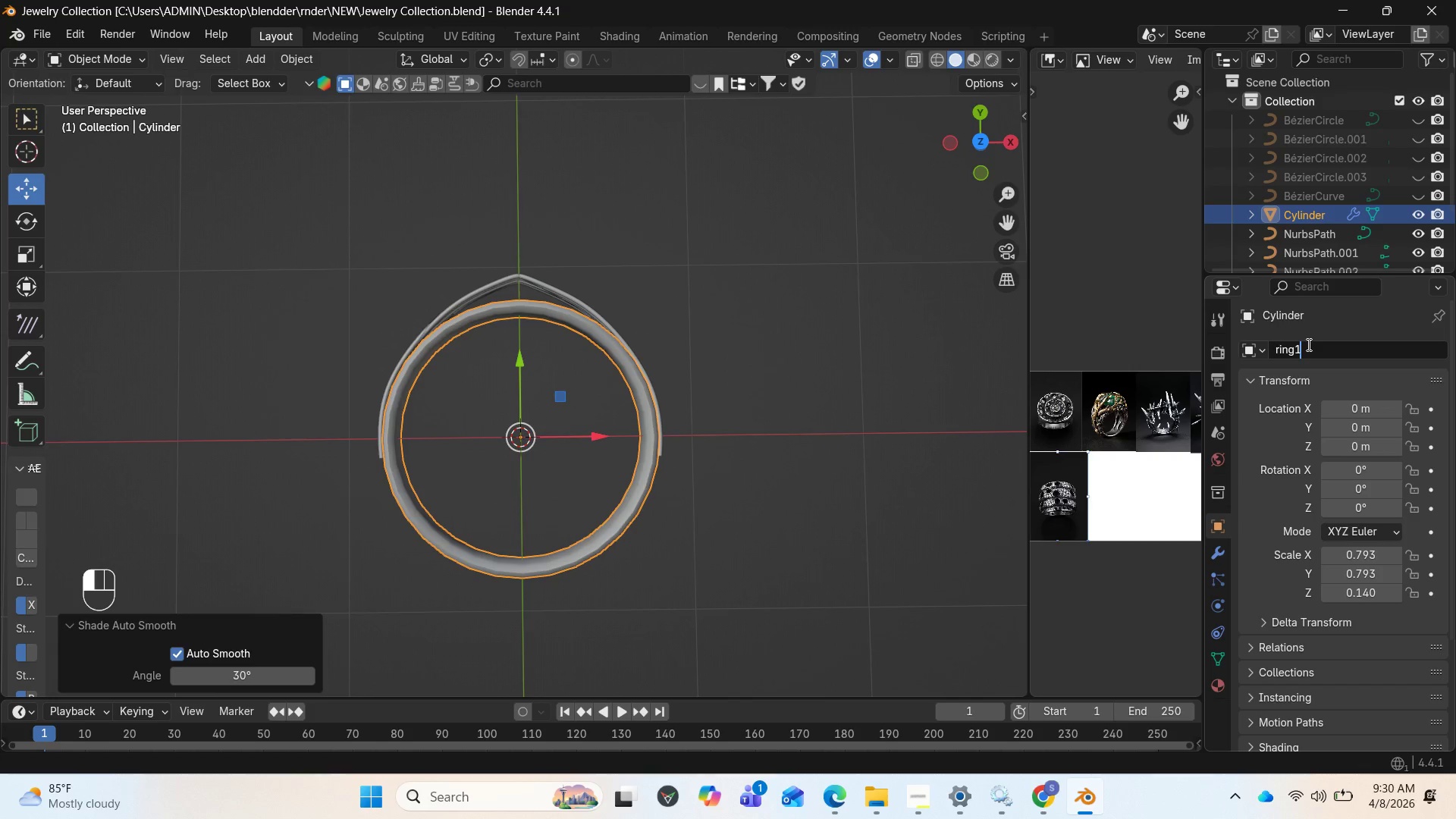 
key(Enter)
 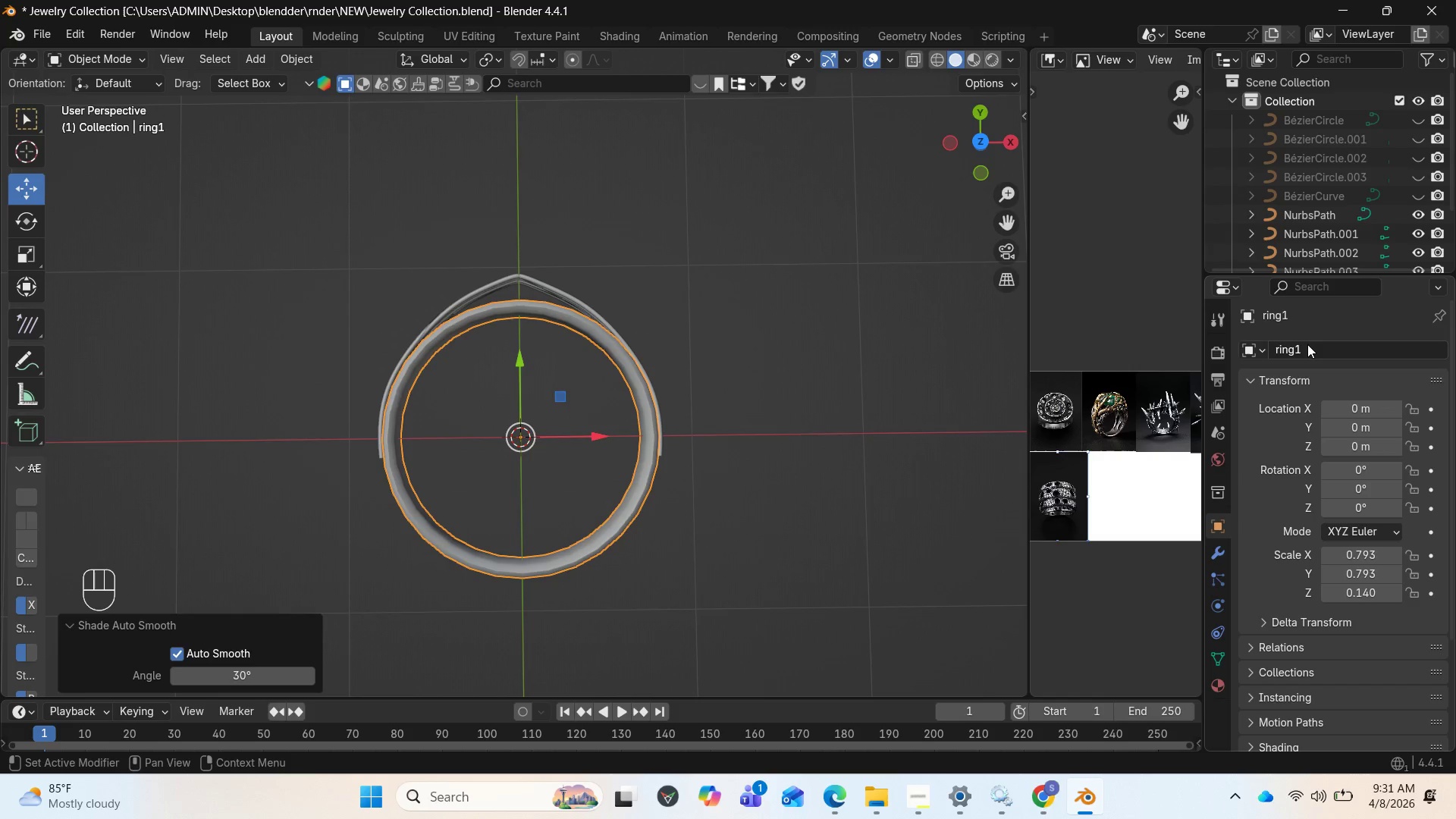 
wait(10.69)
 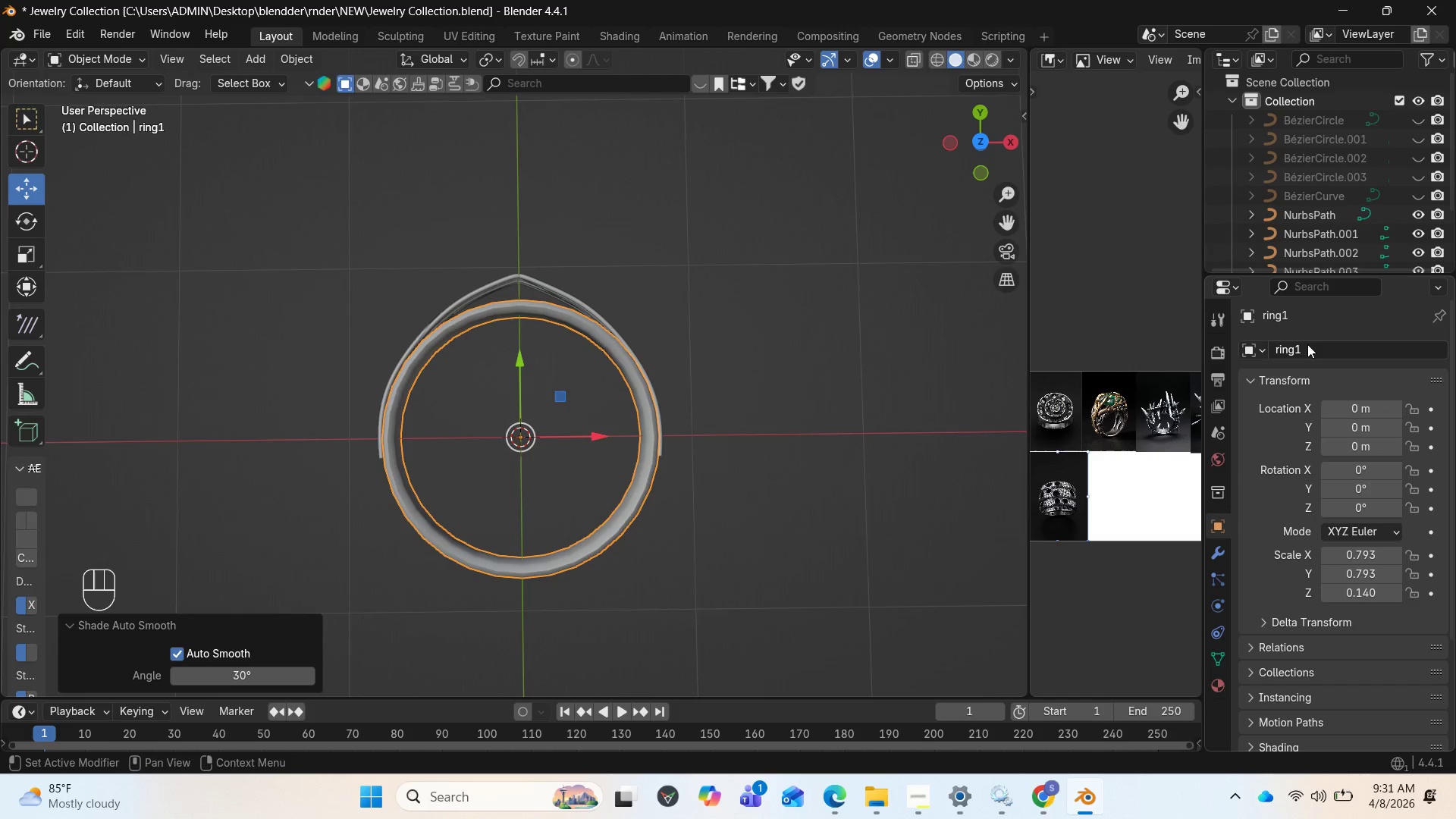 
scroll: coordinate [1140, 446], scroll_direction: up, amount: 8.0
 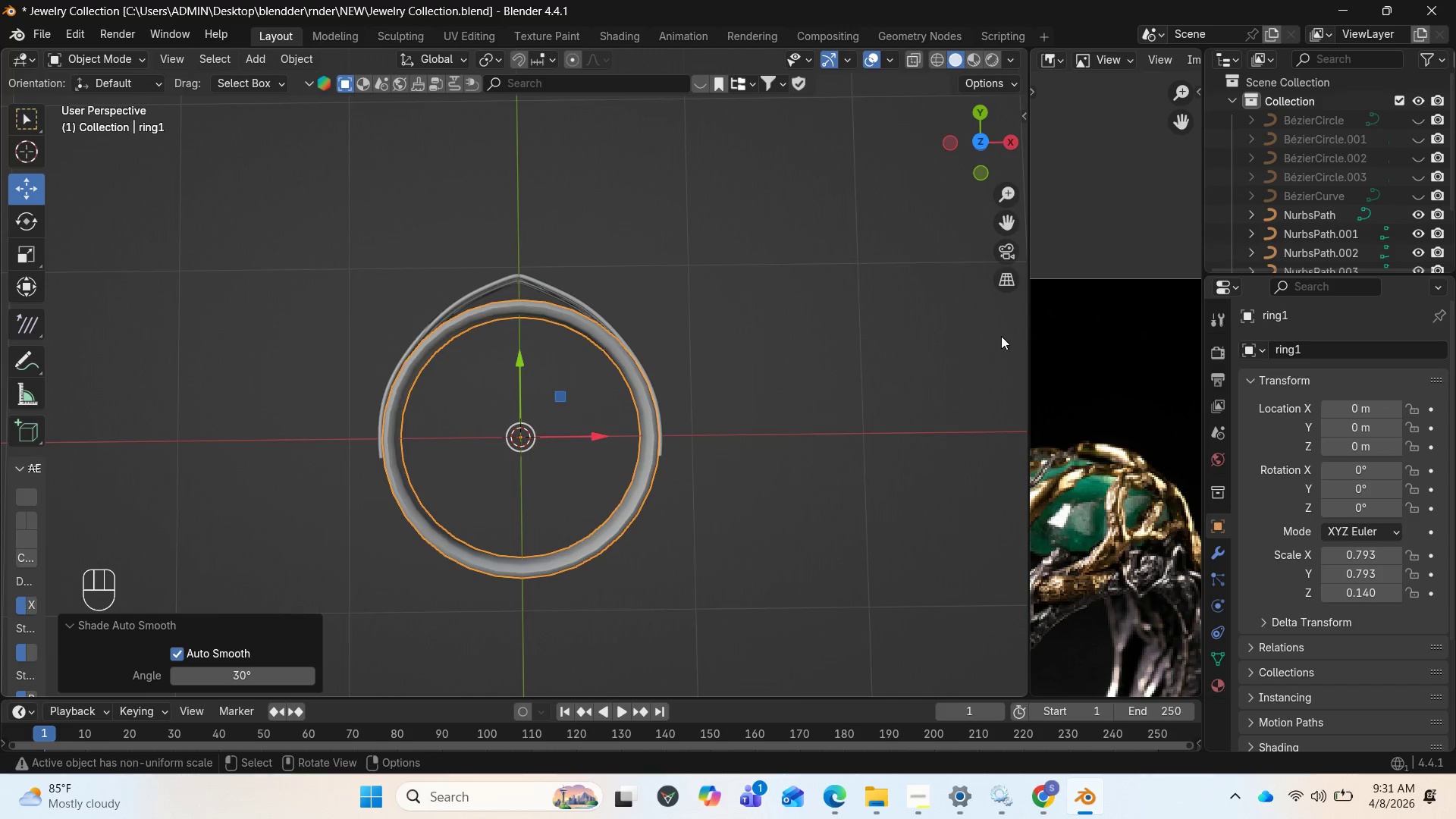 
wait(6.26)
 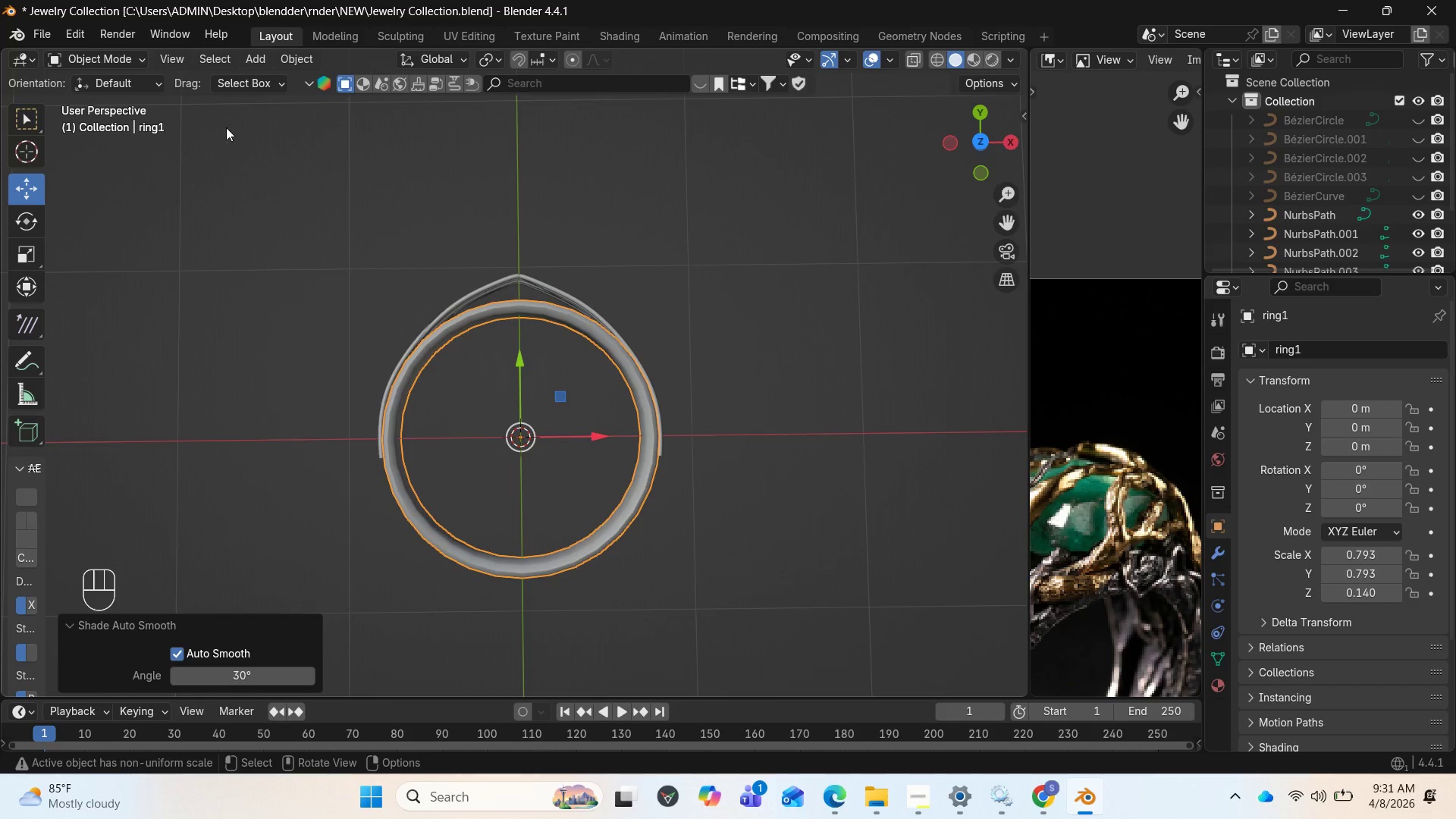 
mouse_move([1275, 364])
 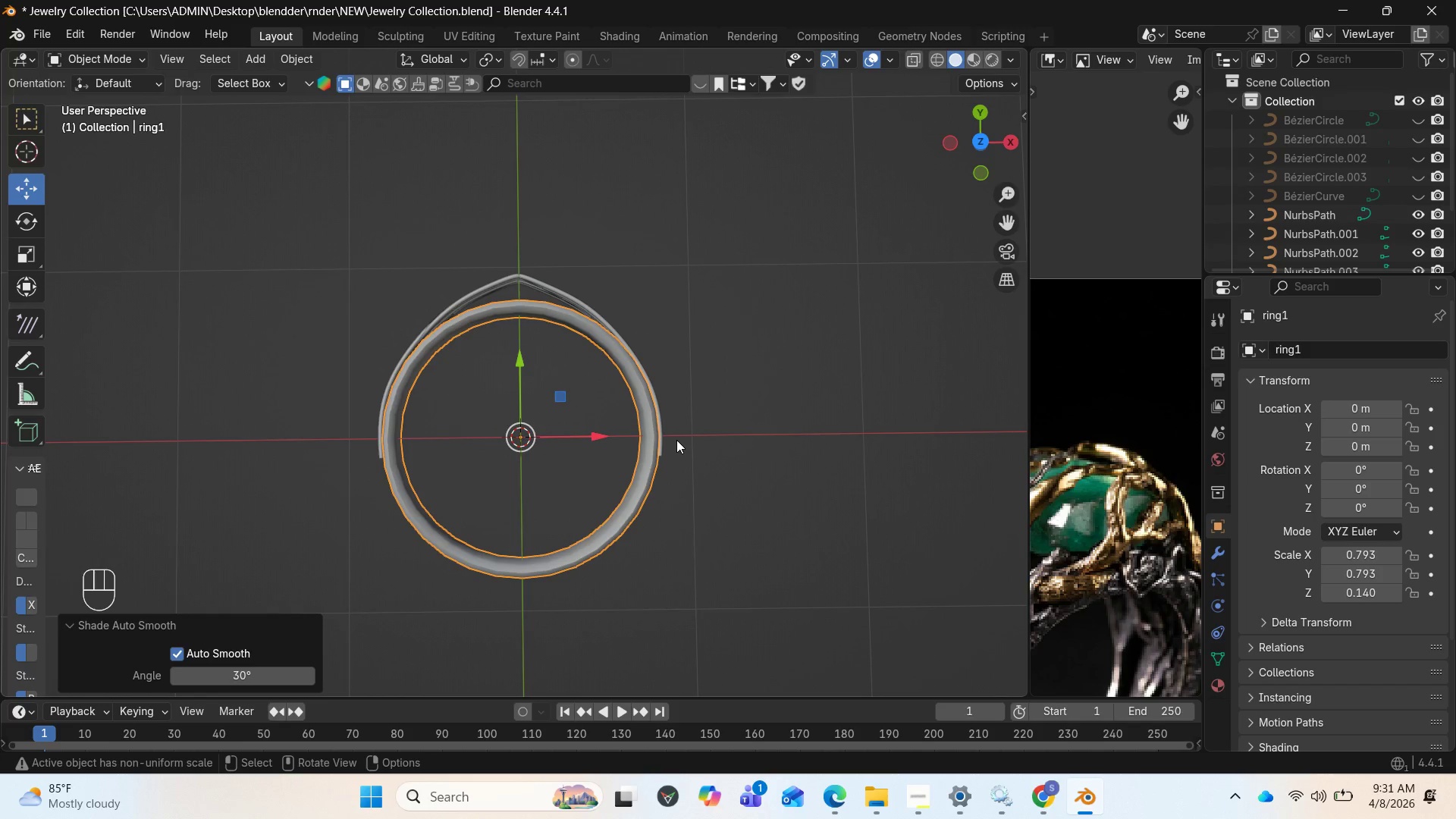 
hold_key(key=ShiftLeft, duration=0.88)
 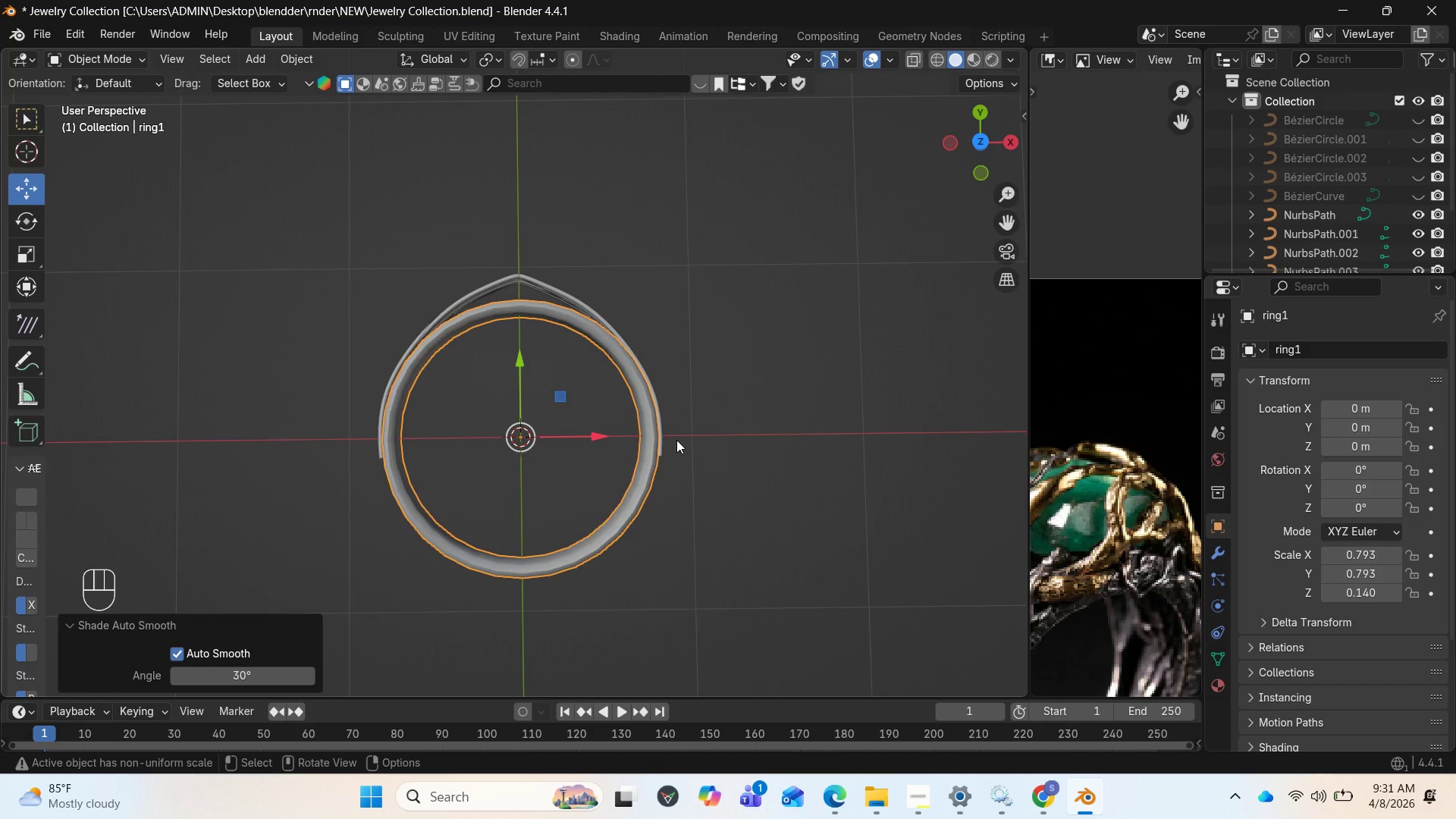 
key(Shift+D)
 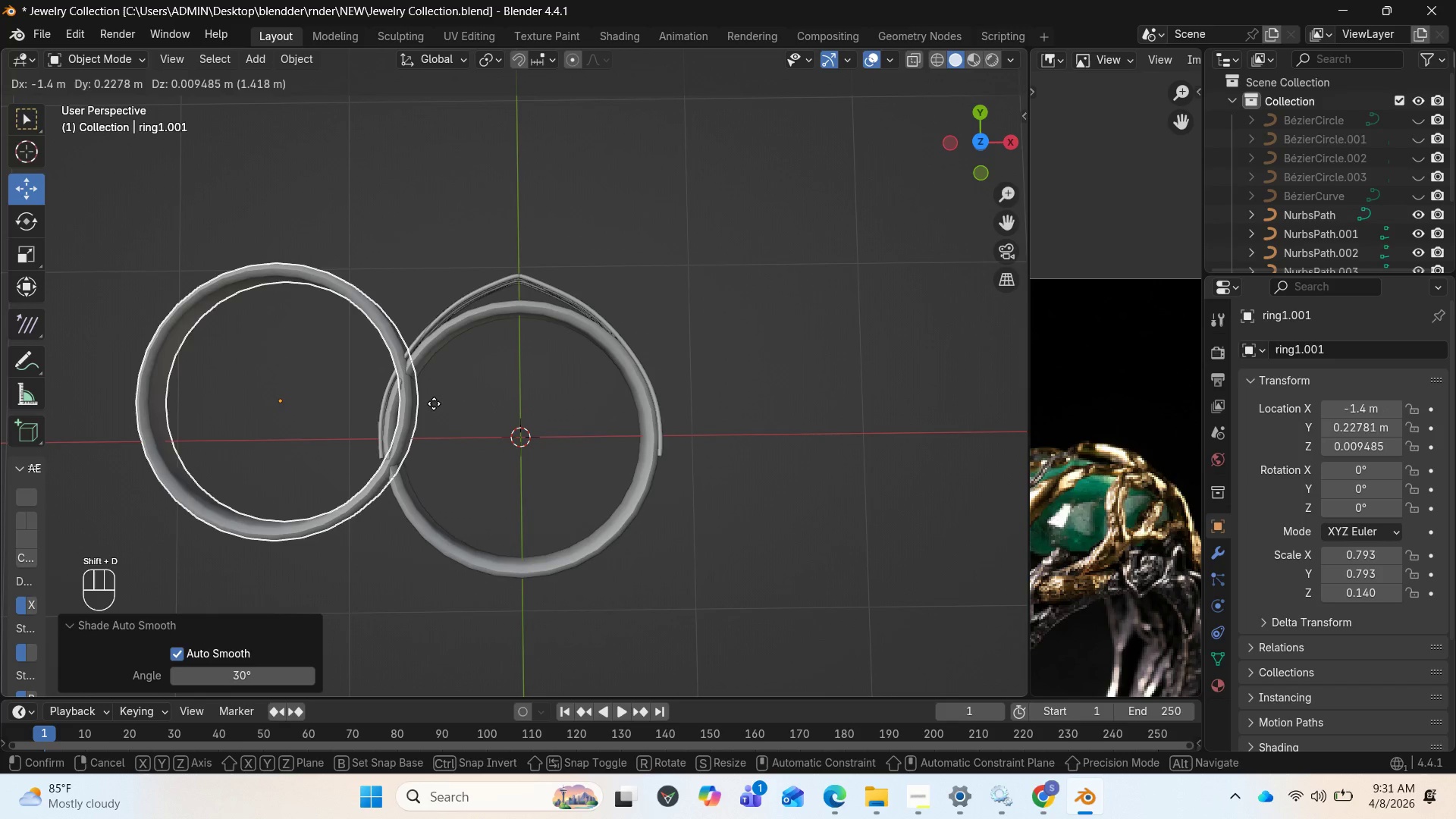 
right_click([439, 403])
 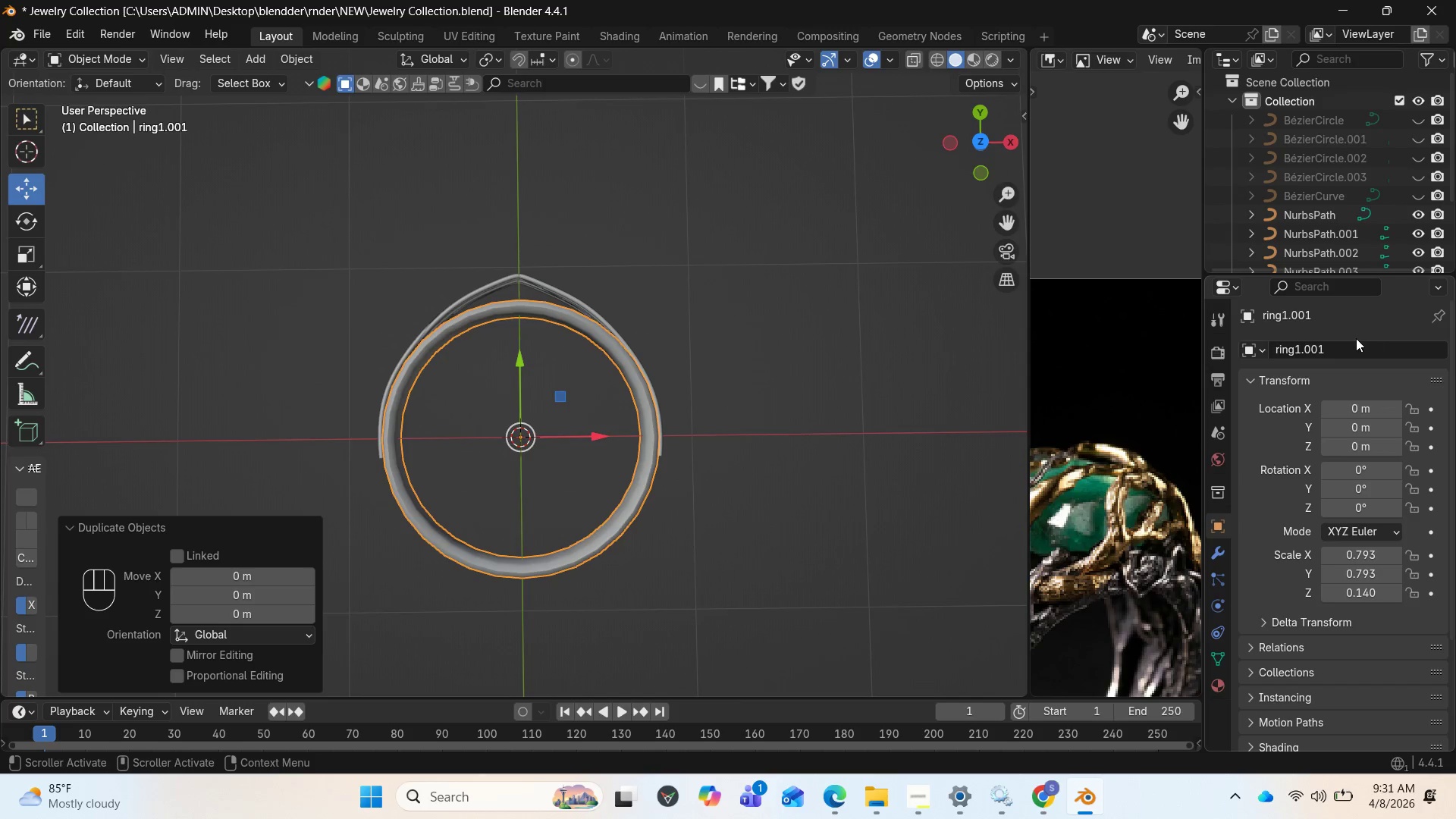 
left_click([1340, 344])
 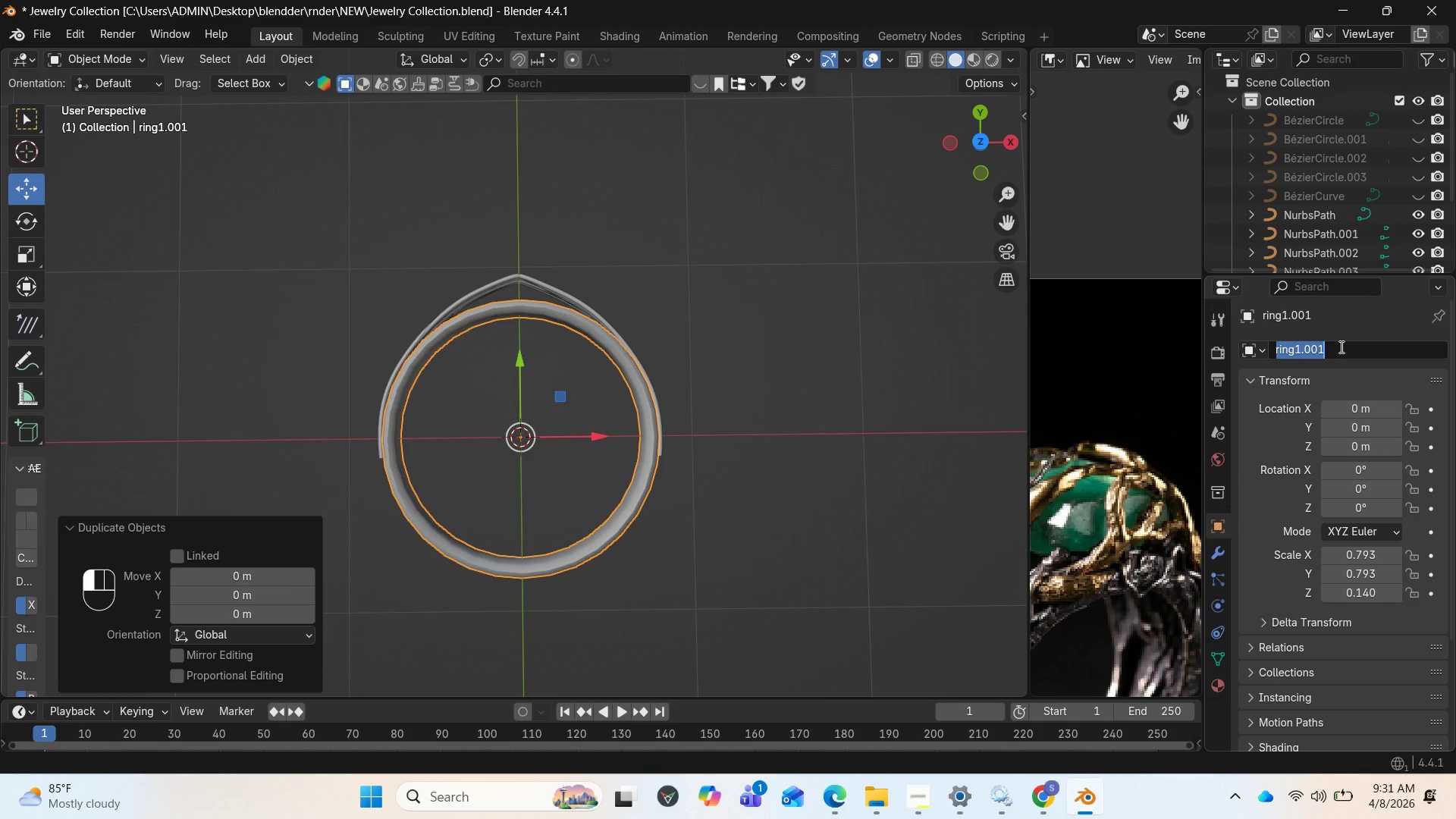 
wait(6.52)
 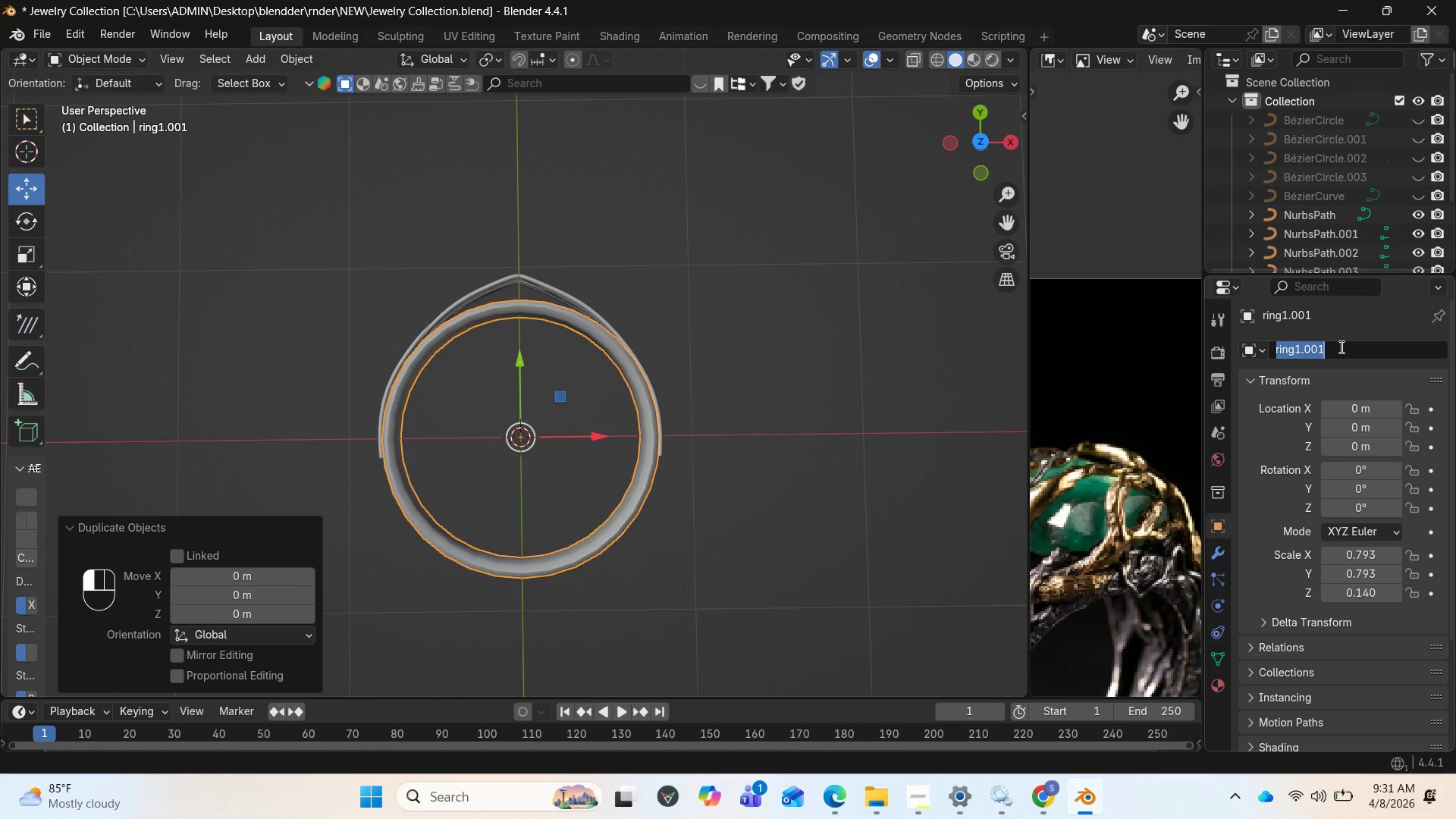 
key(Backspace)
type(Ring2)
 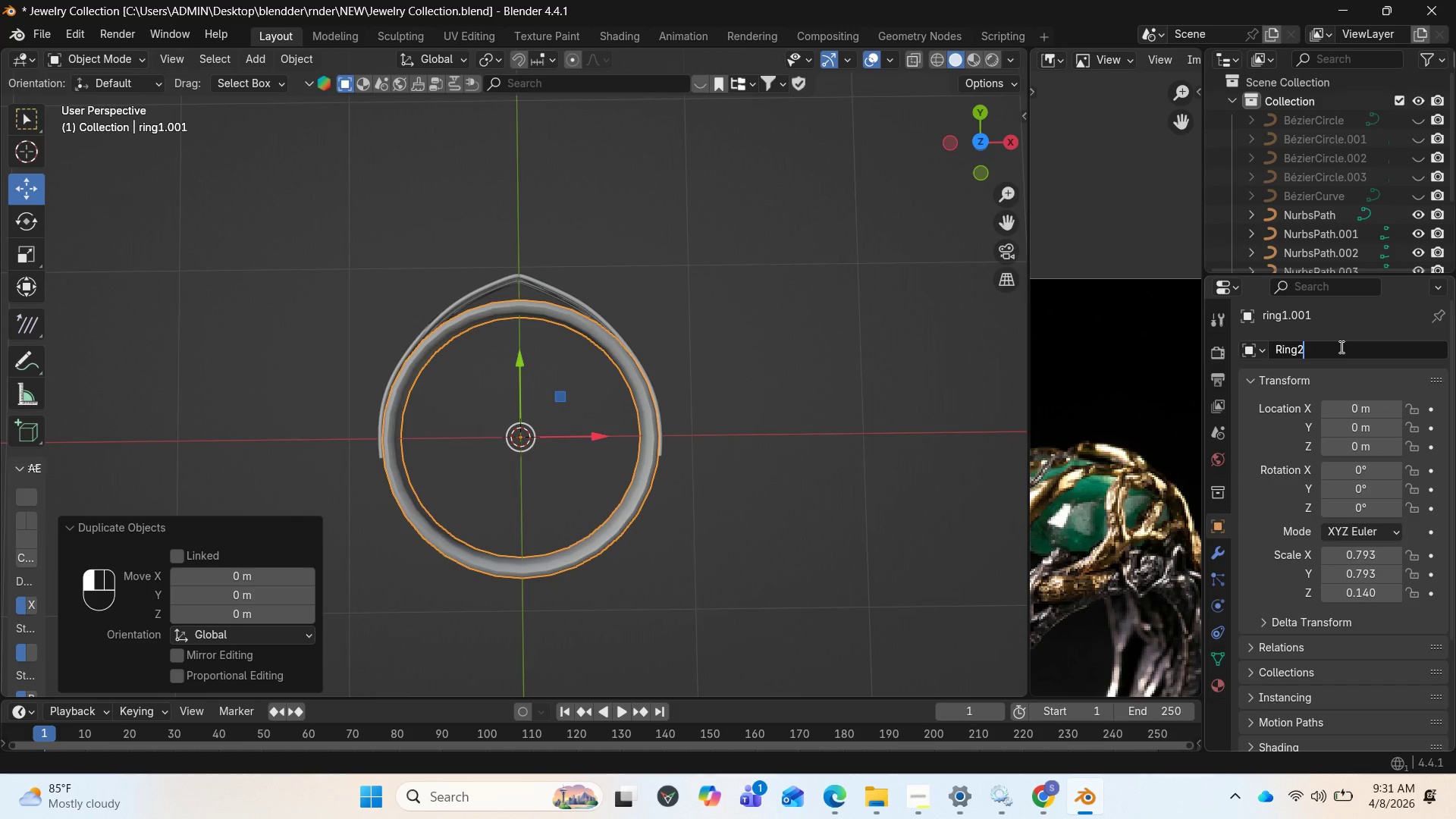 
key(Enter)
 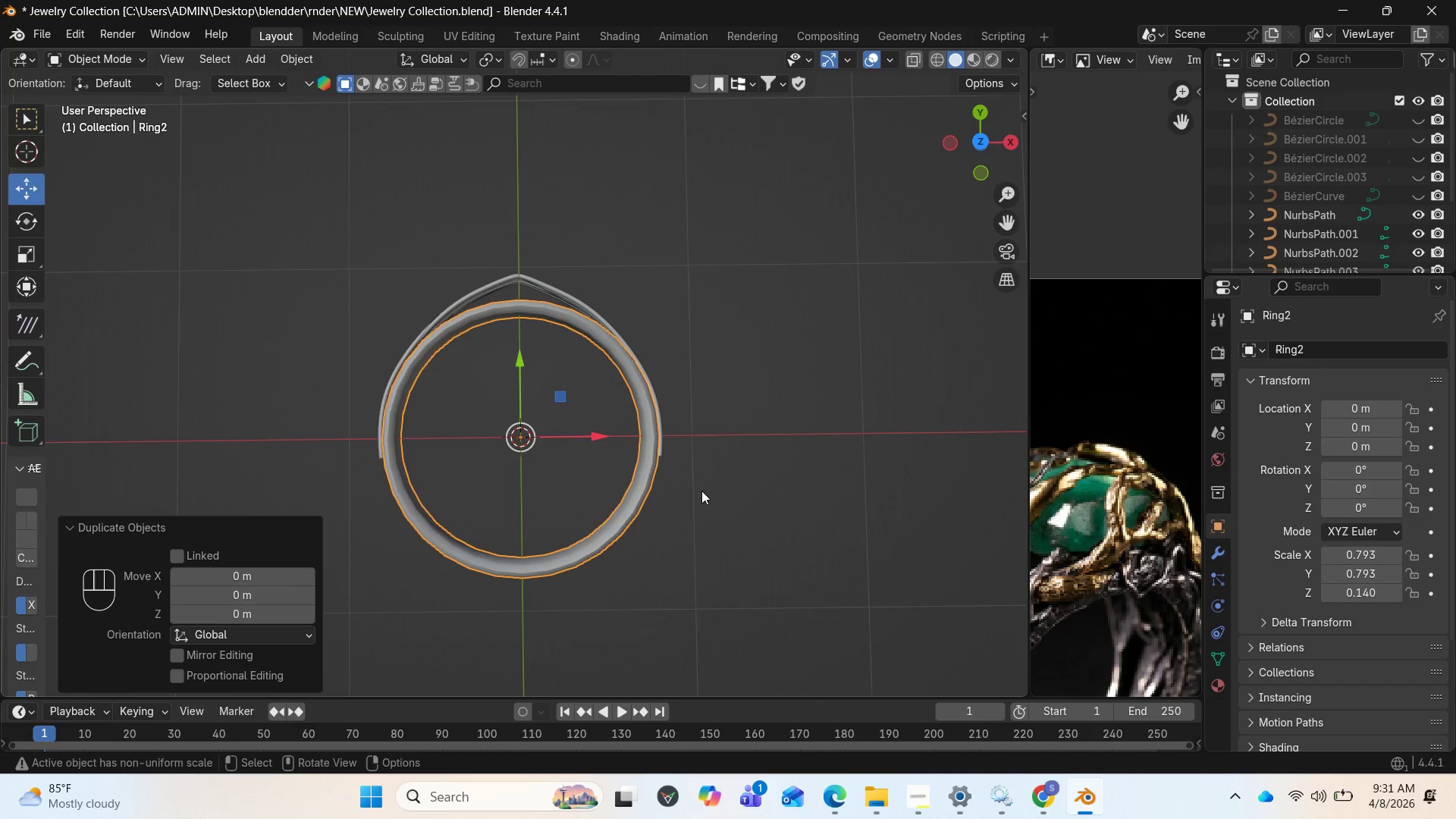 
key(M)
 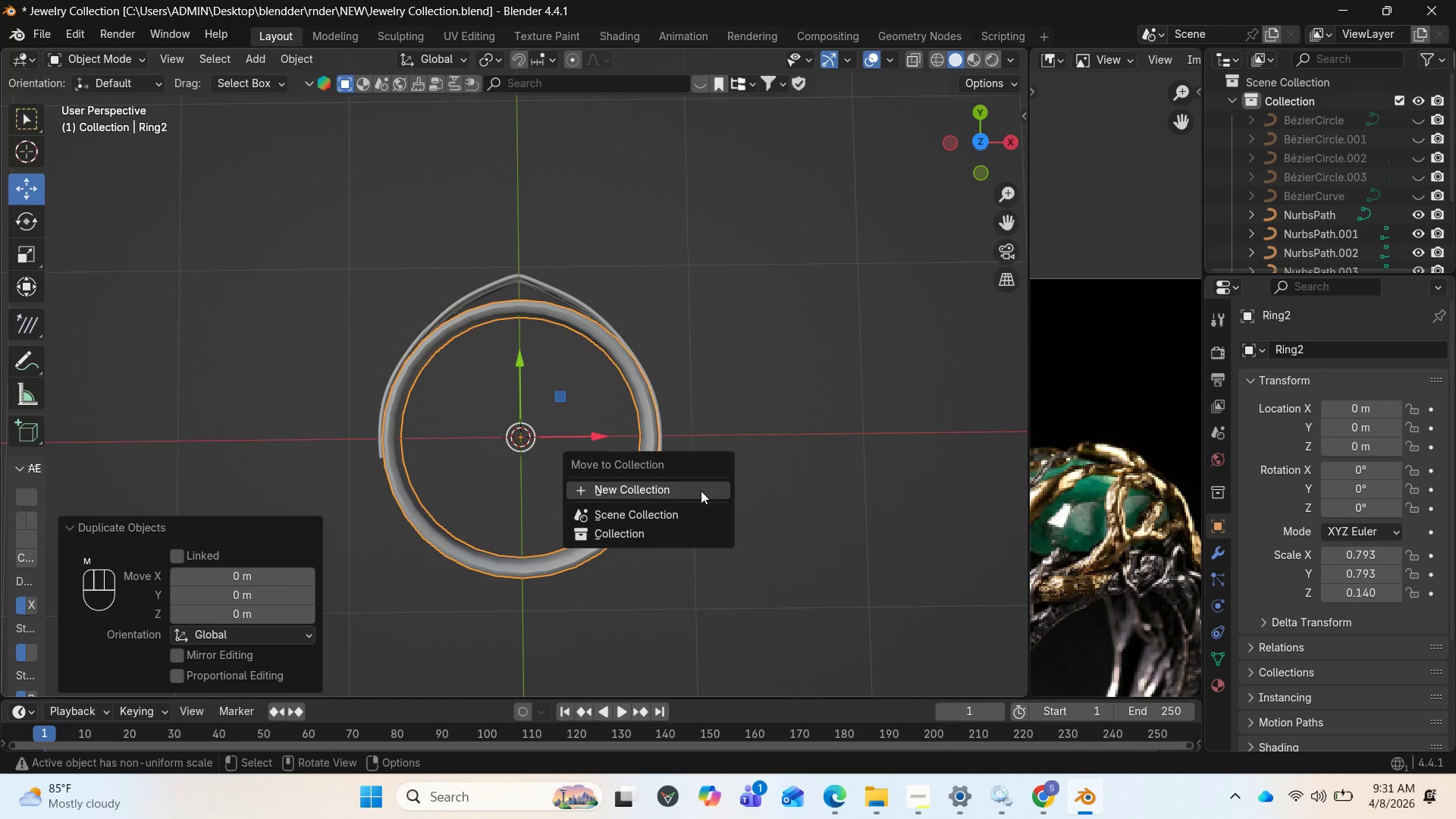 
left_click([701, 491])
 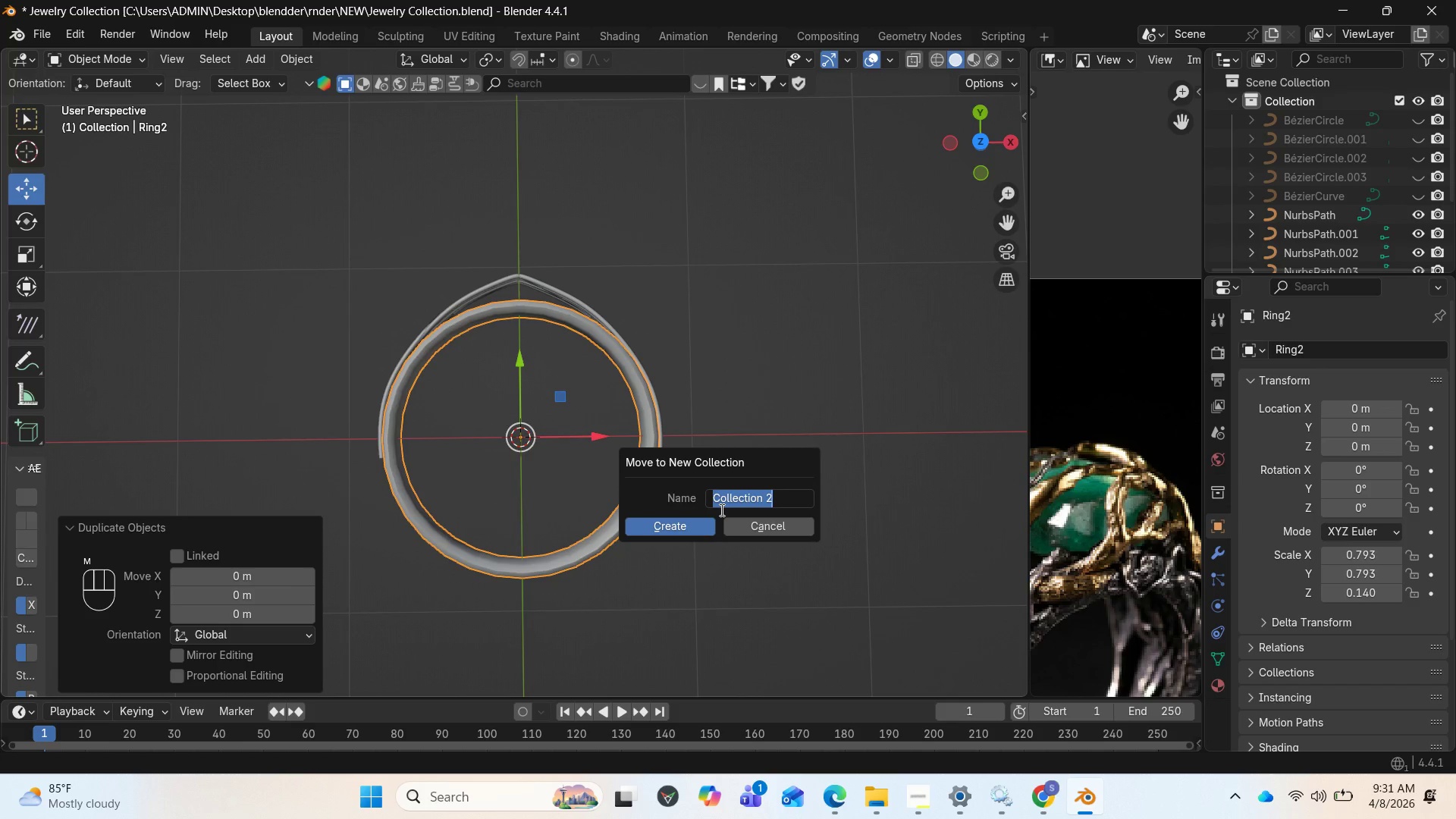 
type(ring2)
 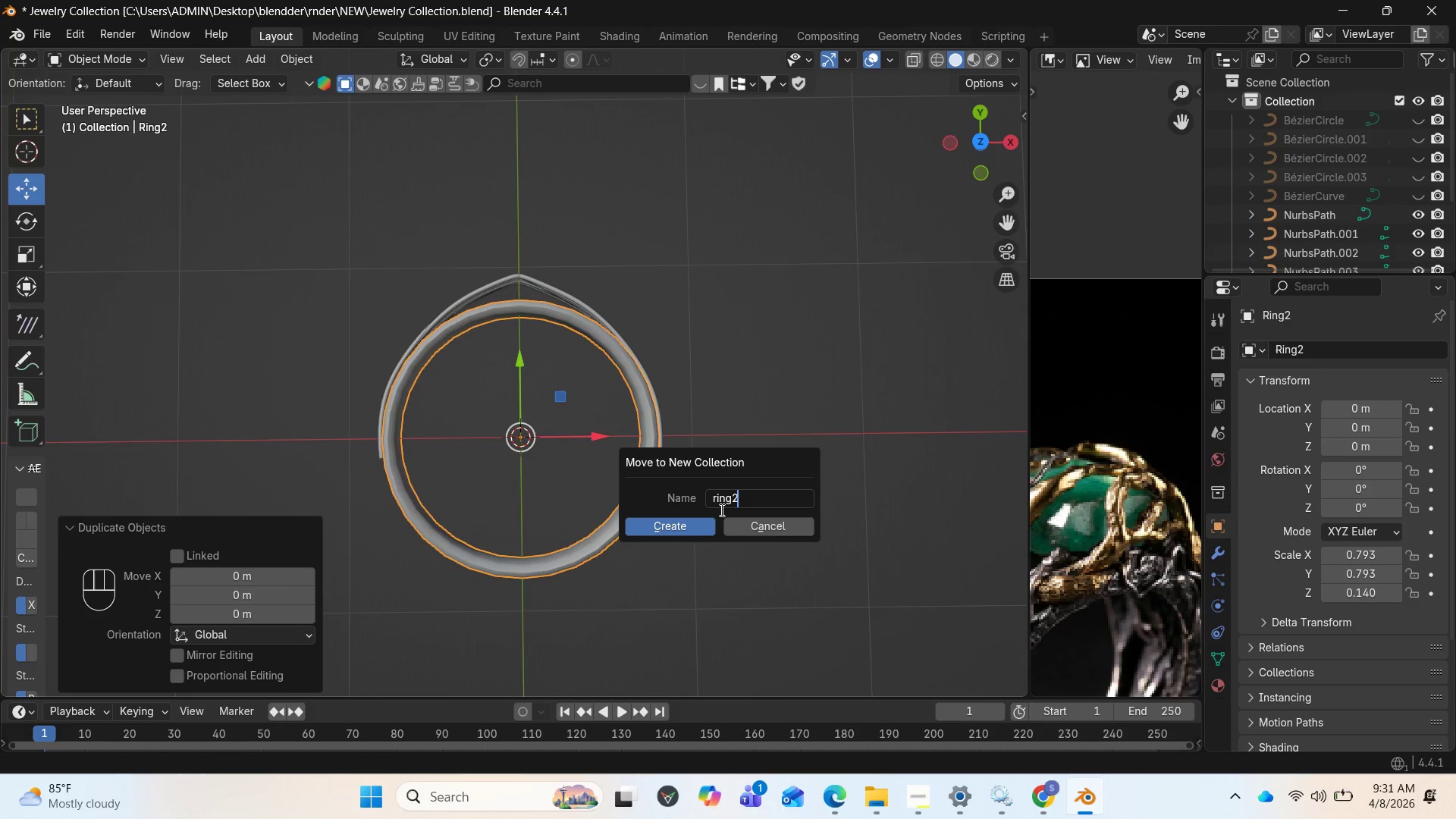 
key(Enter)
 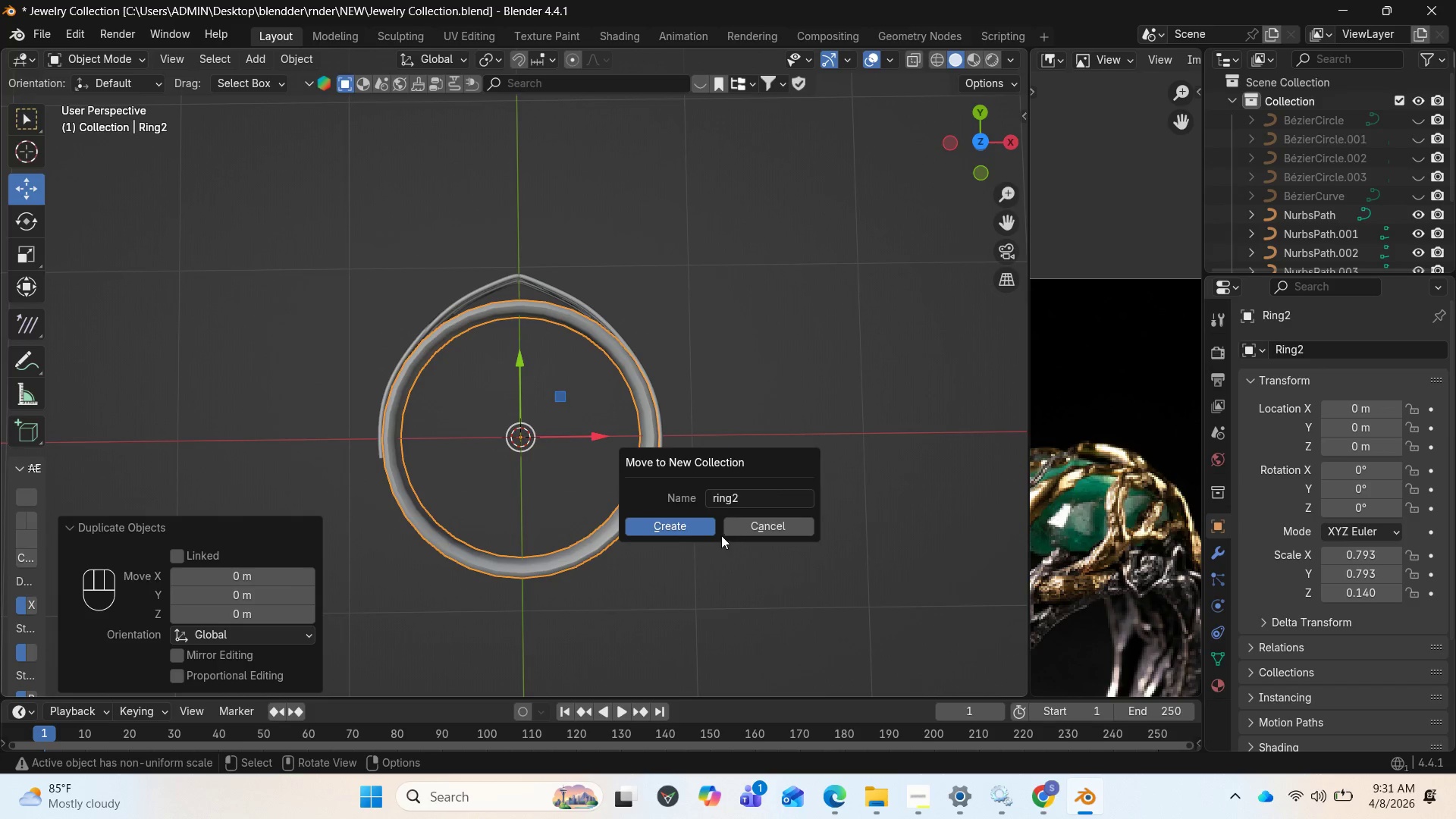 
left_click([692, 528])
 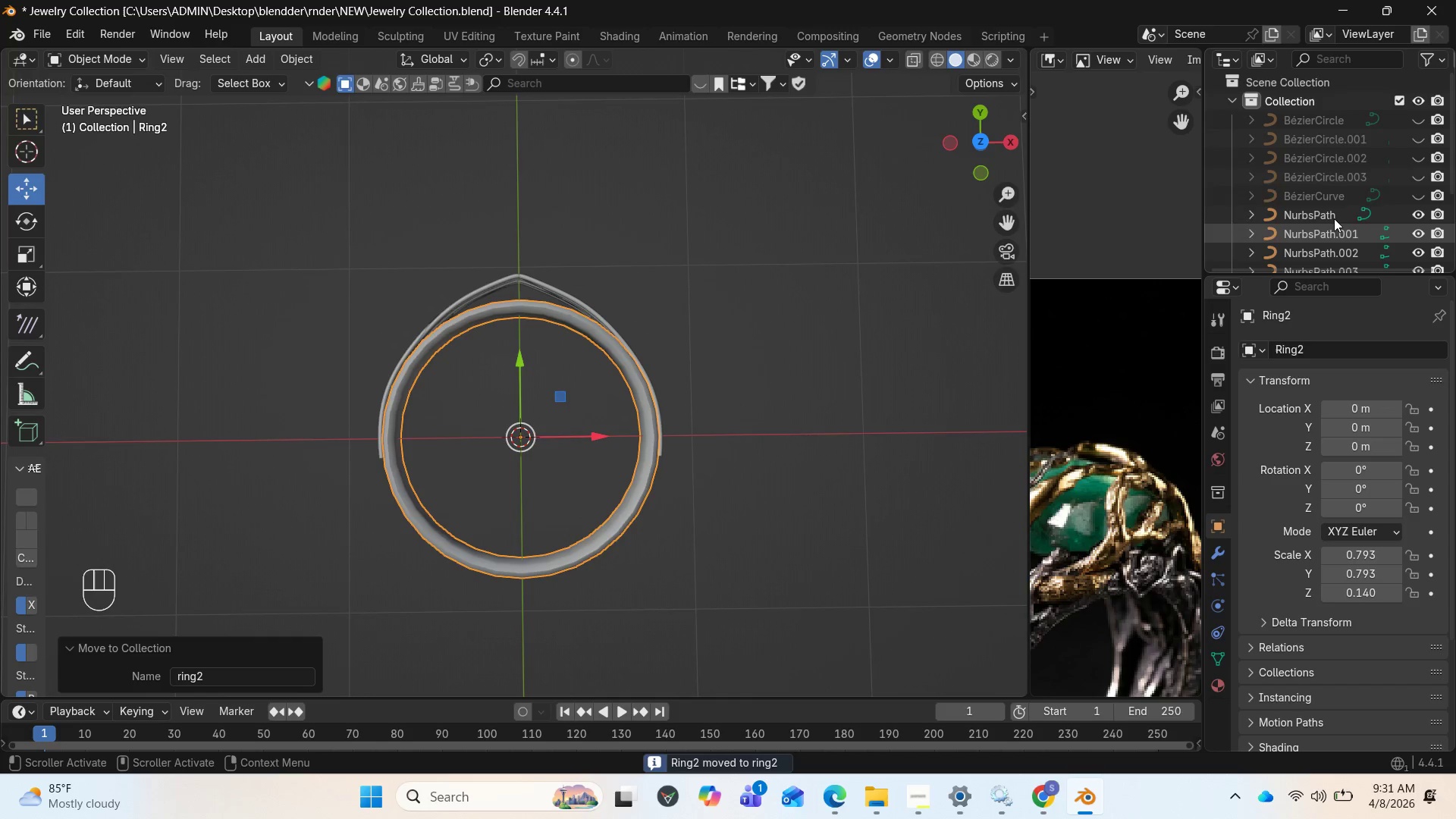 
scroll: coordinate [1304, 203], scroll_direction: down, amount: 8.0
 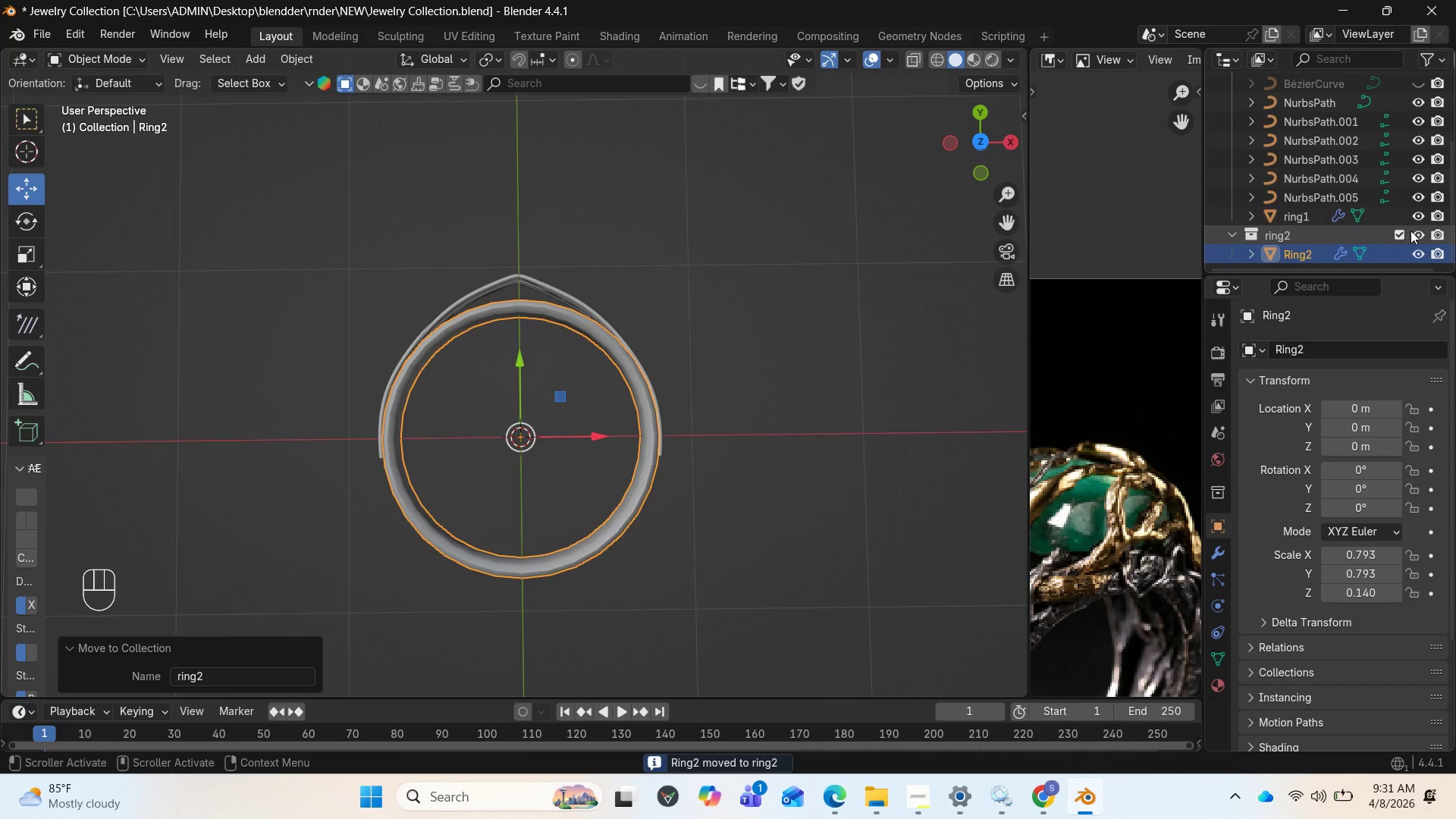 
left_click([1421, 231])
 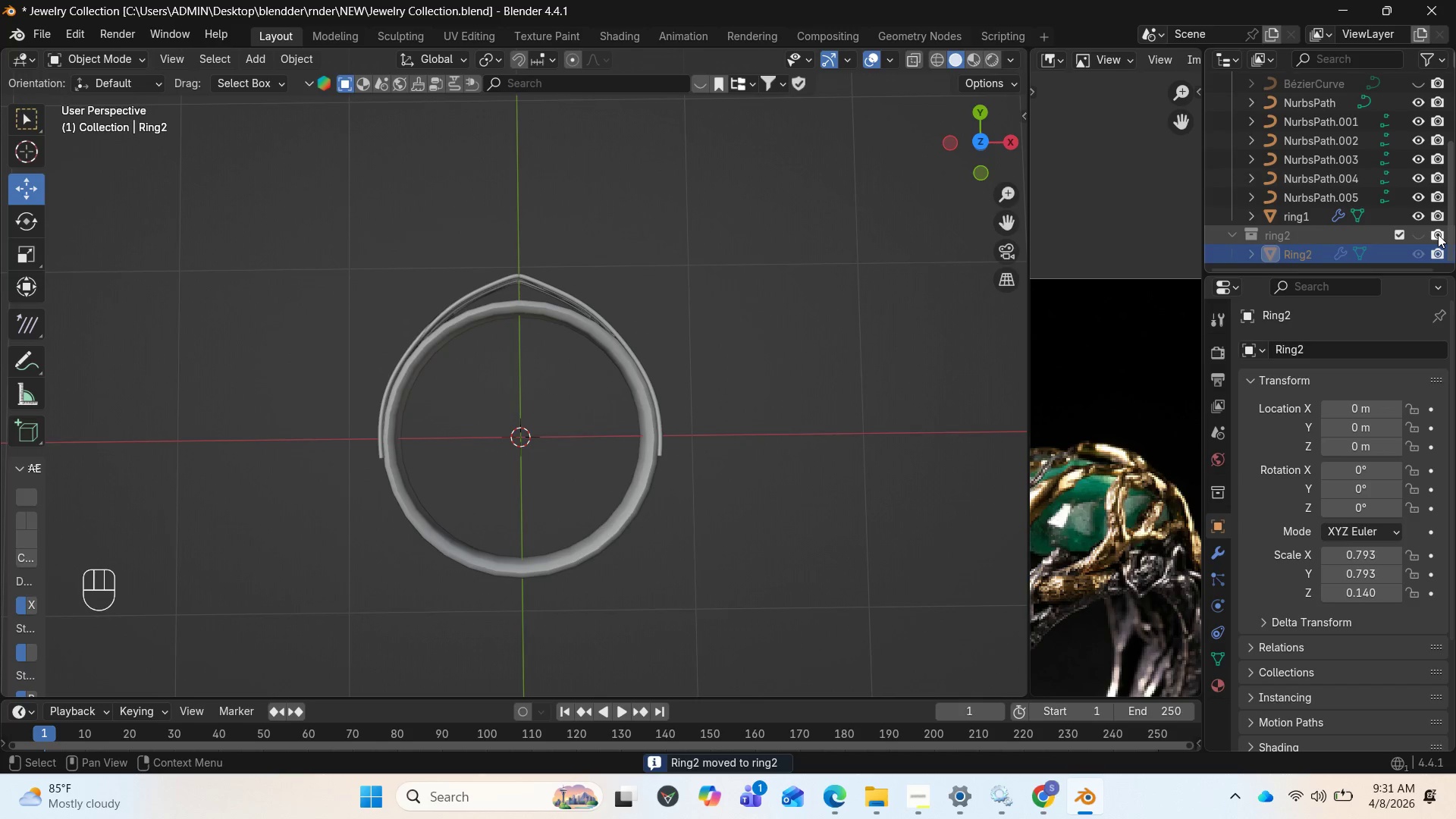 
left_click([1438, 234])
 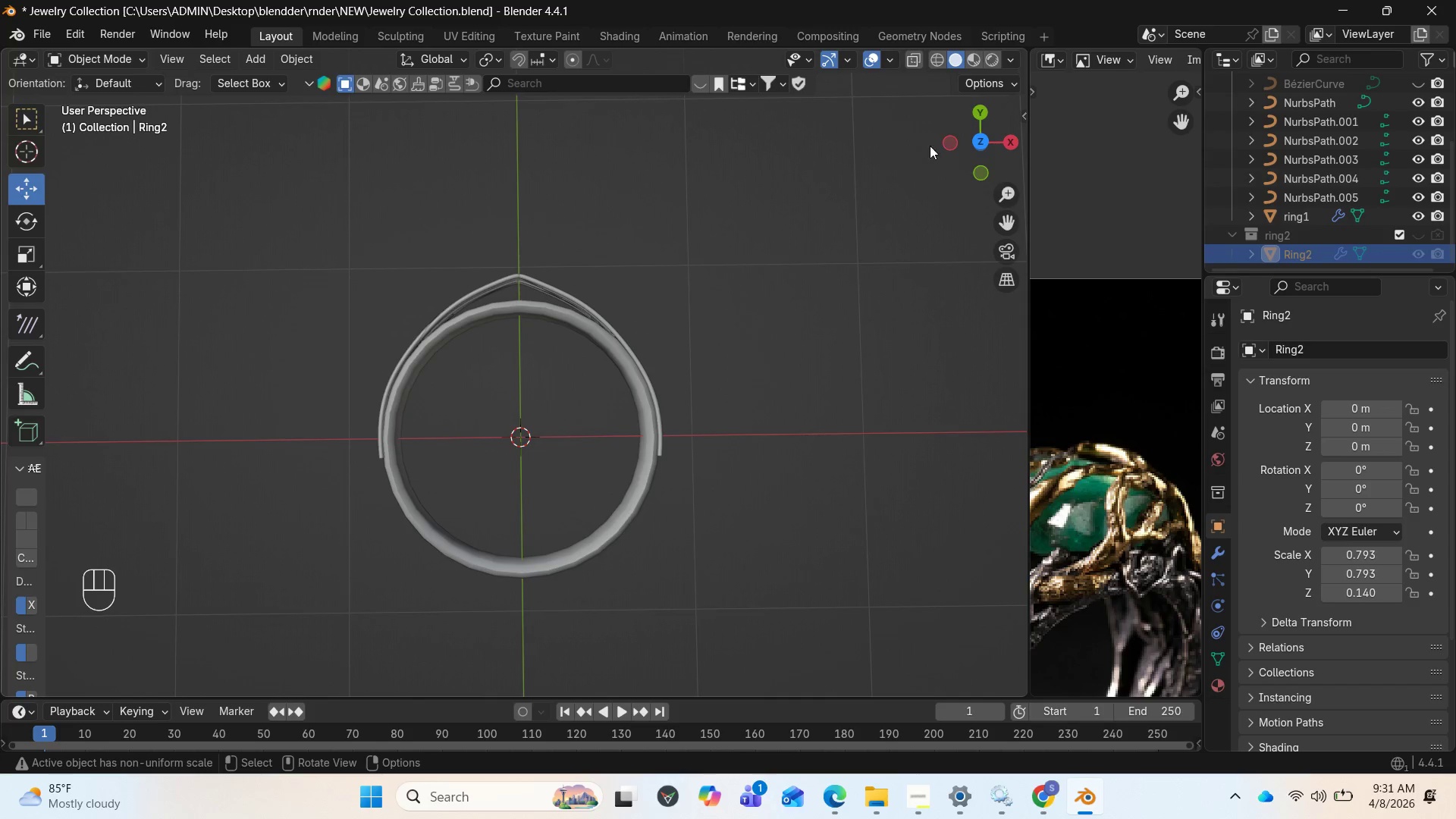 
left_click_drag(start_coordinate=[974, 144], to_coordinate=[28, 135])
 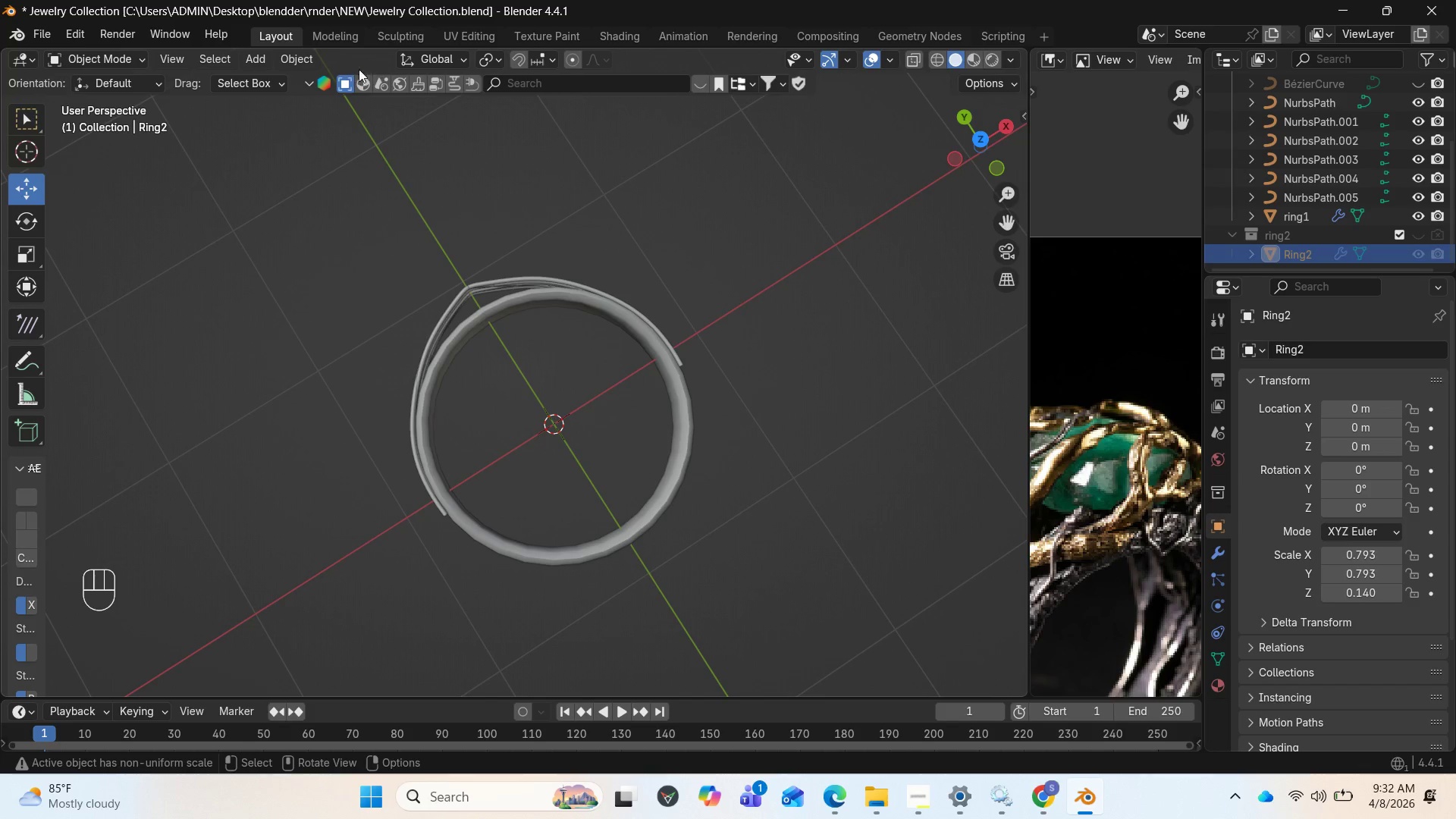 
wait(5.02)
 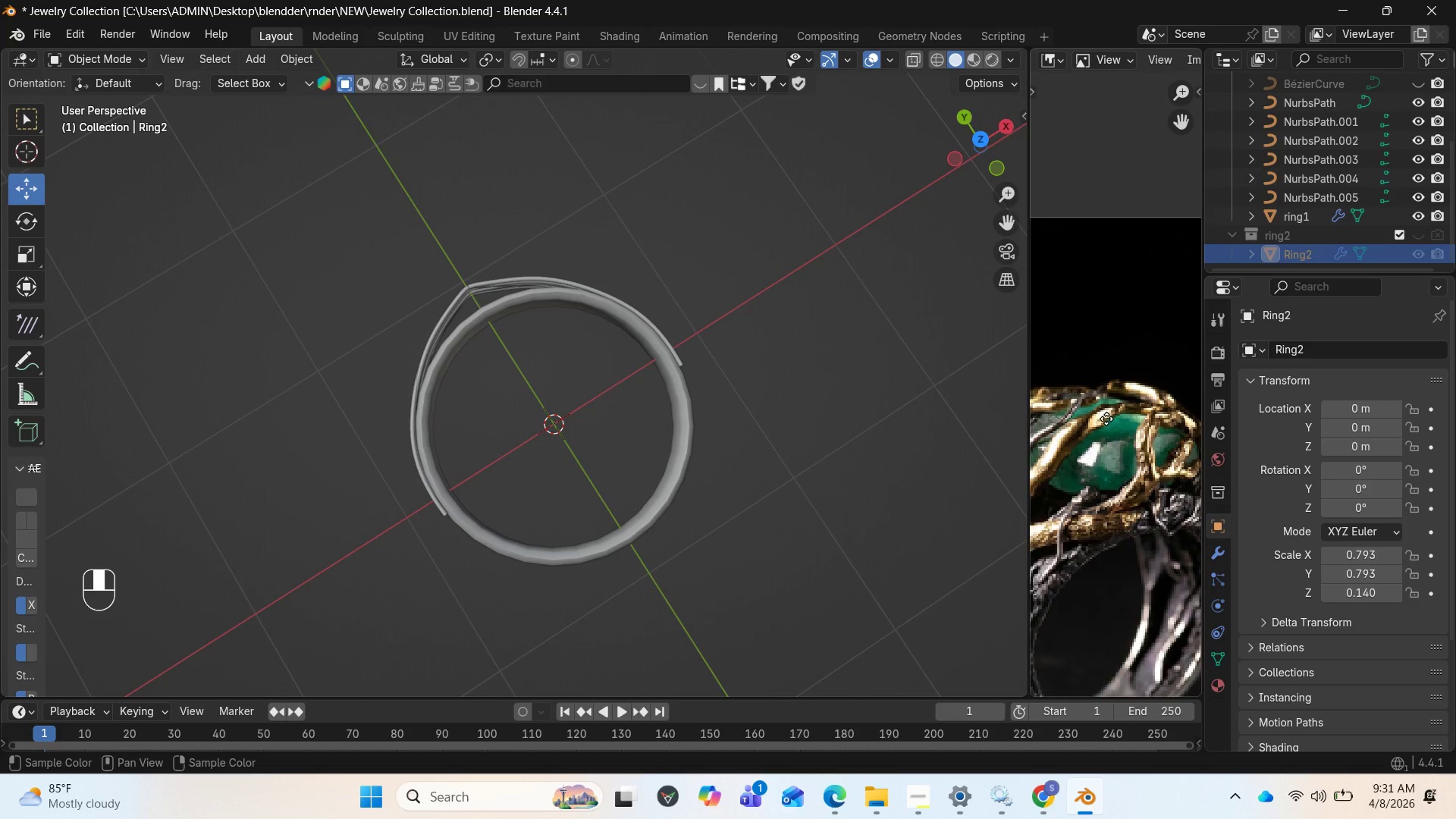 
left_click([249, 49])
 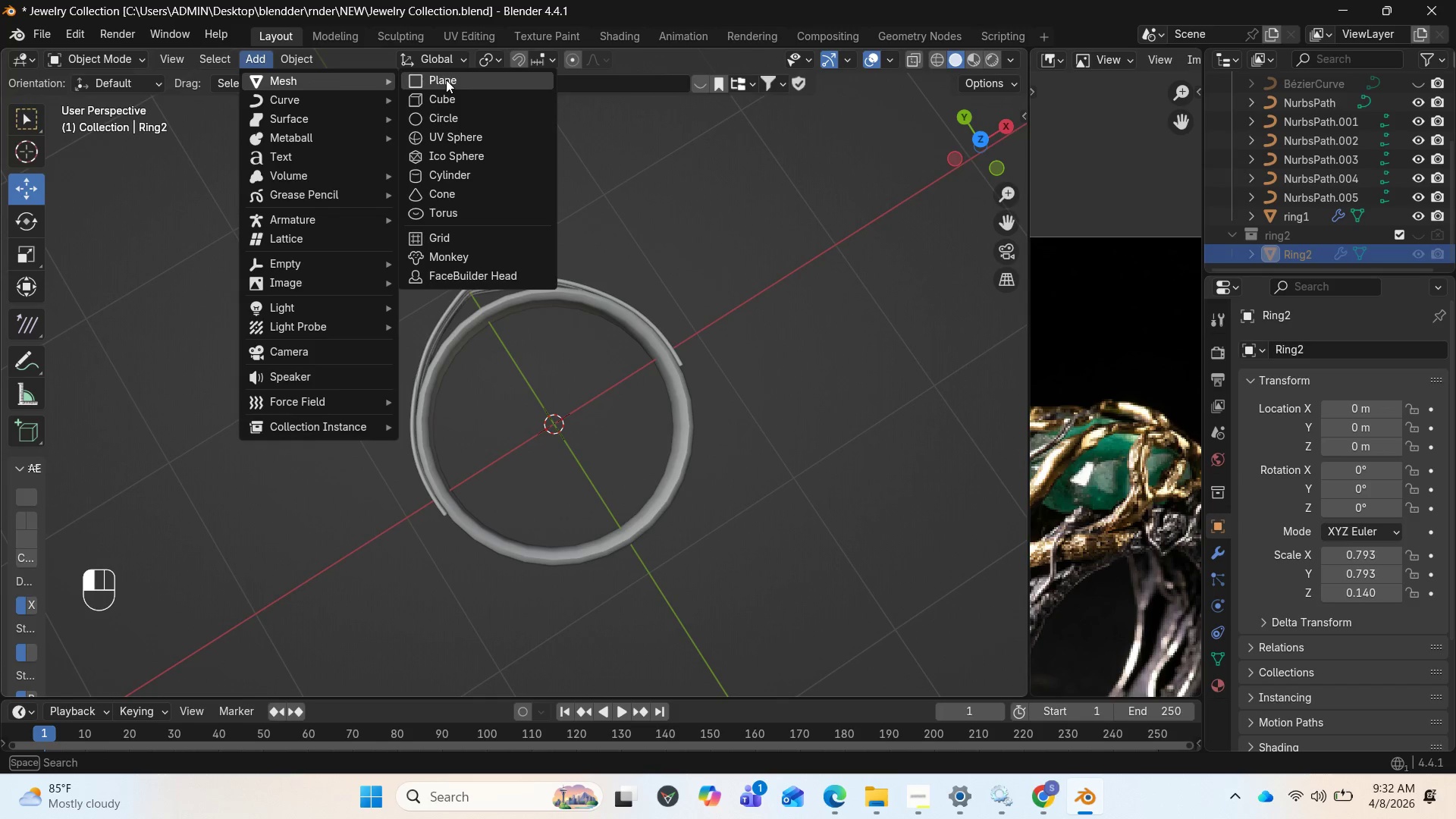 
mouse_move([453, 179])
 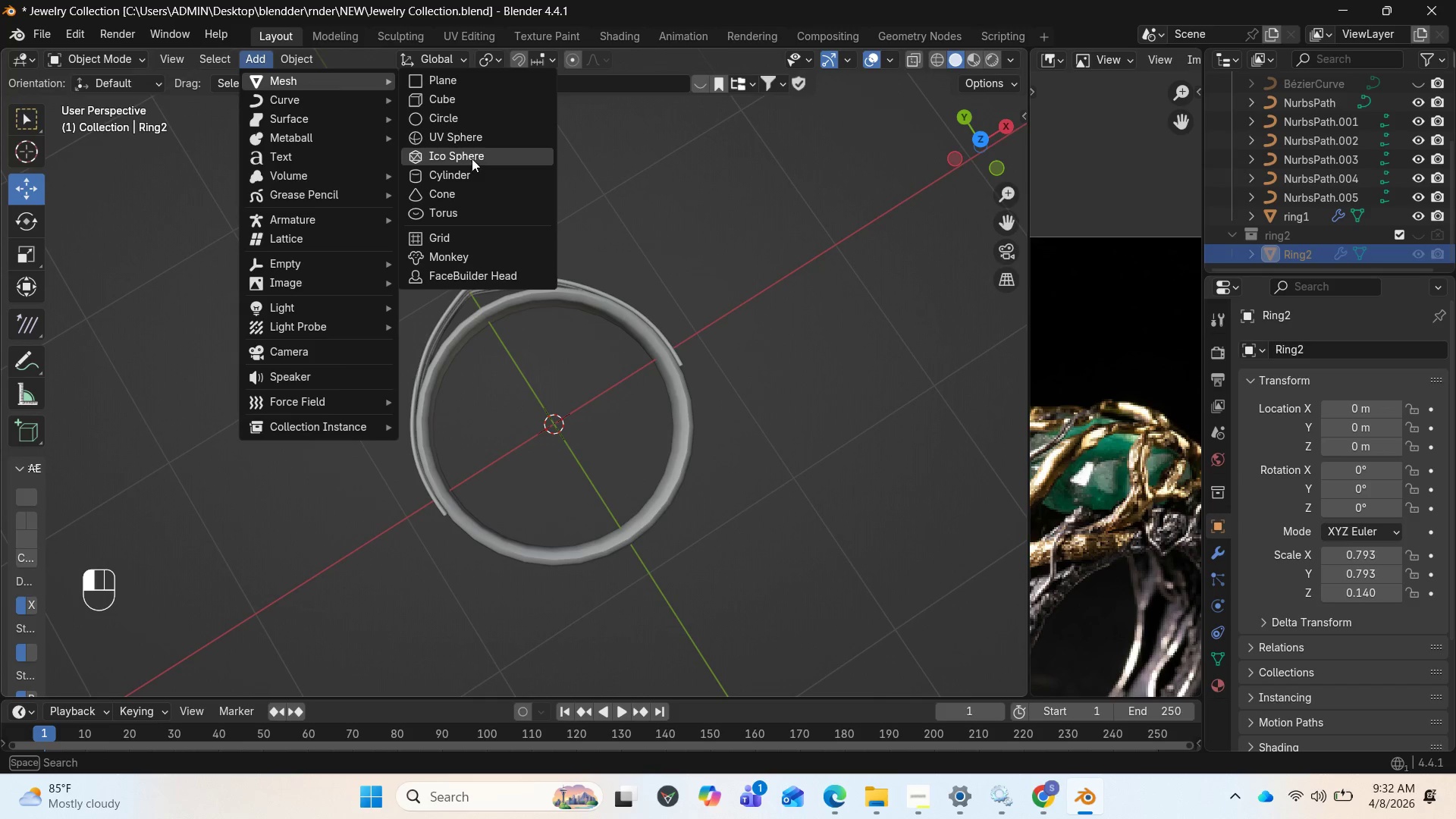 
left_click([472, 157])
 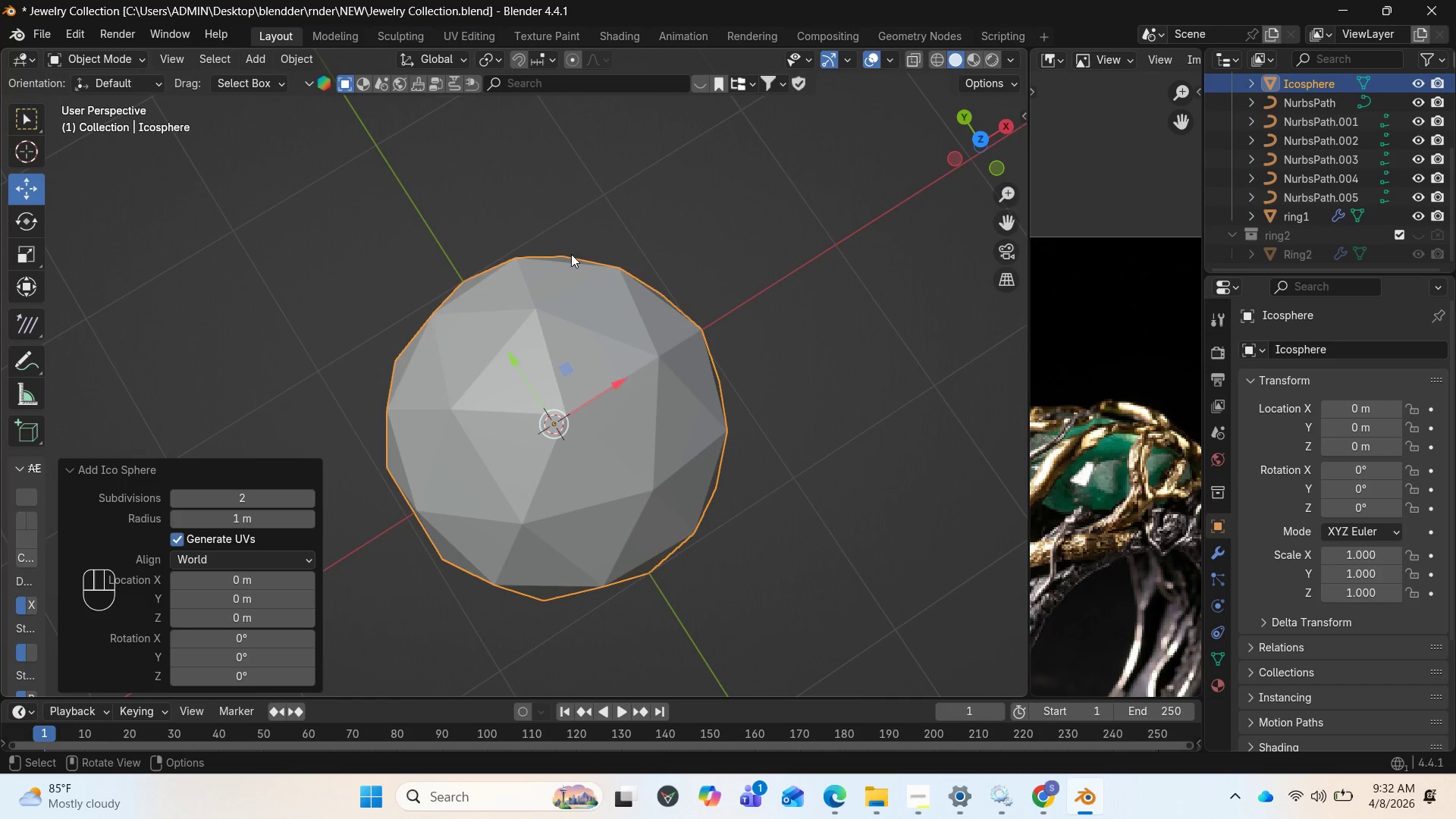 
scroll: coordinate [626, 305], scroll_direction: down, amount: 2.0
 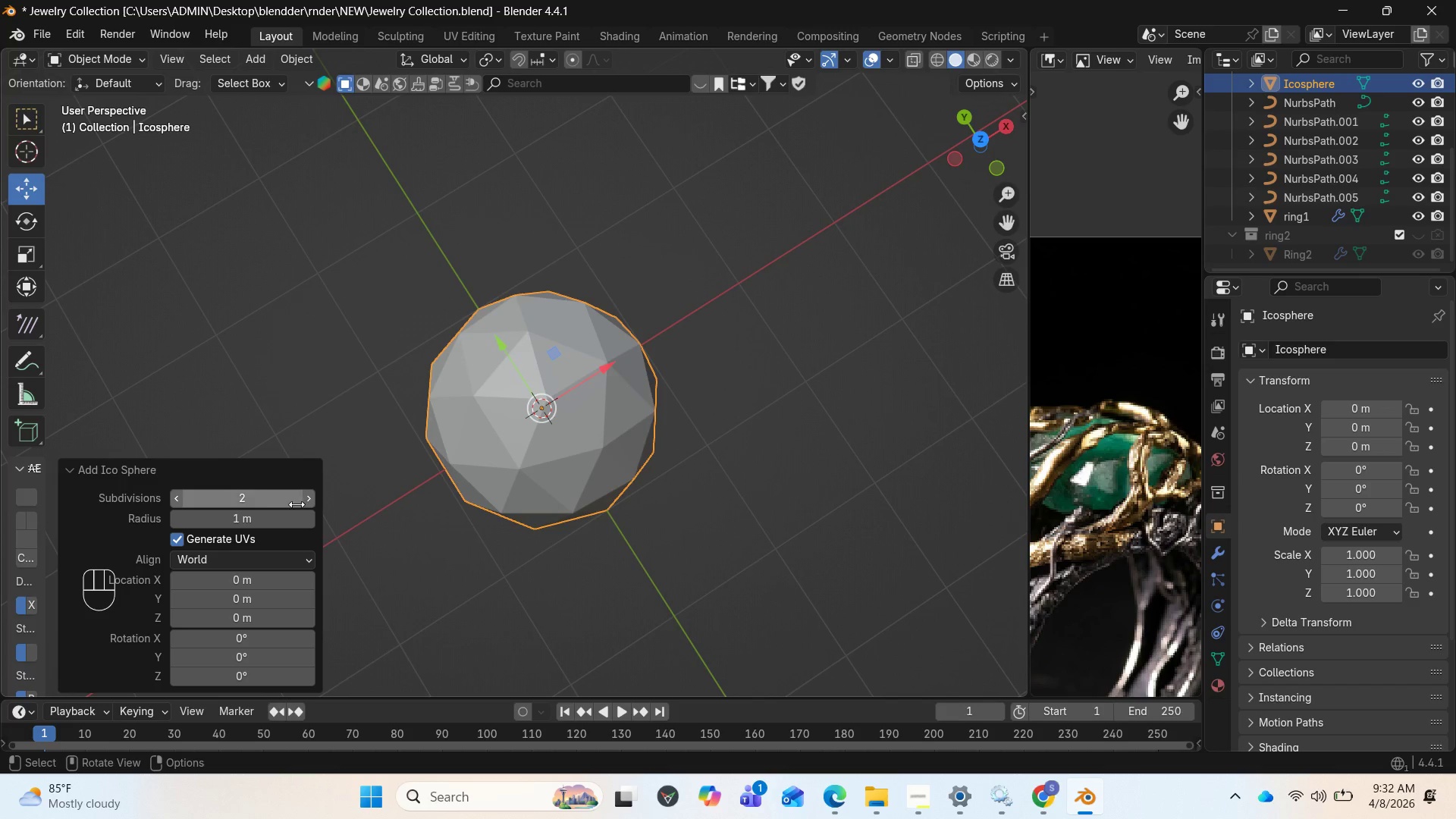 
left_click([178, 499])
 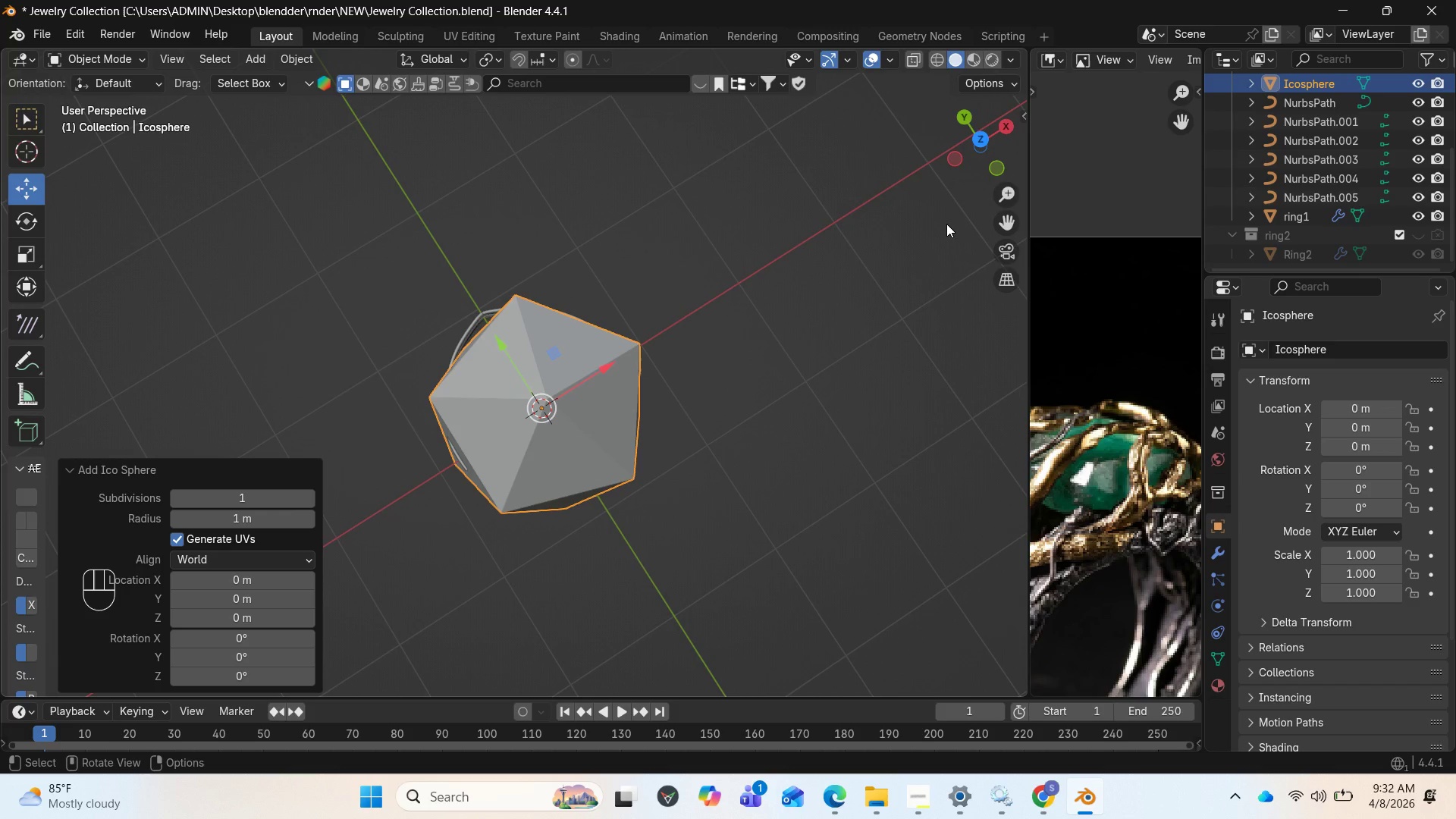 
left_click_drag(start_coordinate=[963, 149], to_coordinate=[970, 63])
 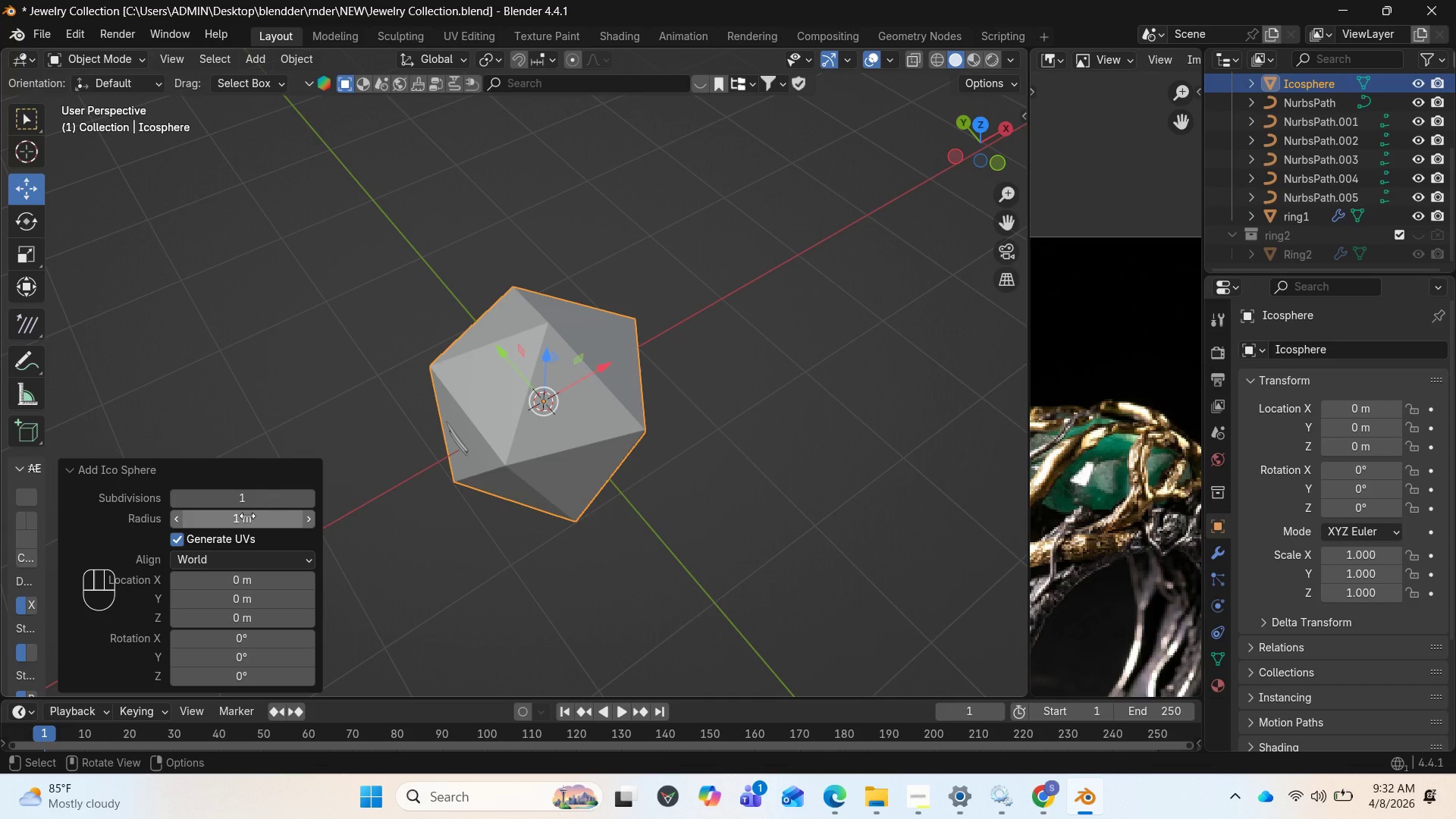 
left_click_drag(start_coordinate=[246, 516], to_coordinate=[170, 512])
 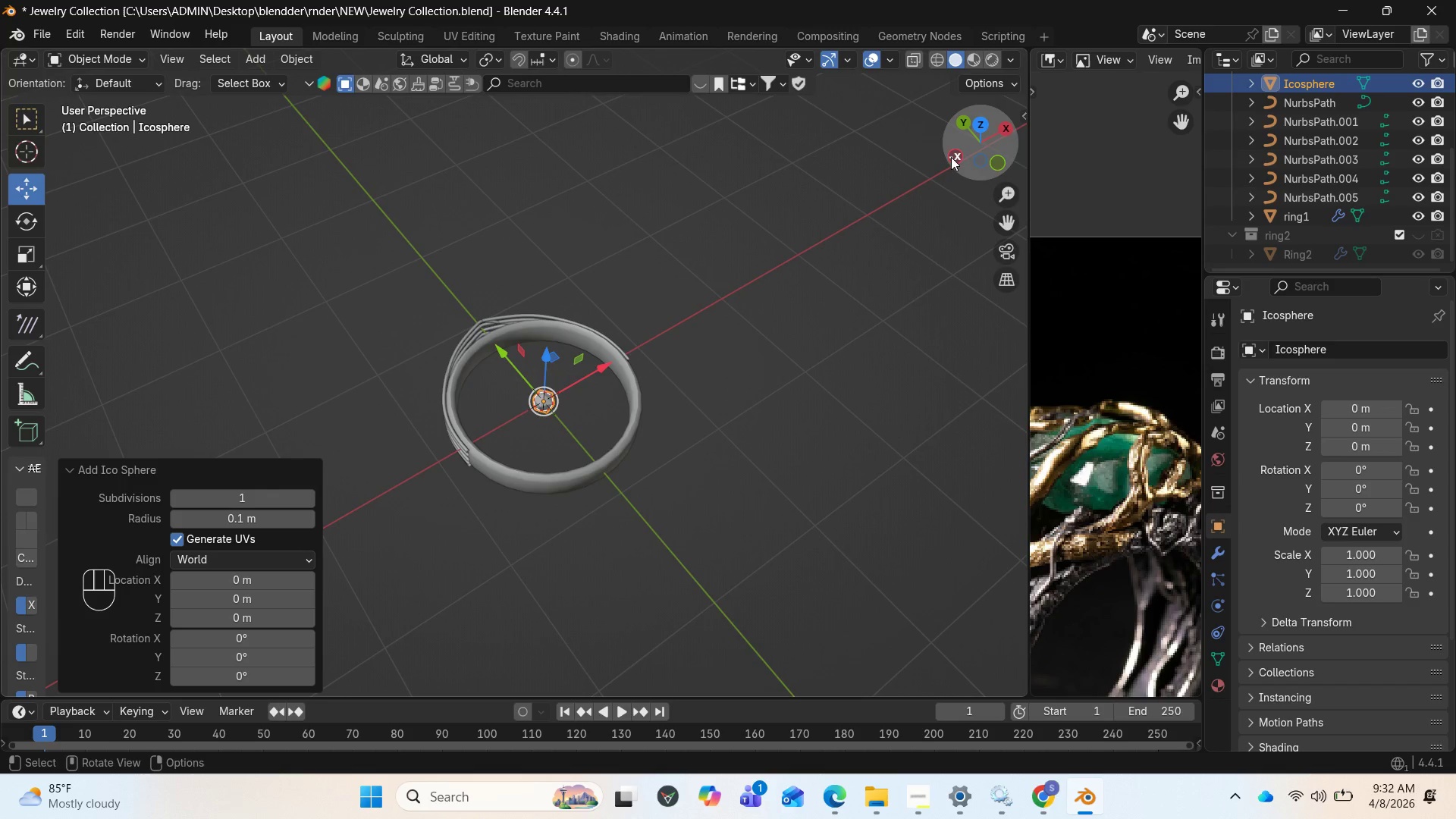 
left_click_drag(start_coordinate=[955, 155], to_coordinate=[874, 272])
 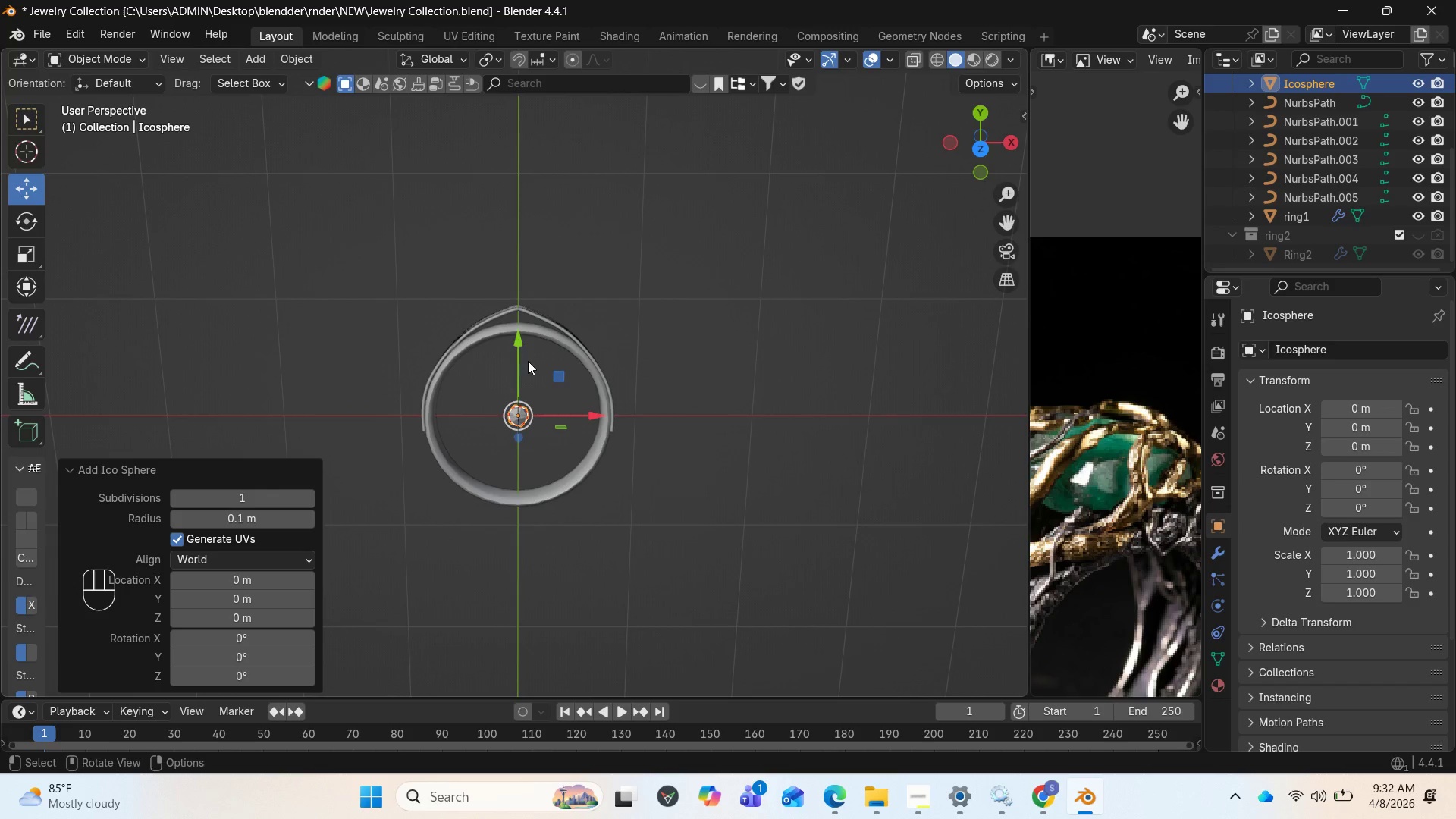 
left_click_drag(start_coordinate=[521, 359], to_coordinate=[515, 262])
 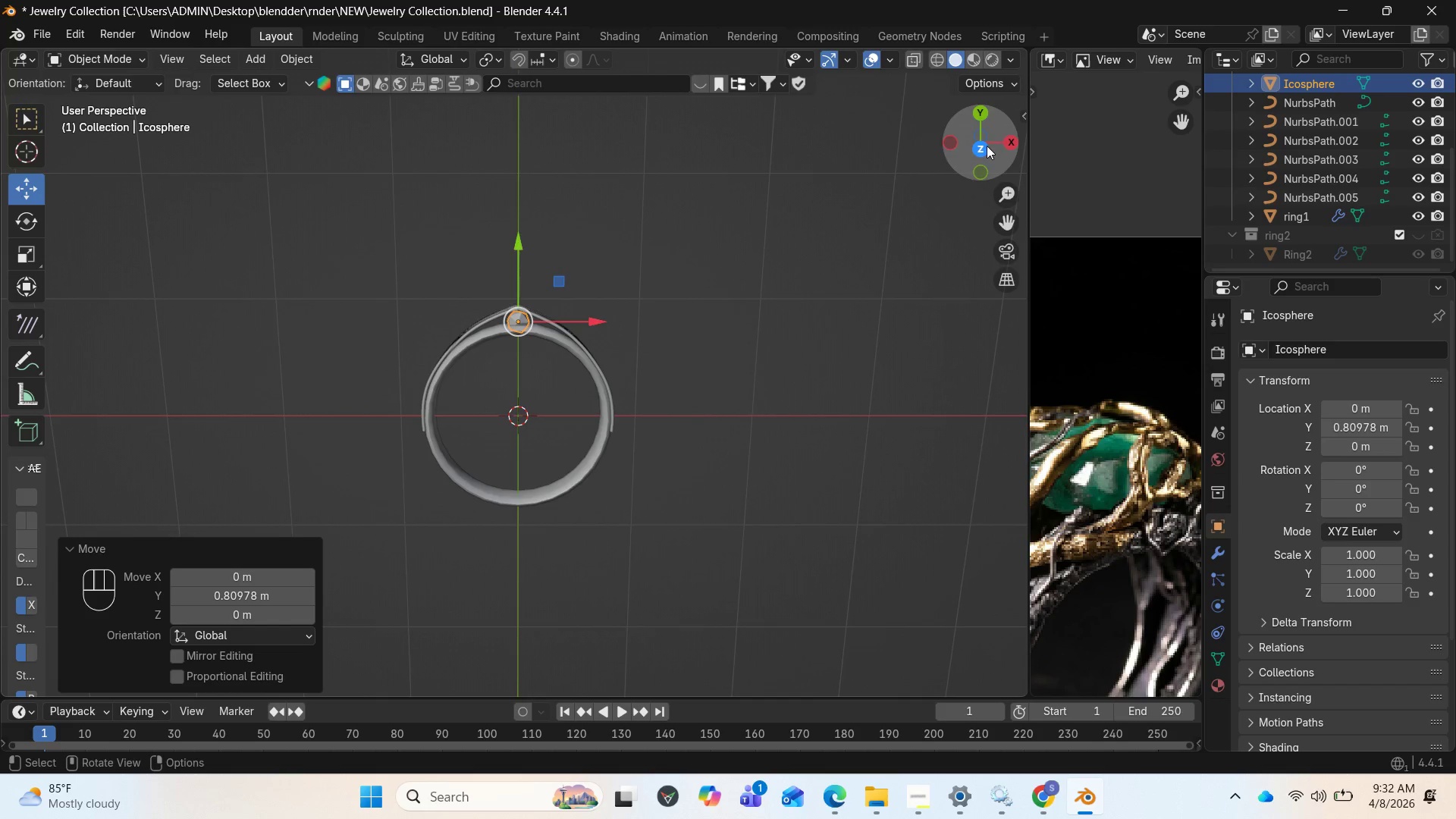 
left_click_drag(start_coordinate=[990, 145], to_coordinate=[1025, 166])
 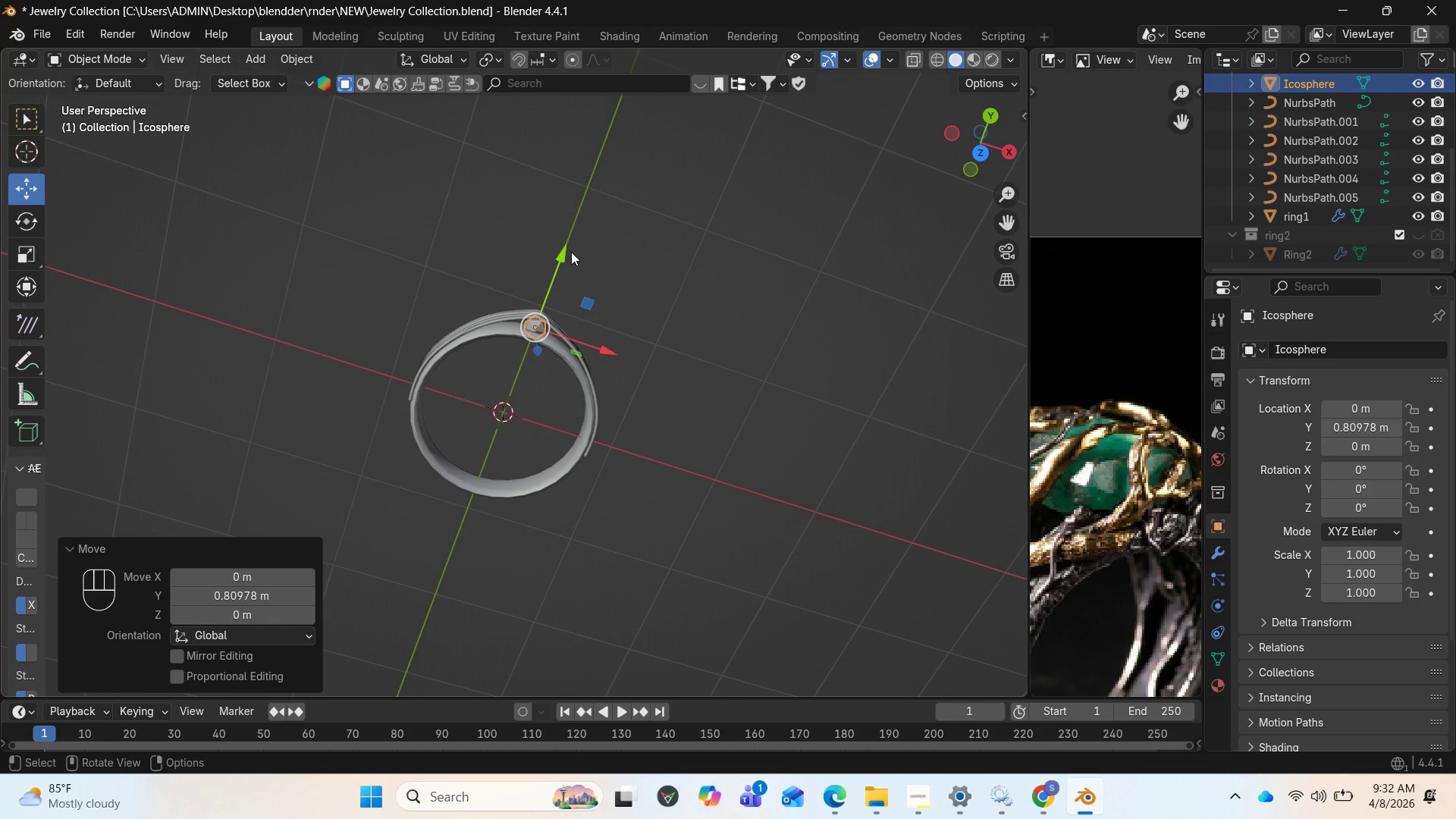 
left_click_drag(start_coordinate=[566, 249], to_coordinate=[565, 240])
 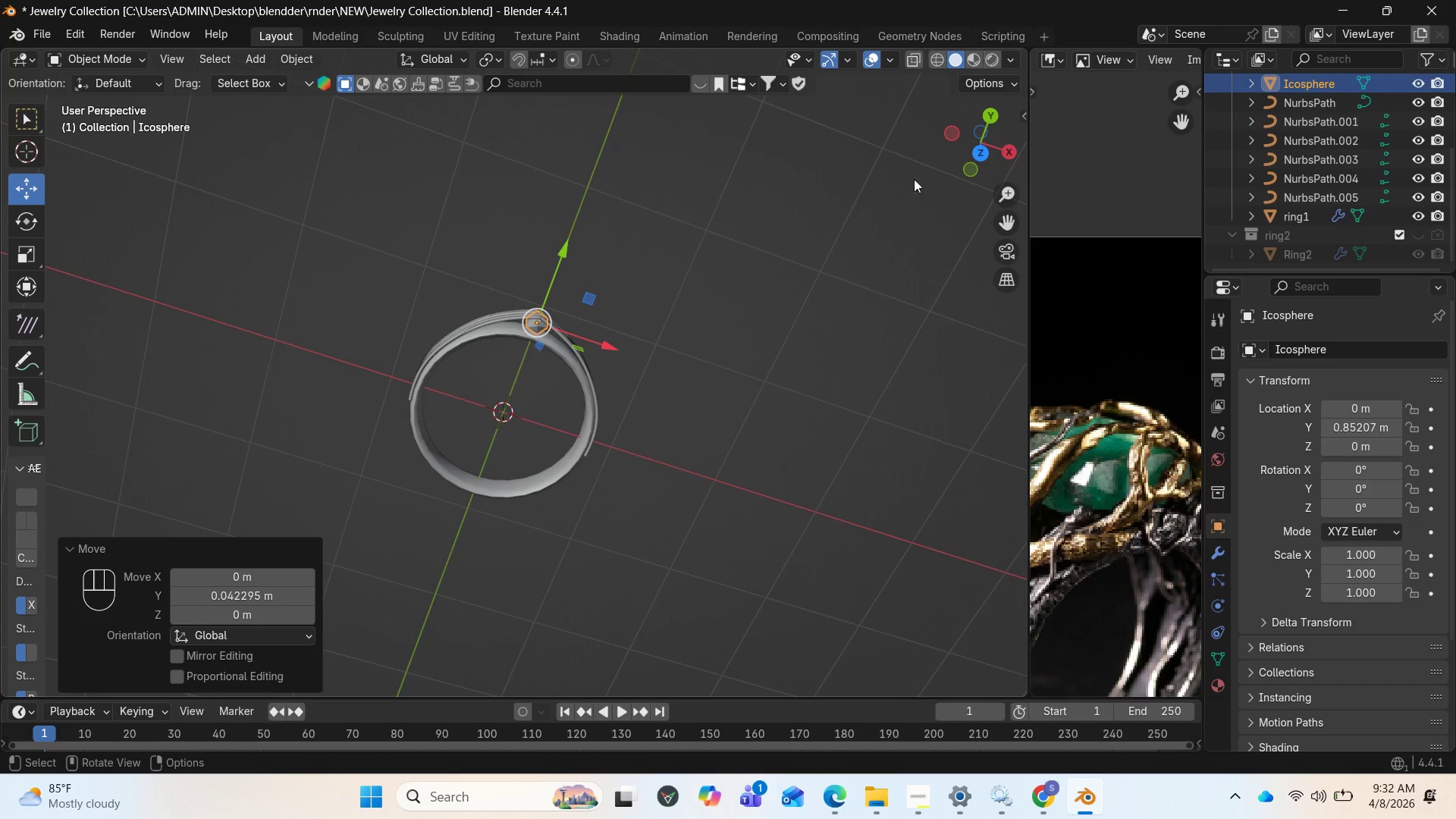 
left_click_drag(start_coordinate=[970, 131], to_coordinate=[944, 687])
 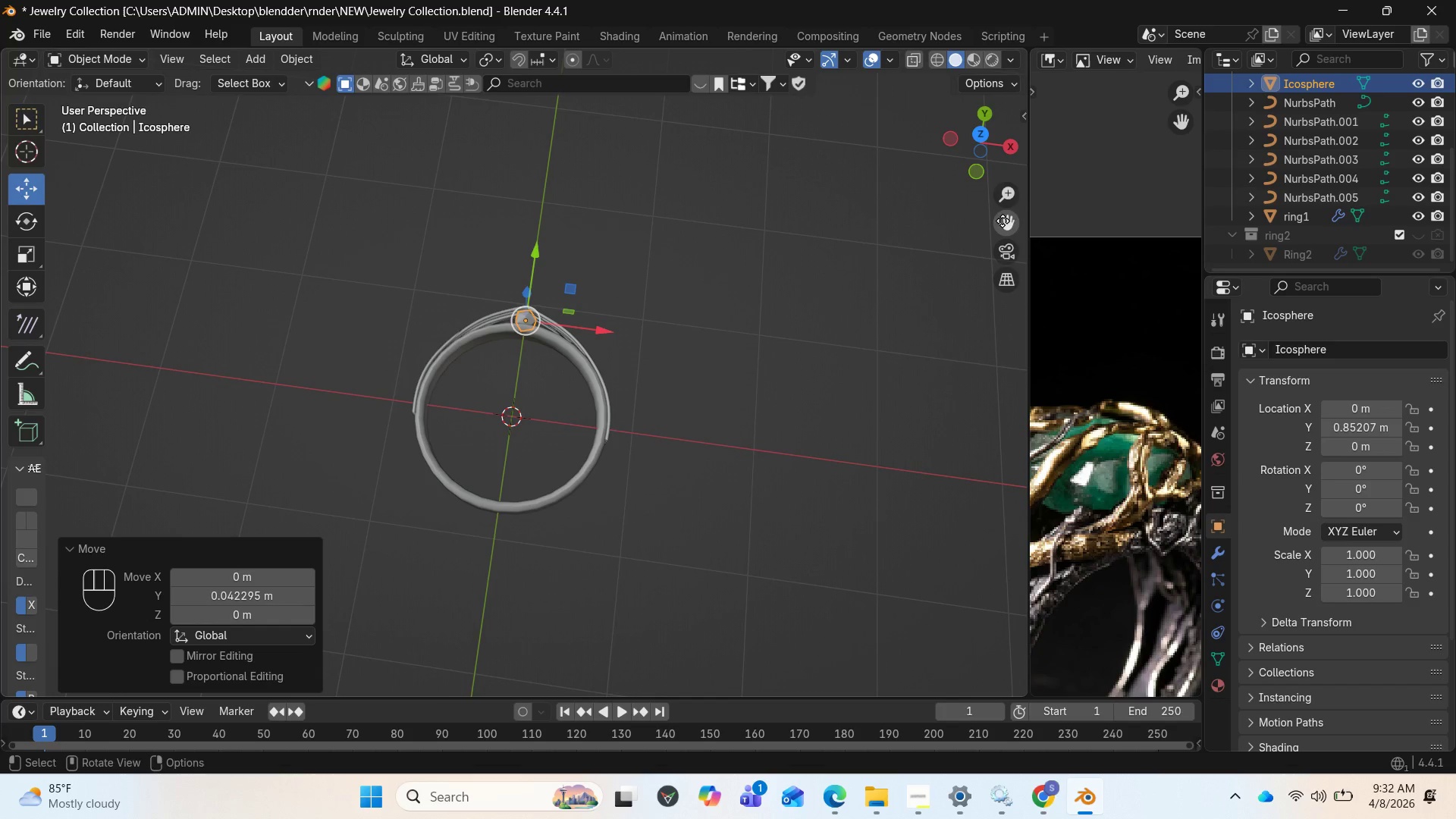 
left_click_drag(start_coordinate=[1003, 221], to_coordinate=[983, 357])
 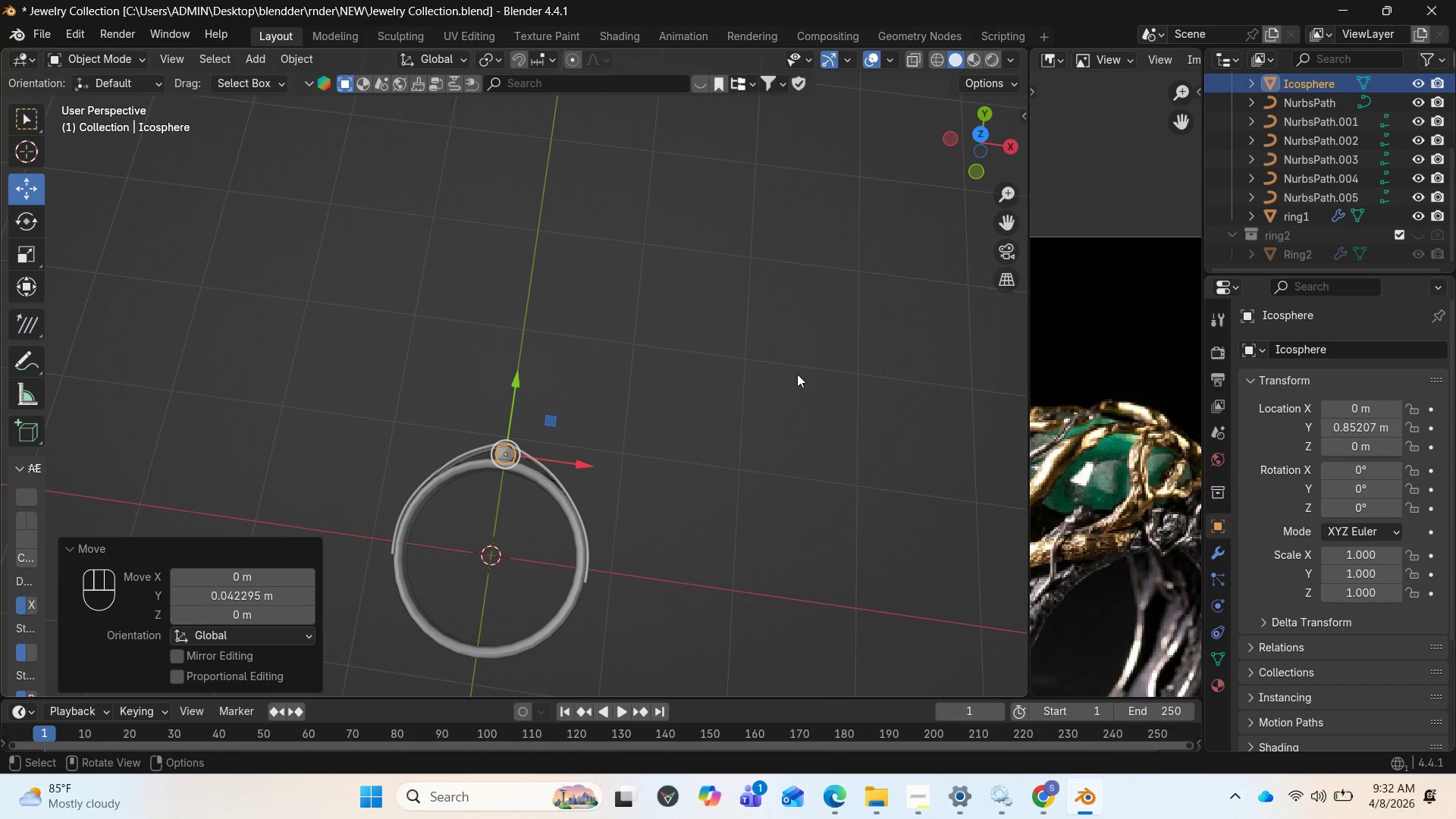 
key(Home)
 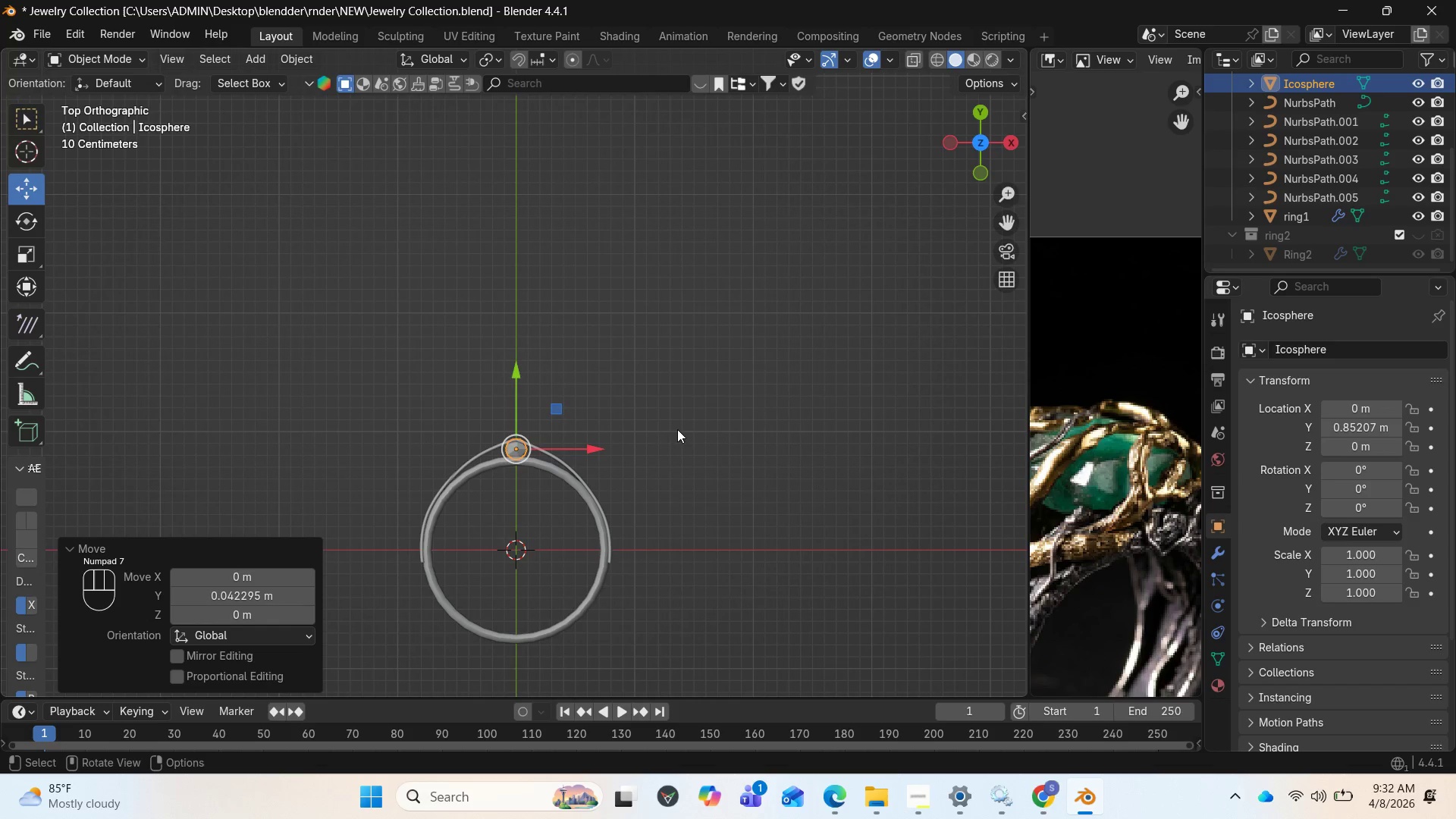 
scroll: coordinate [673, 433], scroll_direction: up, amount: 2.0
 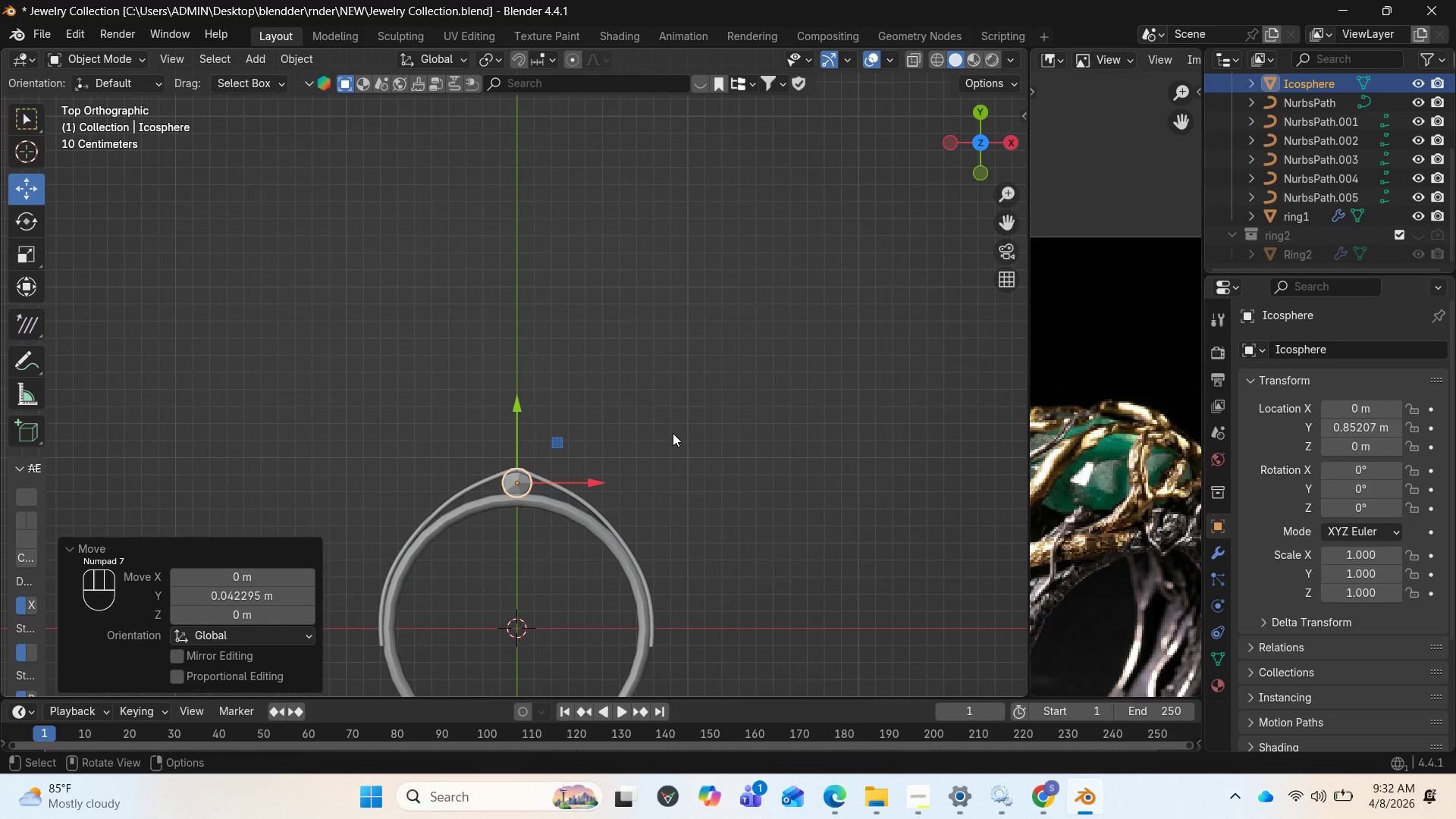 
left_click([673, 433])
 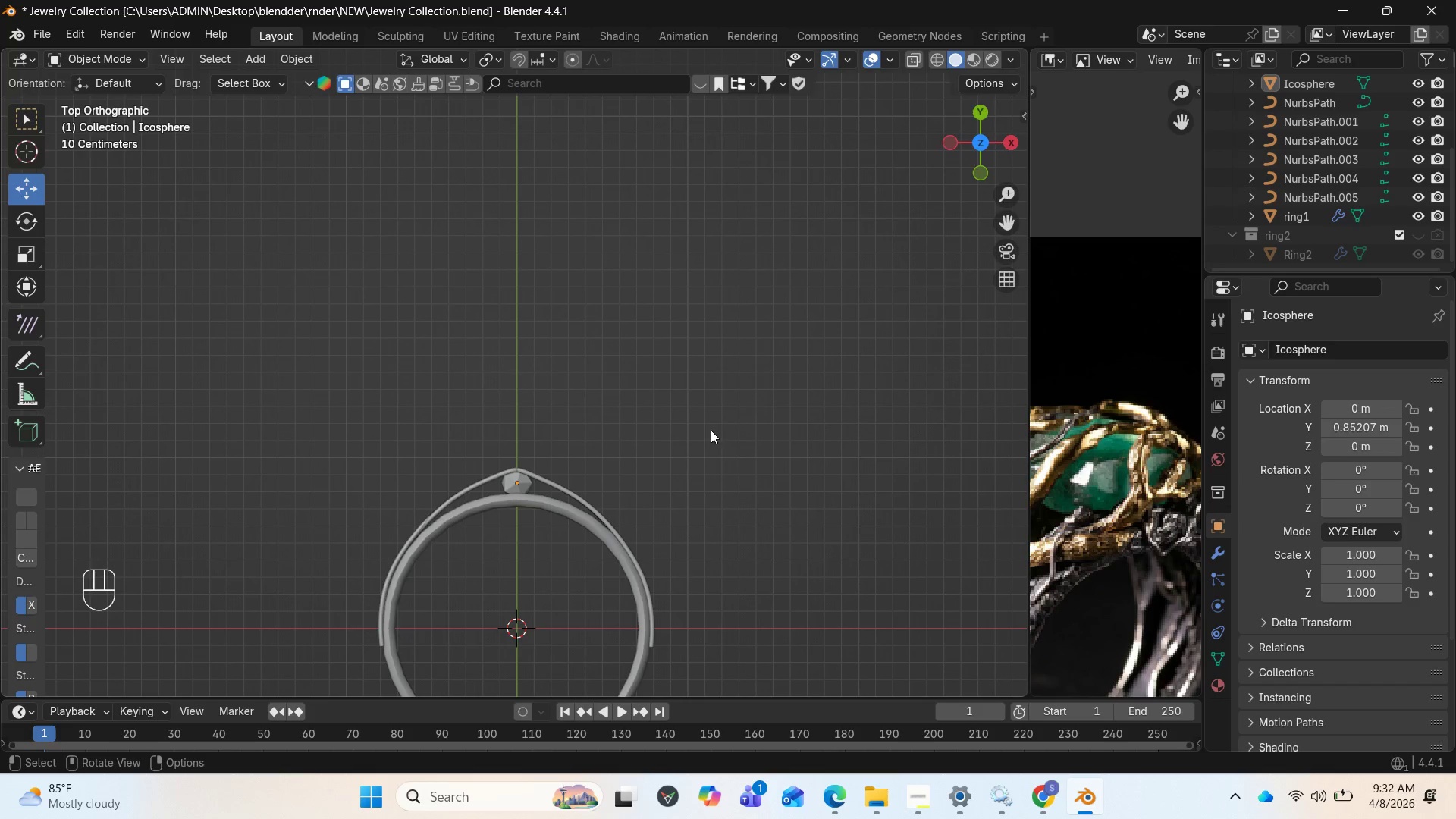 
scroll: coordinate [1058, 490], scroll_direction: down, amount: 3.0
 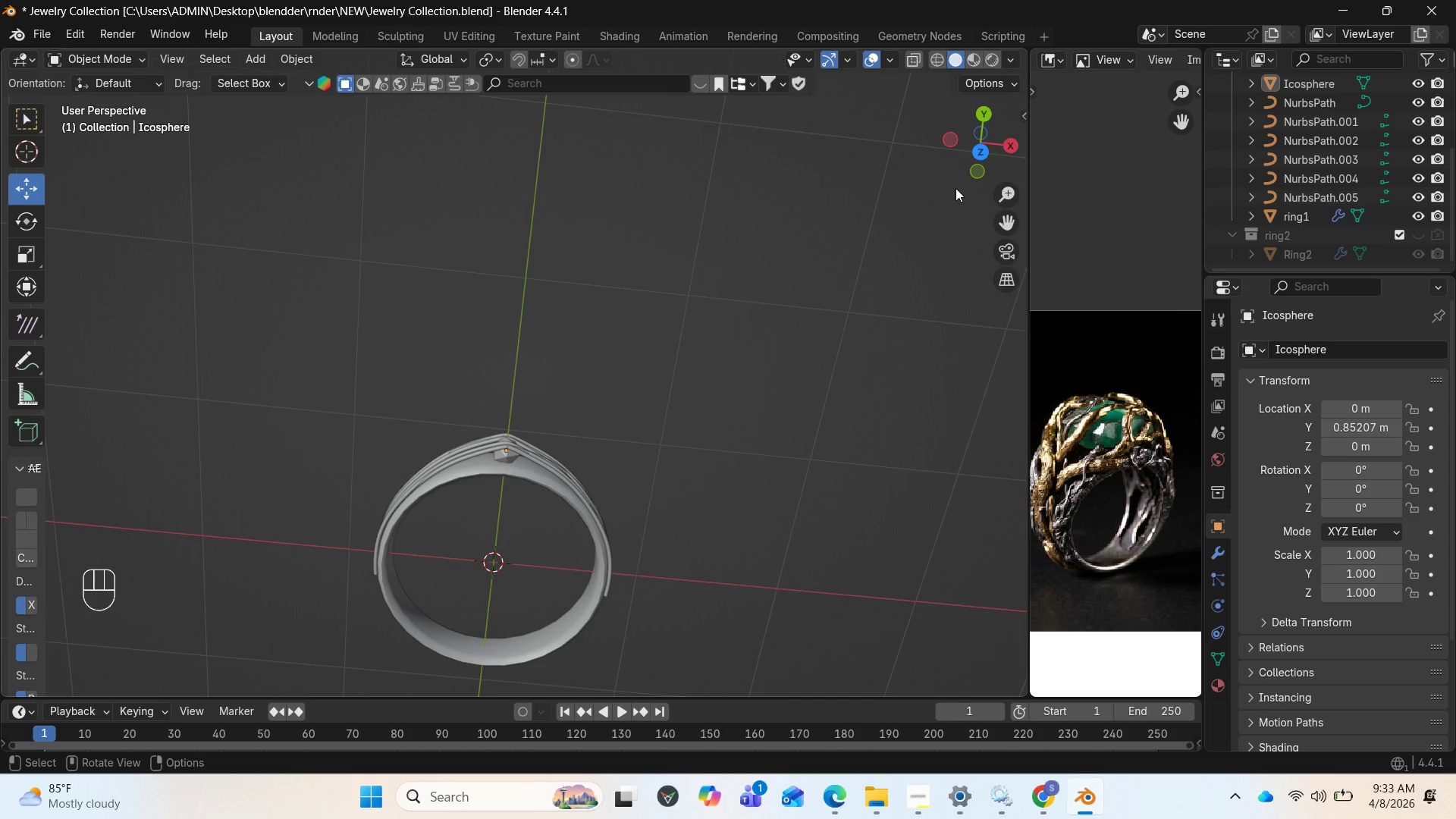 
wait(18.75)
 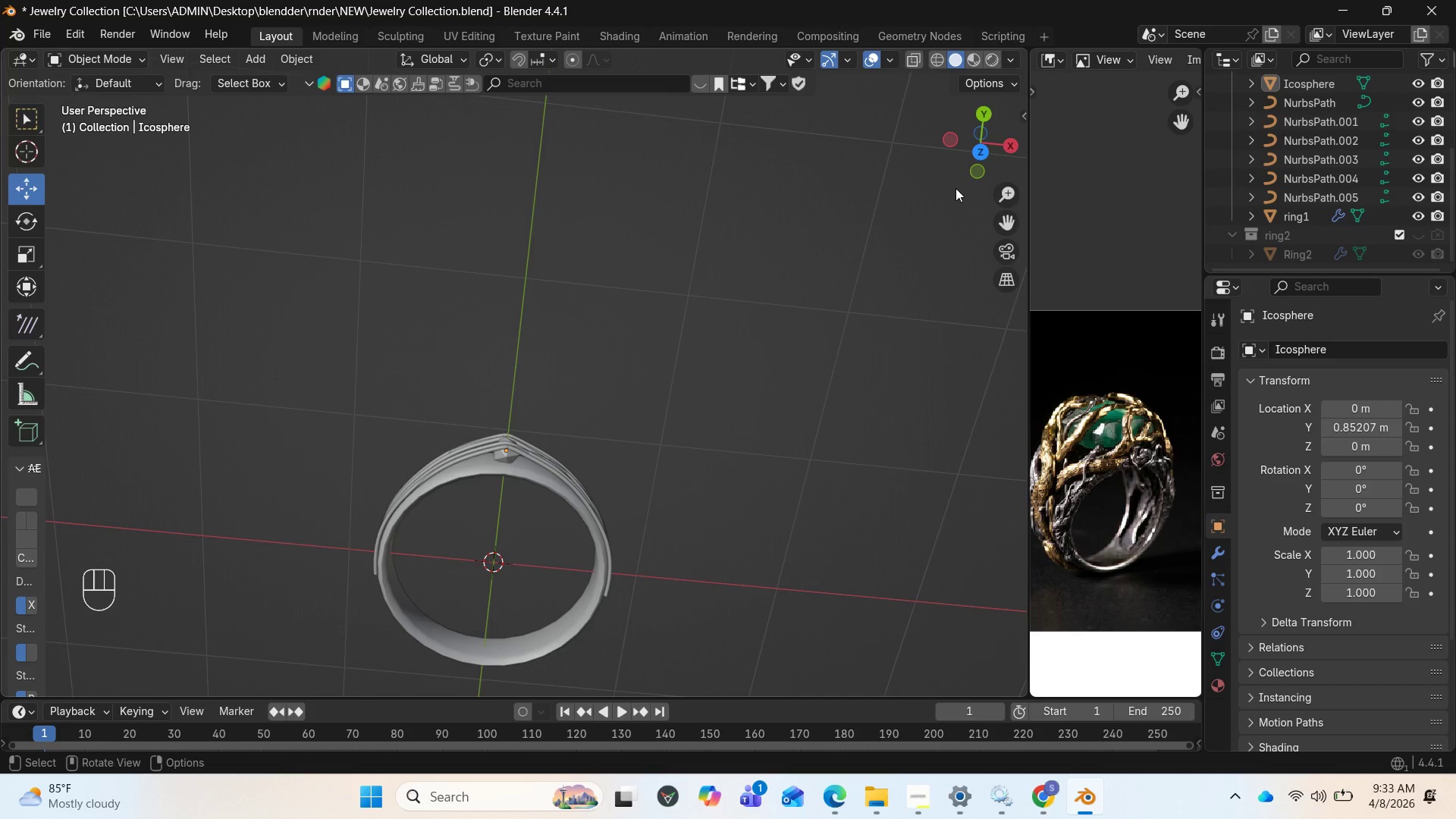 
left_click_drag(start_coordinate=[959, 137], to_coordinate=[962, 667])
 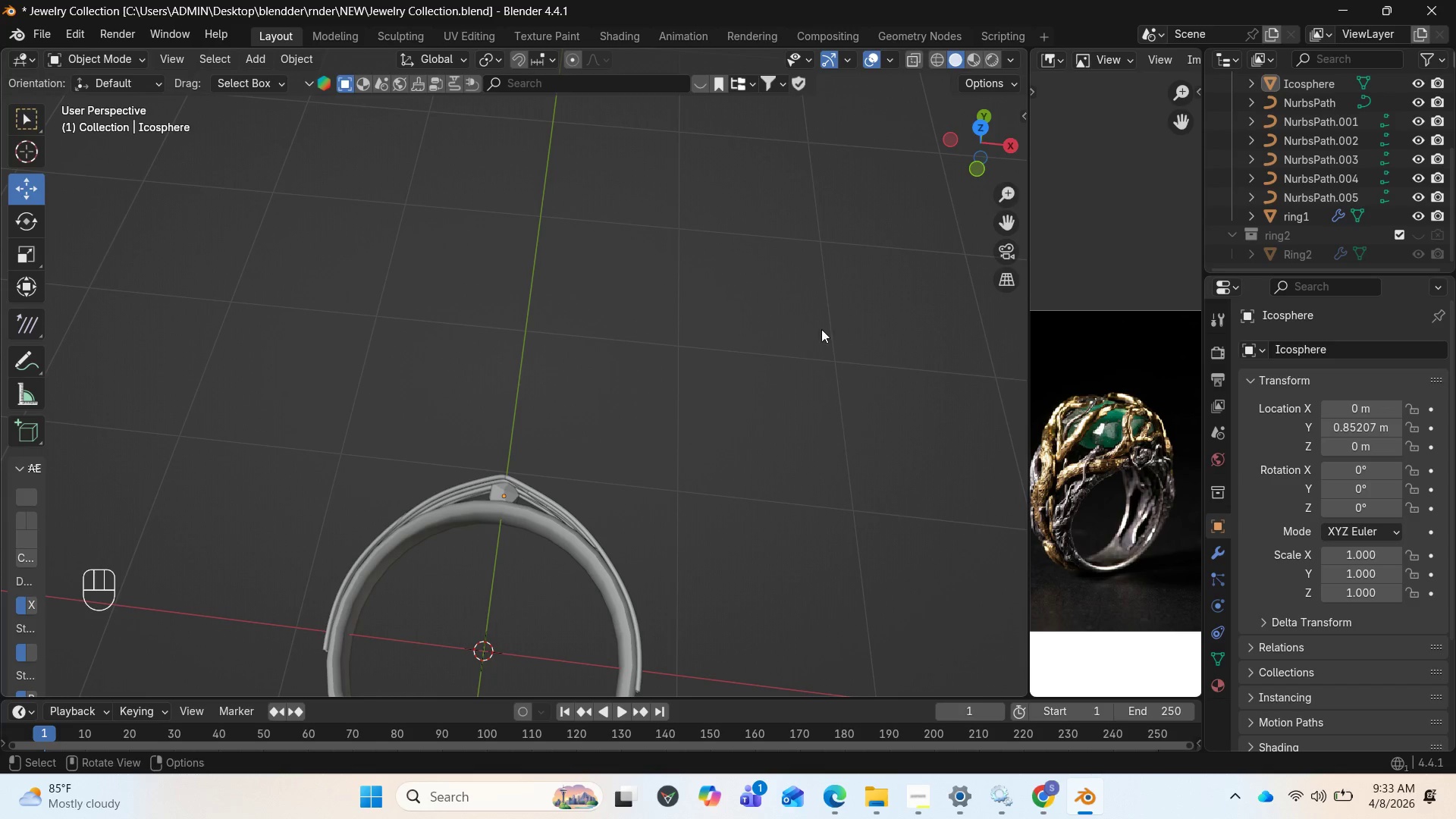 
left_click_drag(start_coordinate=[967, 152], to_coordinate=[952, 334])
 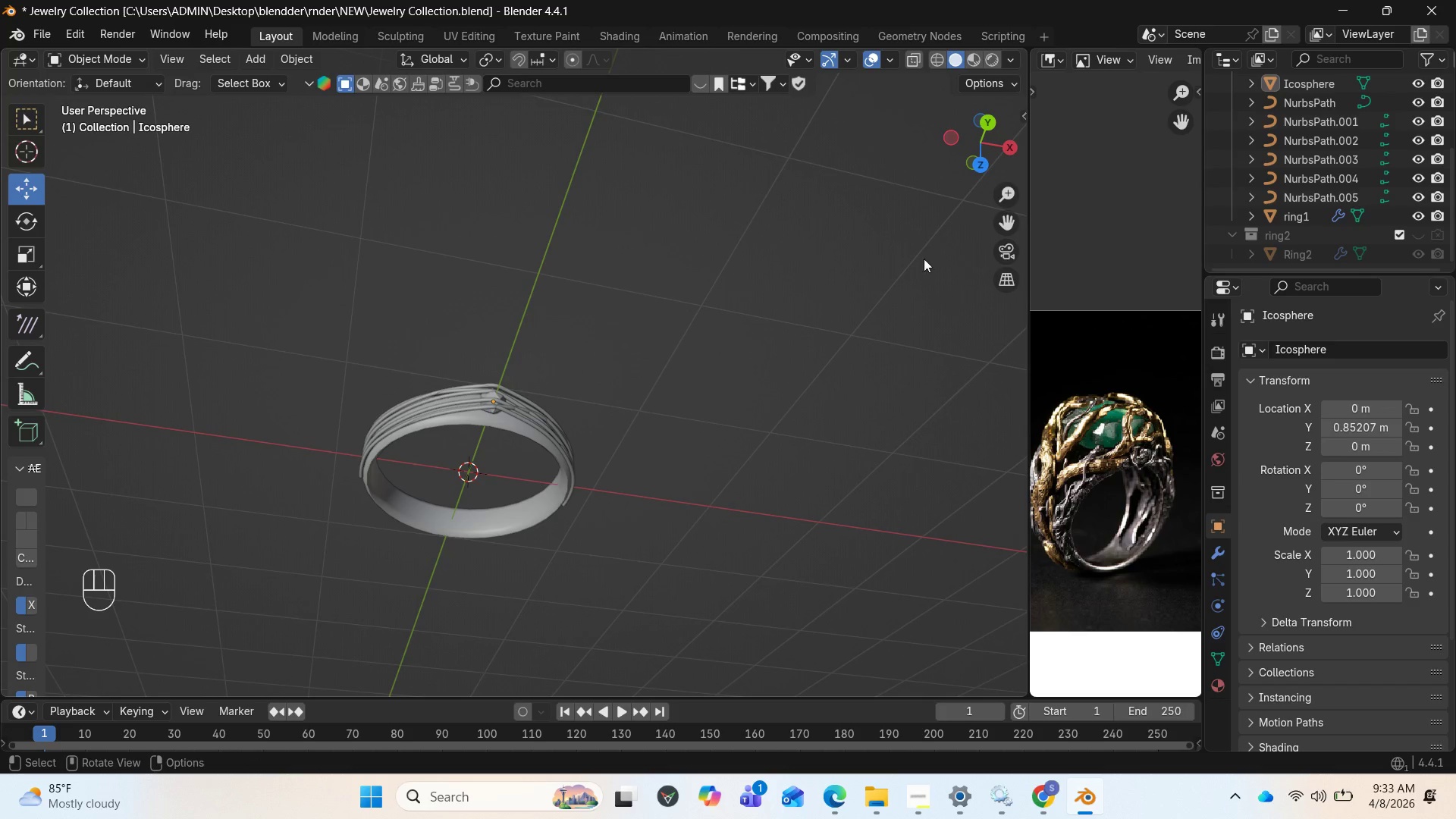 
left_click_drag(start_coordinate=[983, 159], to_coordinate=[968, 543])
 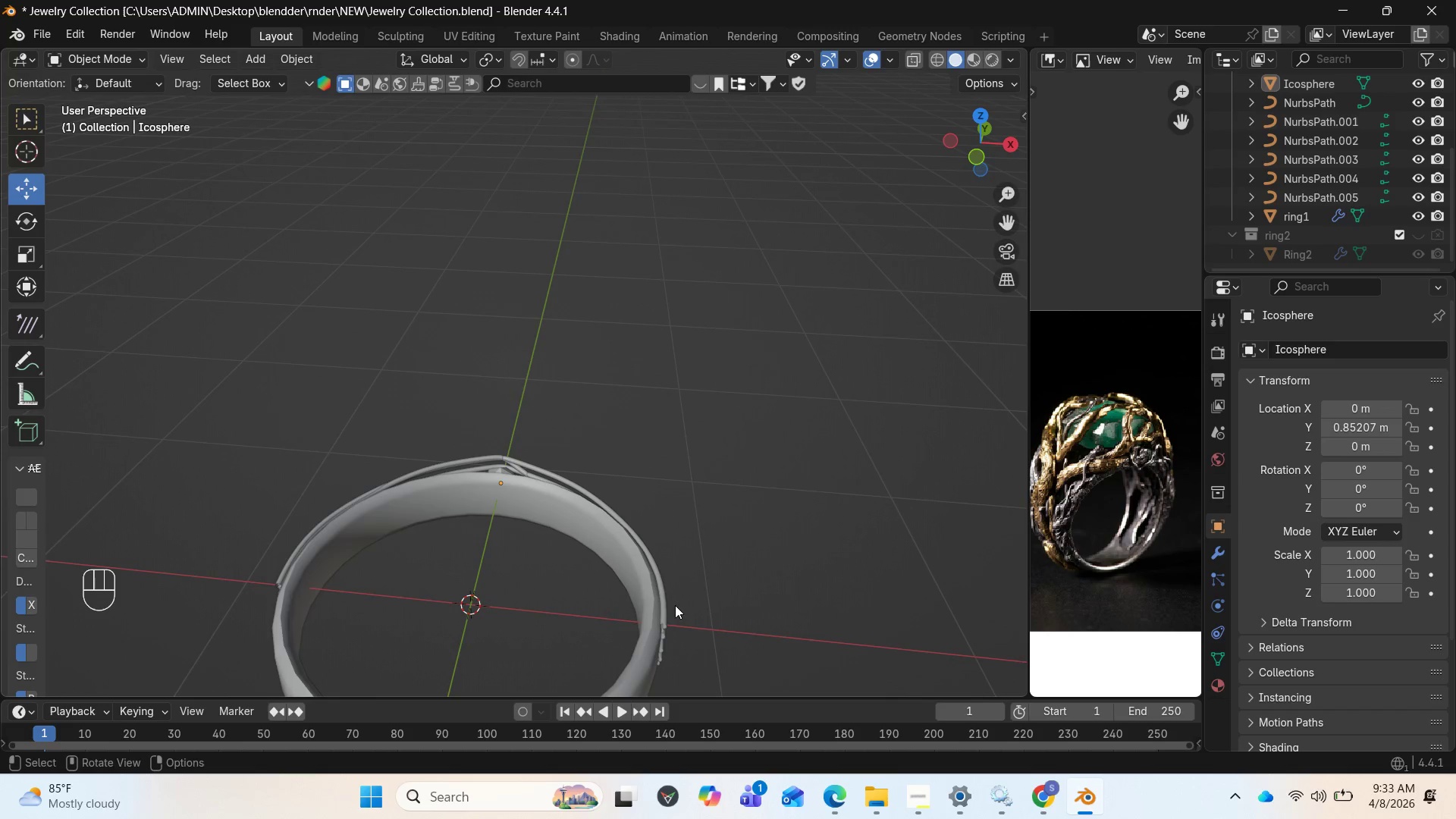 
left_click([666, 610])
 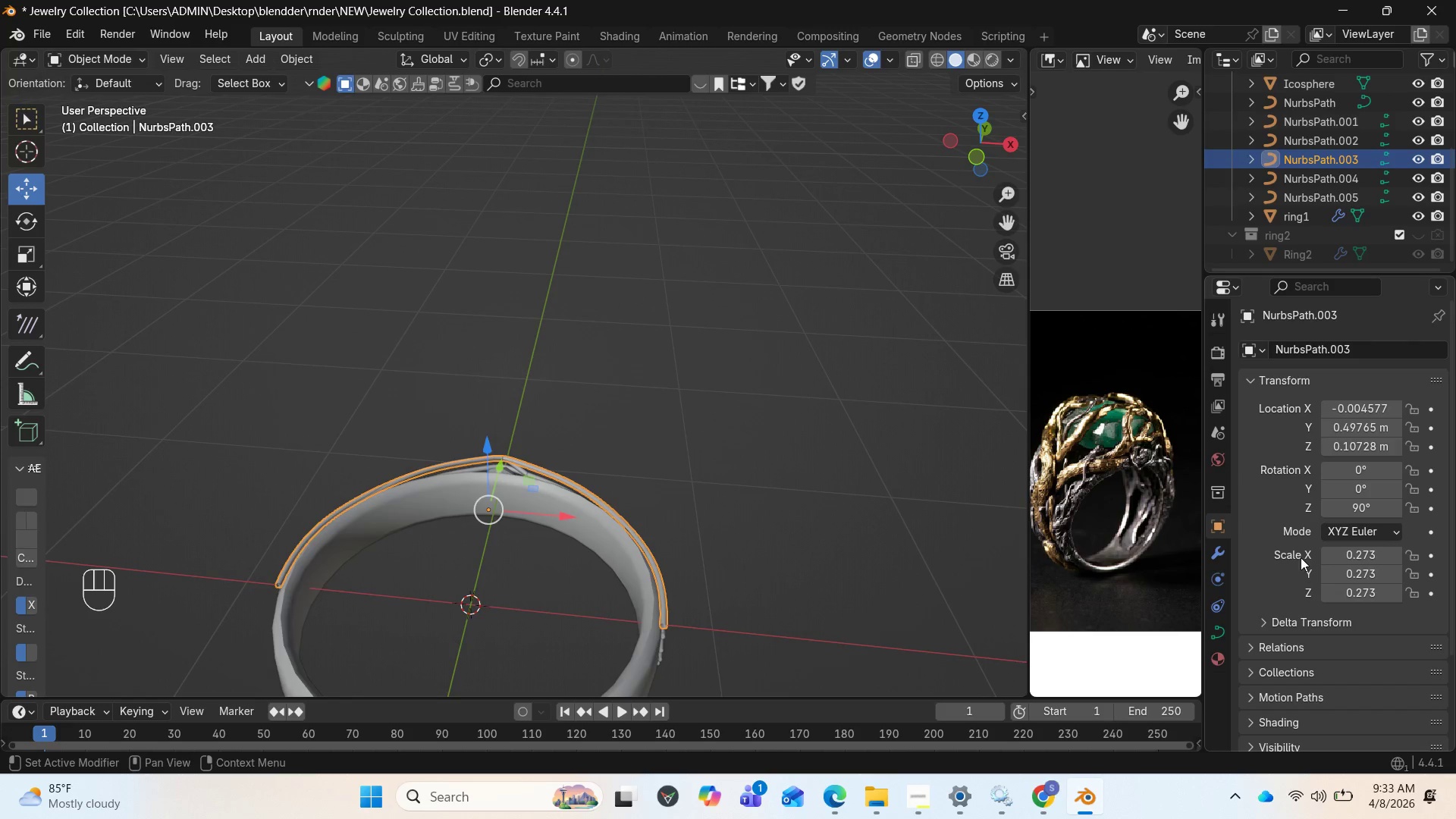 
scroll: coordinate [1271, 617], scroll_direction: down, amount: 1.0
 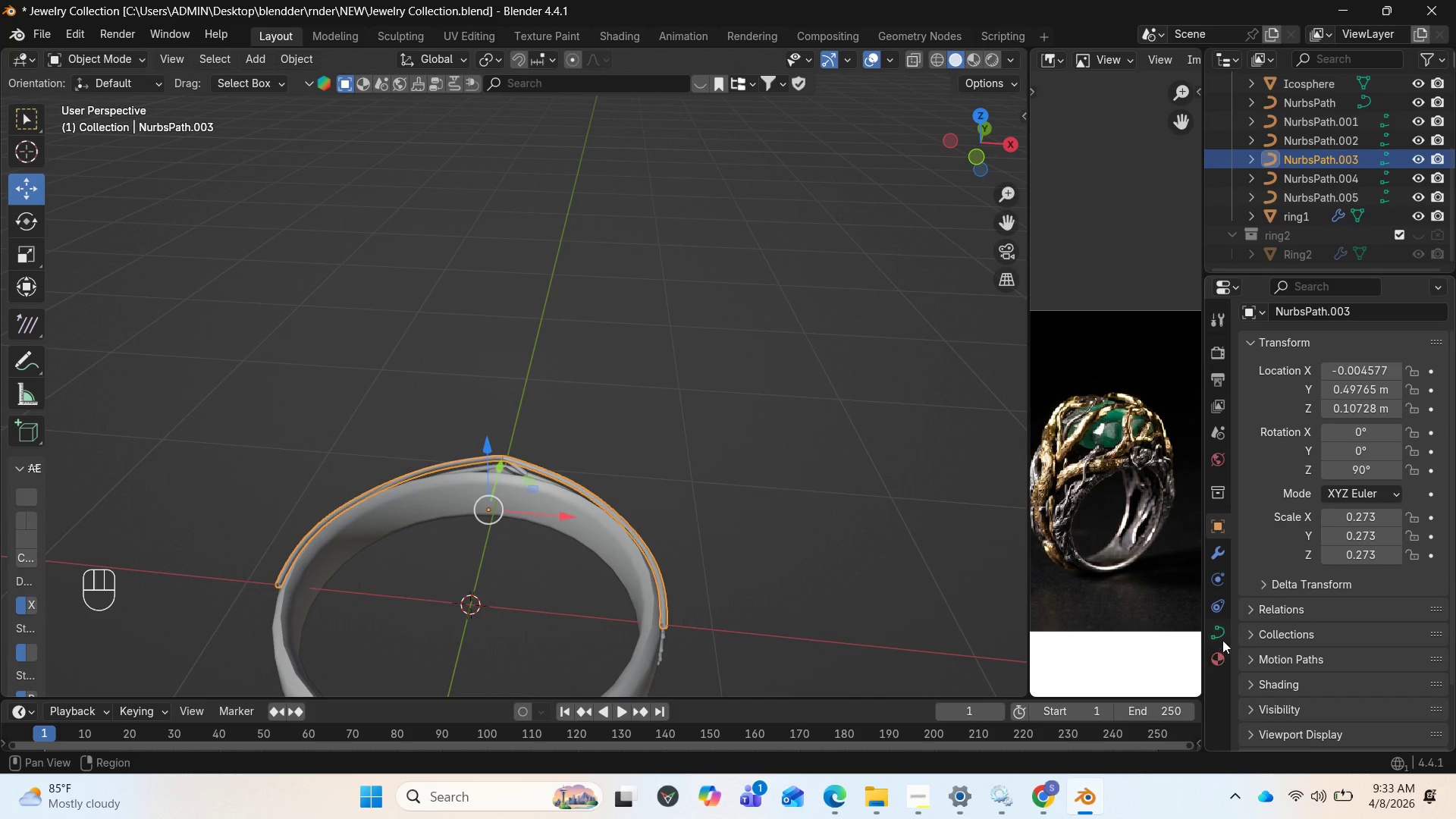 
left_click([1222, 636])
 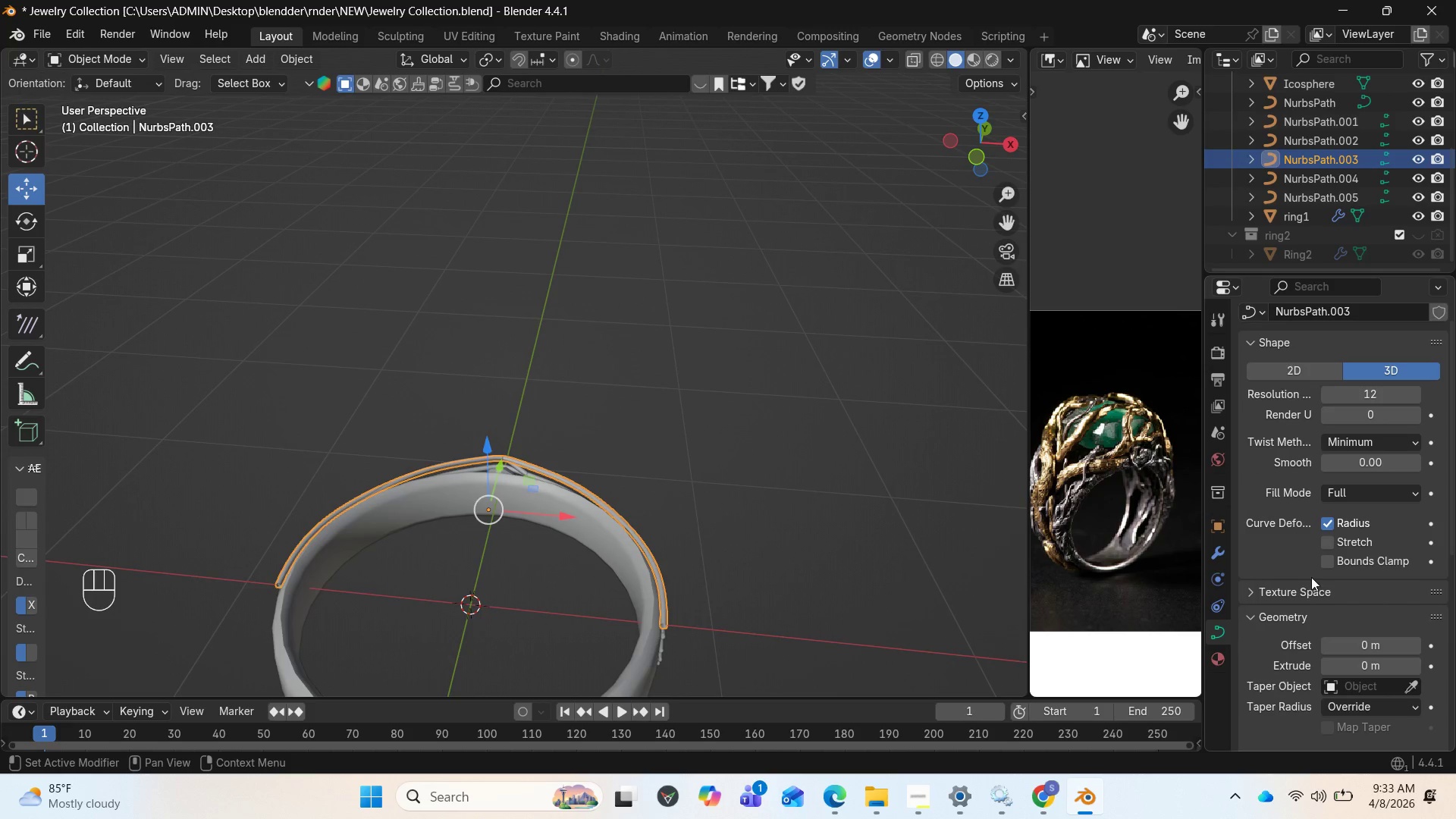 
scroll: coordinate [1323, 579], scroll_direction: down, amount: 6.0
 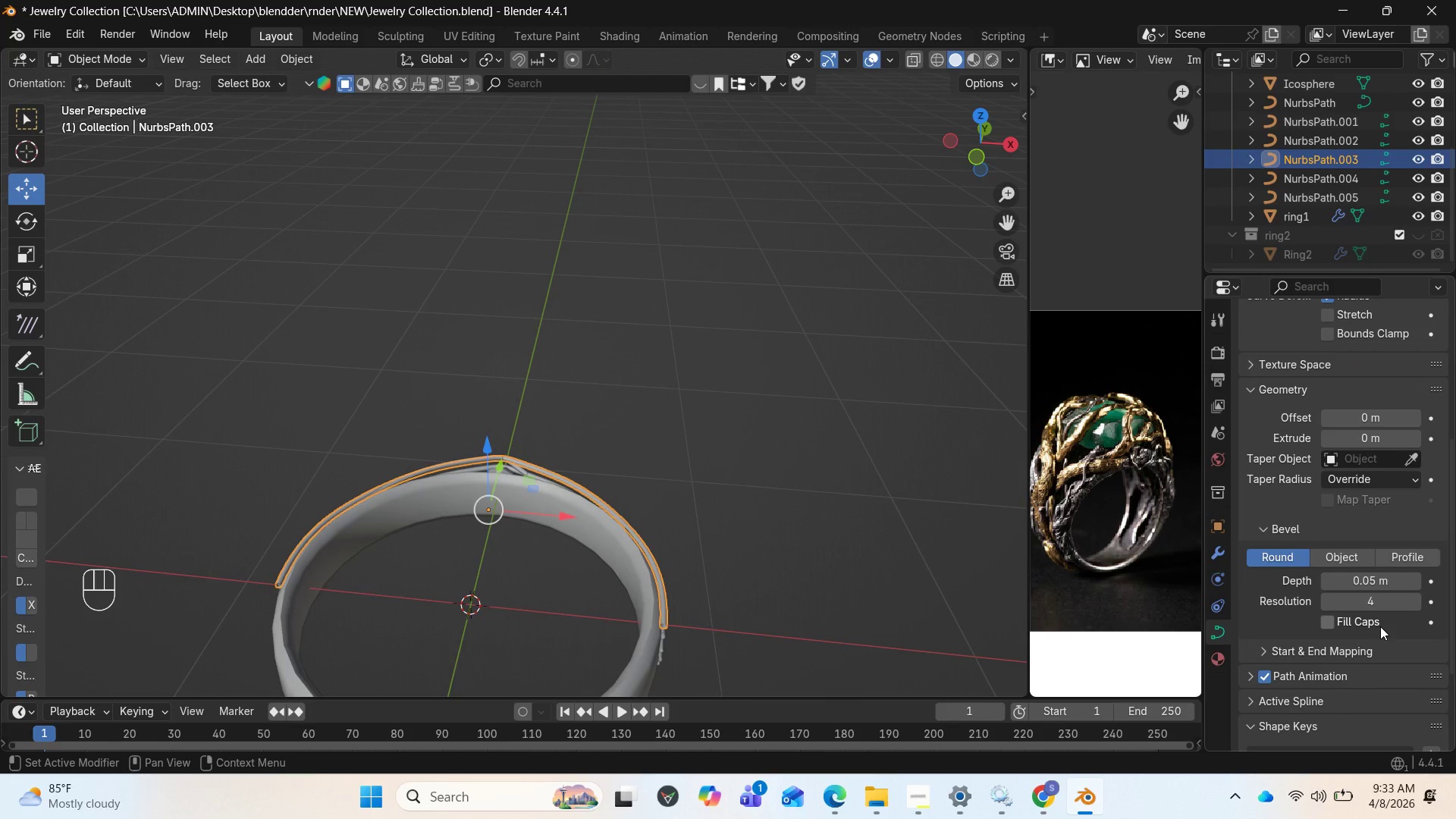 
left_click([1329, 623])
 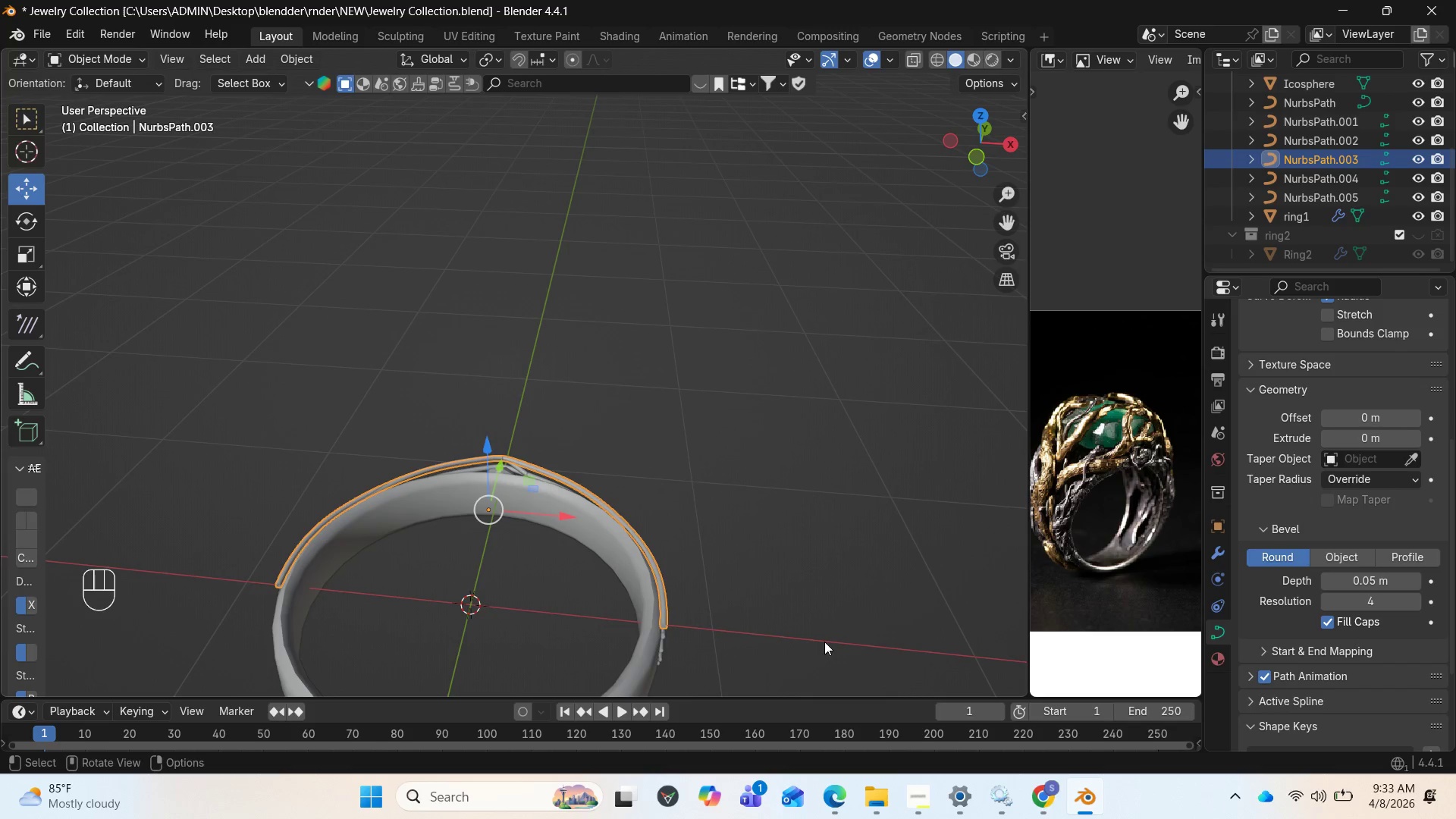 
scroll: coordinate [661, 645], scroll_direction: up, amount: 1.0
 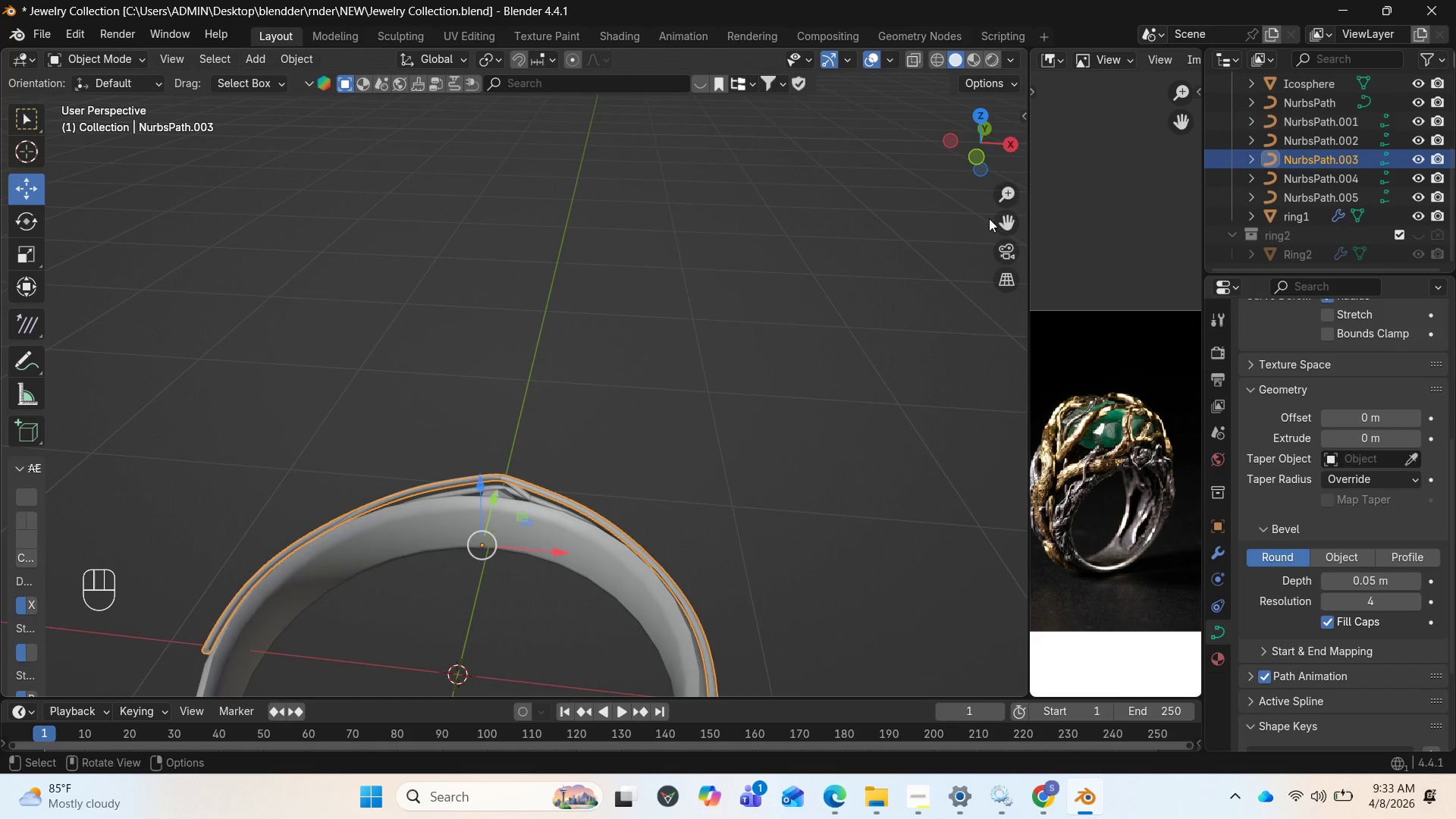 
left_click_drag(start_coordinate=[1003, 218], to_coordinate=[1012, 652])
 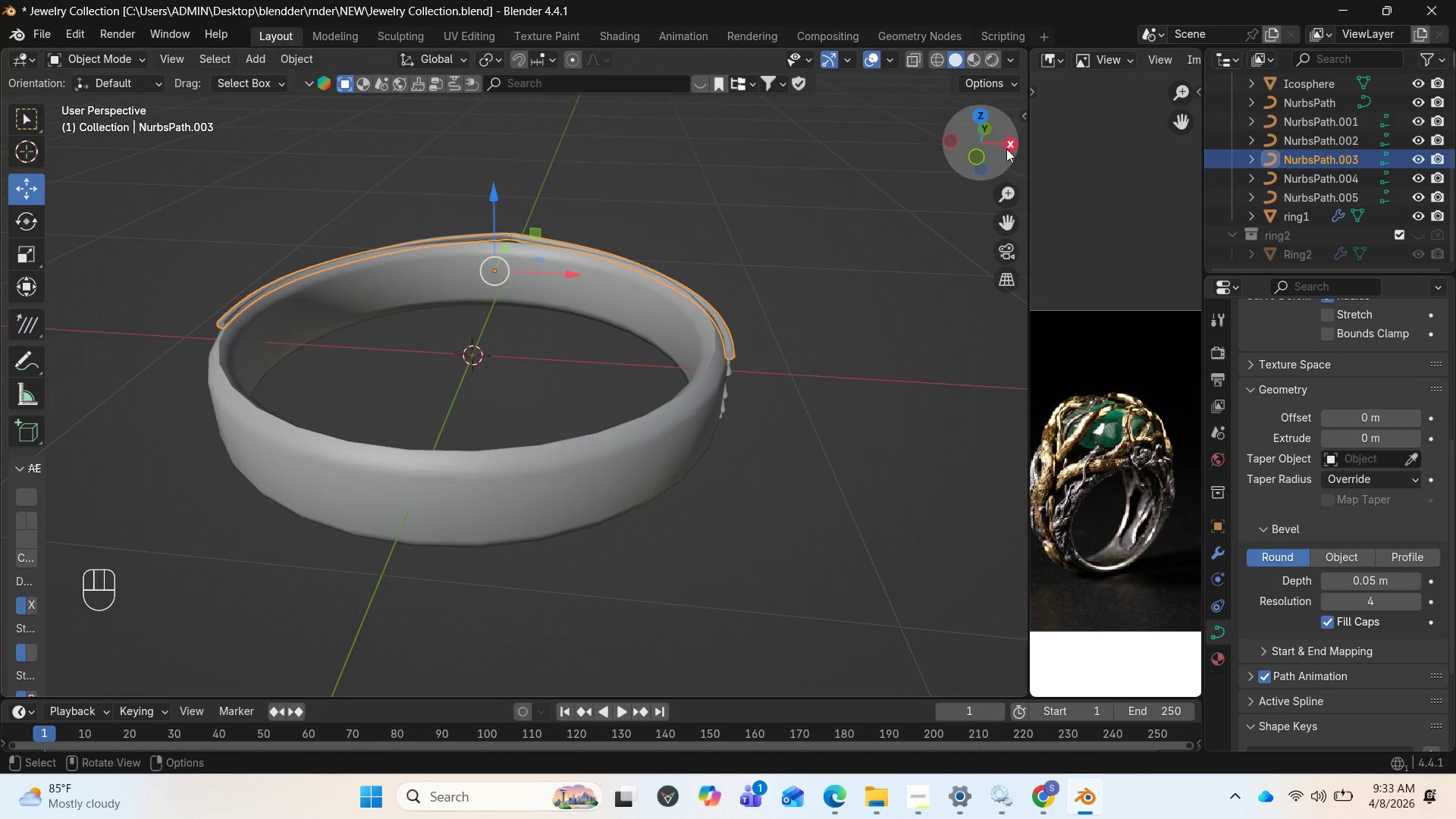 
left_click_drag(start_coordinate=[995, 146], to_coordinate=[61, 99])
 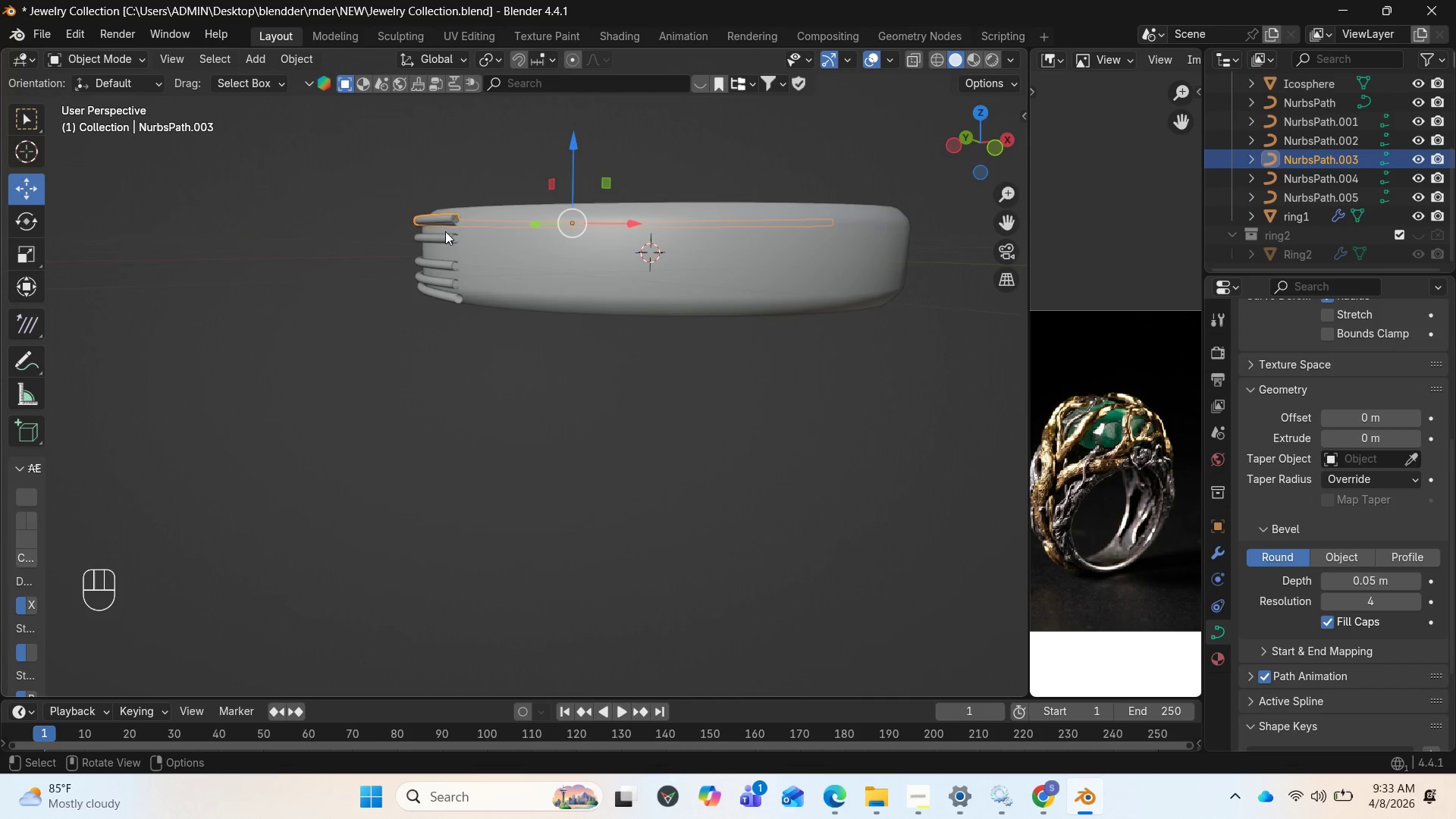 
left_click([444, 235])
 